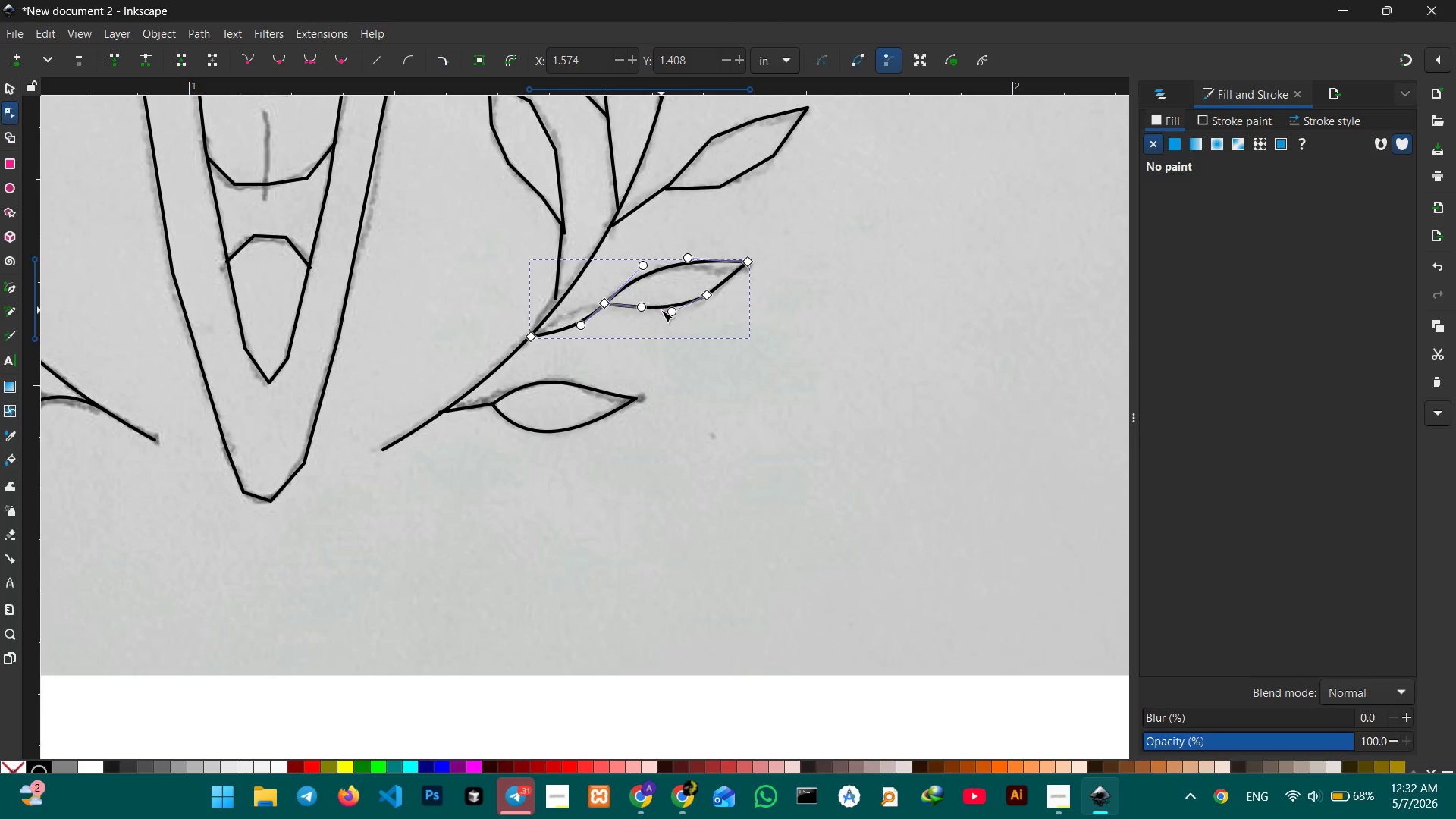 
key(Backspace)
 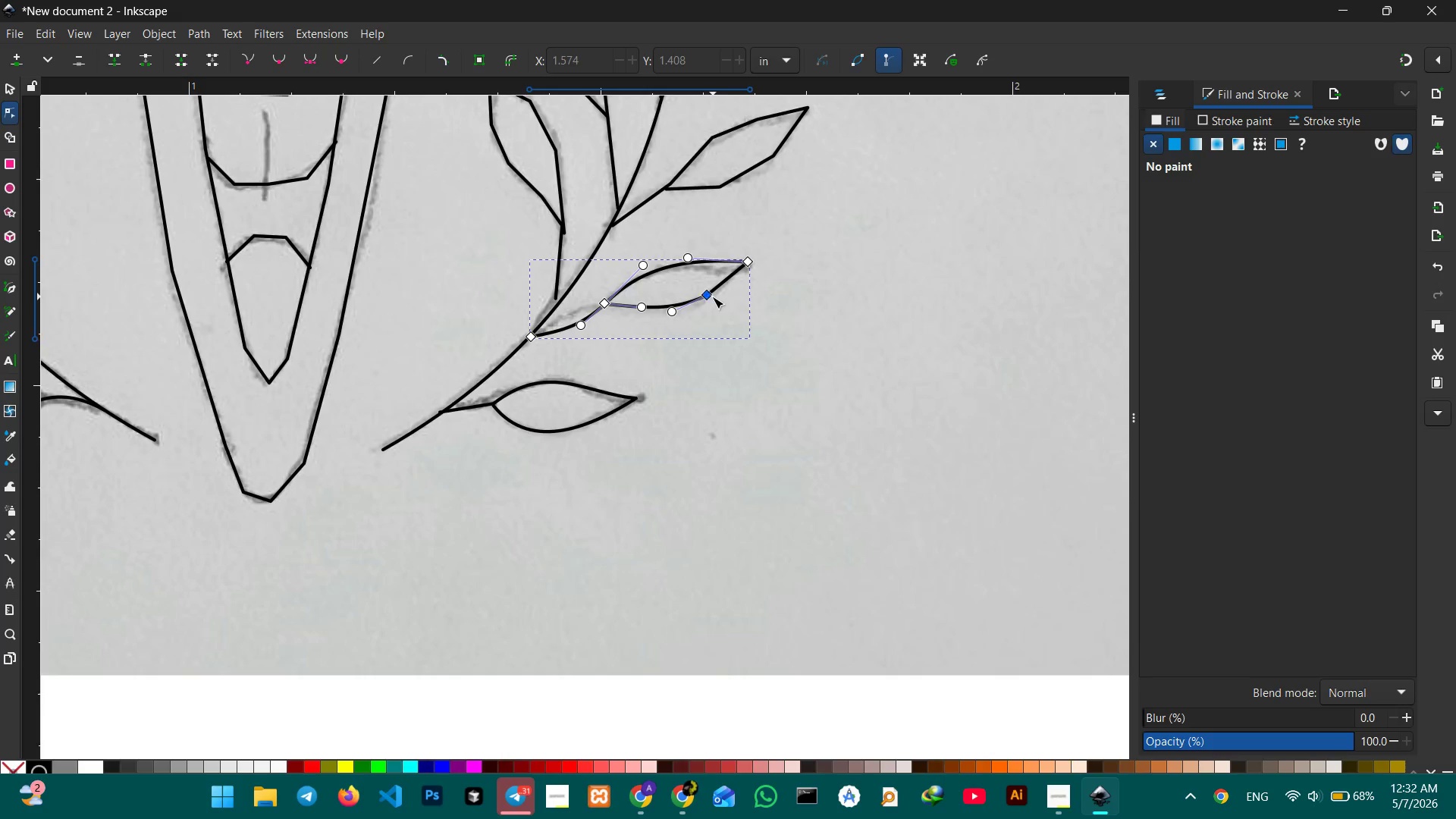 
left_click([712, 297])
 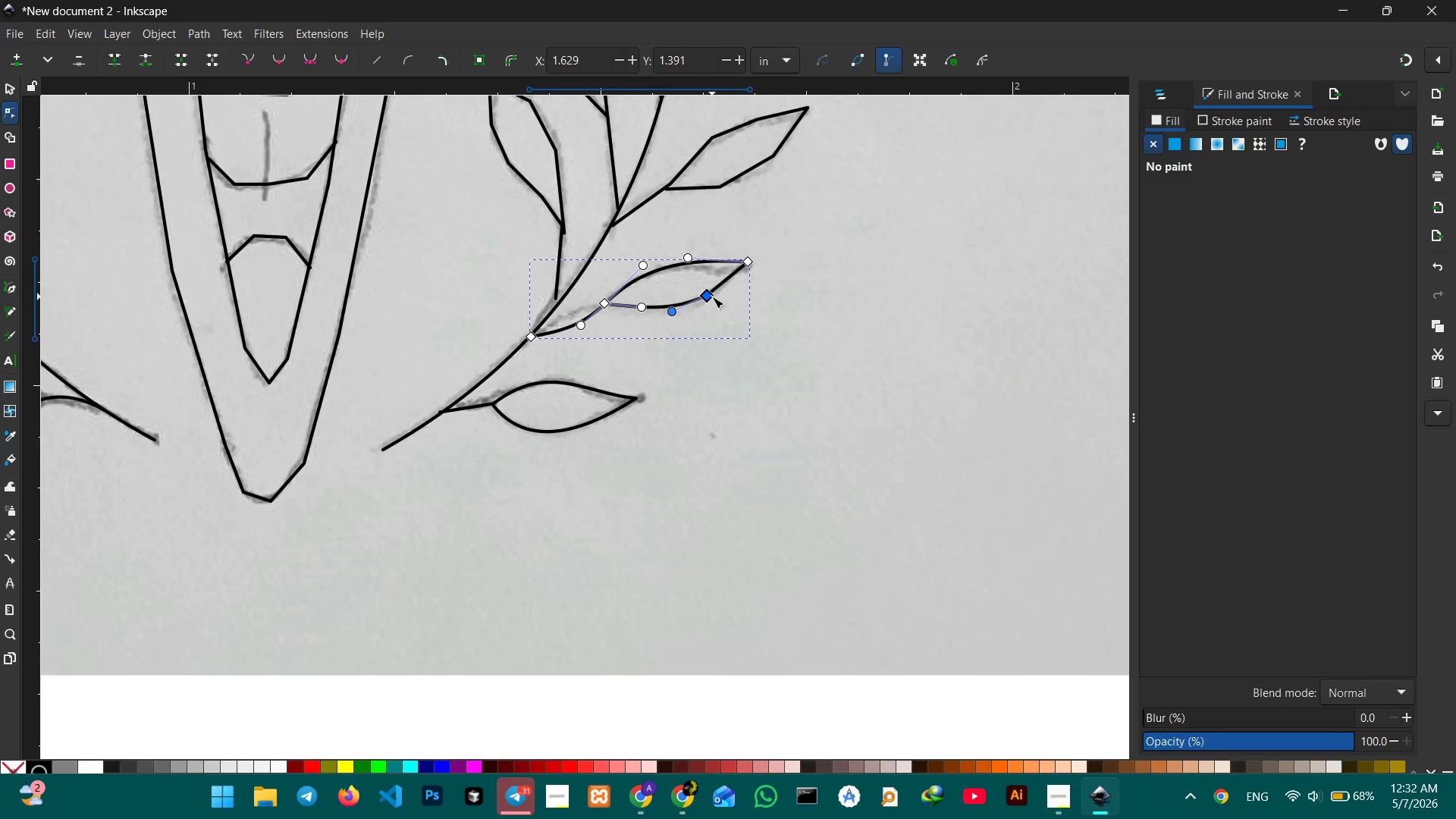 
key(Backspace)
 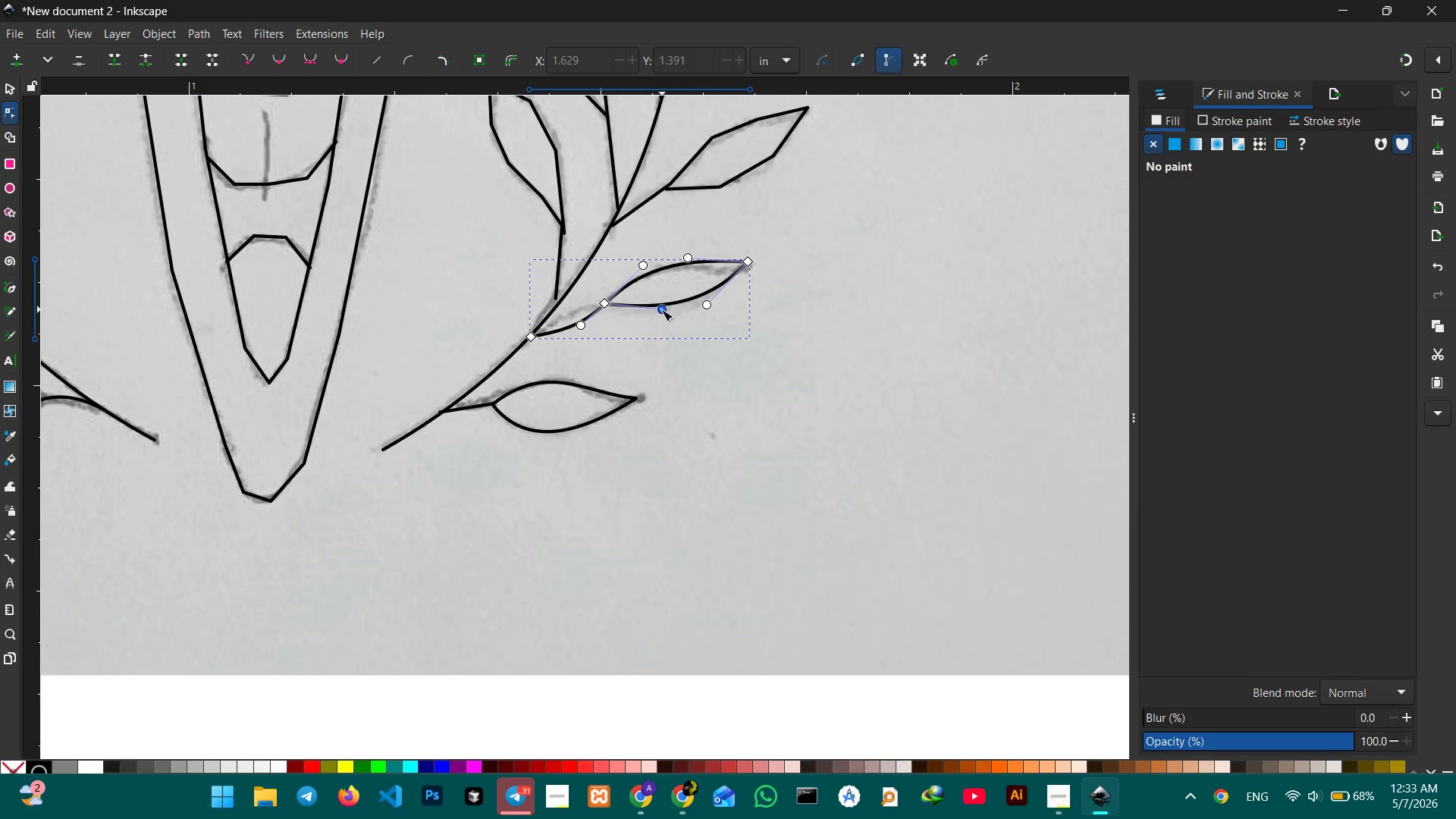 
left_click_drag(start_coordinate=[661, 310], to_coordinate=[661, 321])
 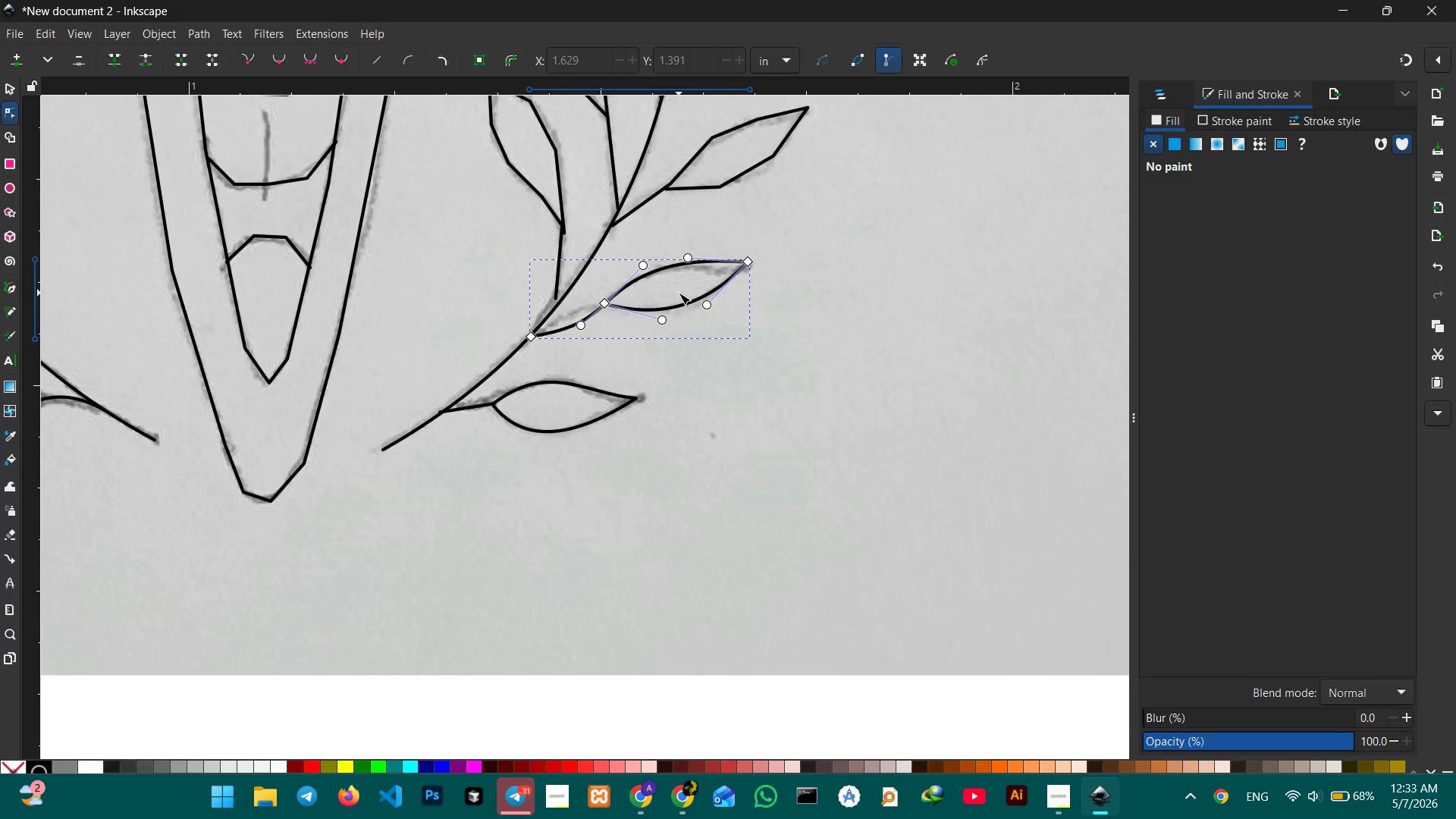 
scroll: coordinate [679, 293], scroll_direction: none, amount: 0.0
 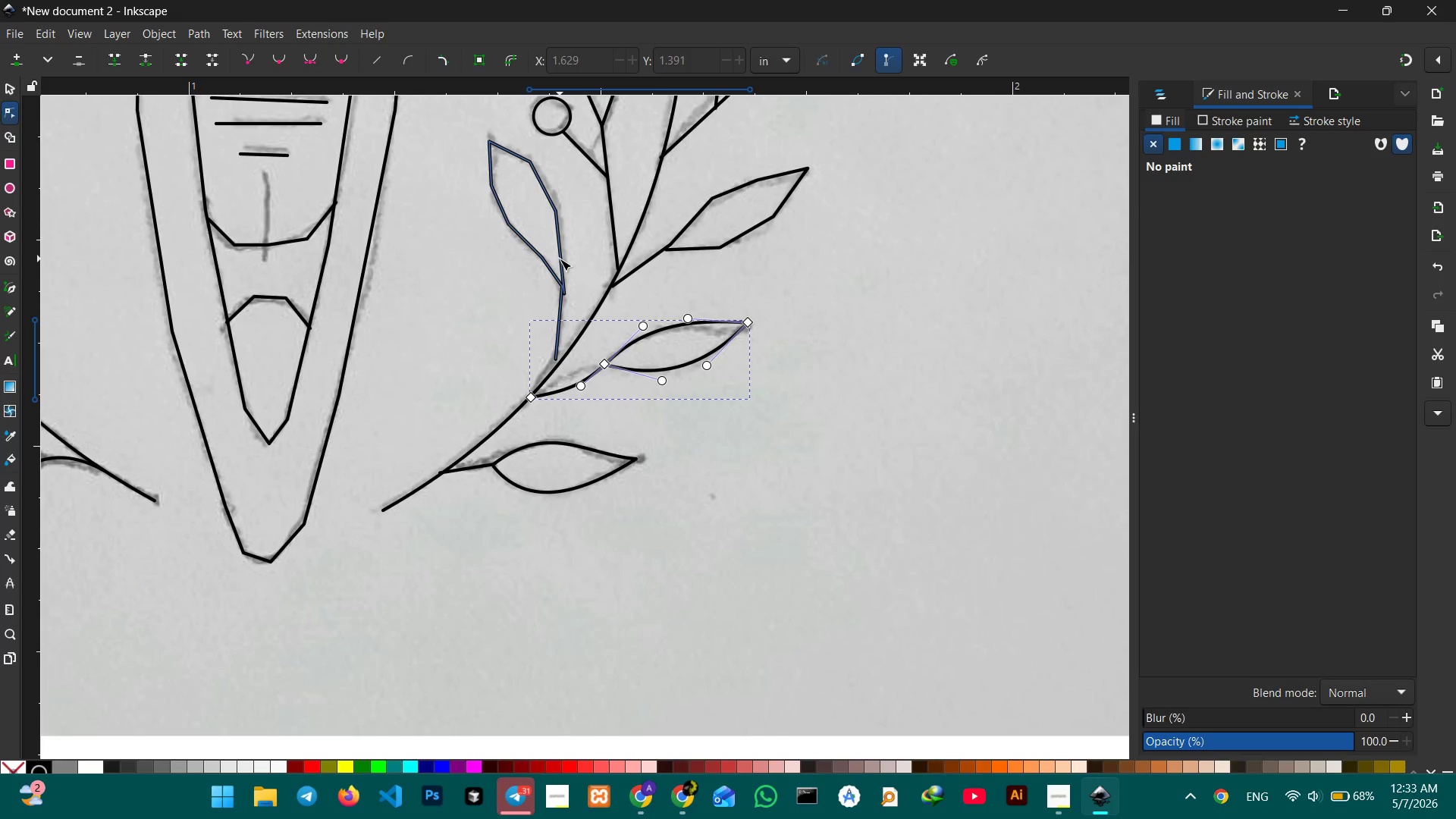 
left_click([560, 259])
 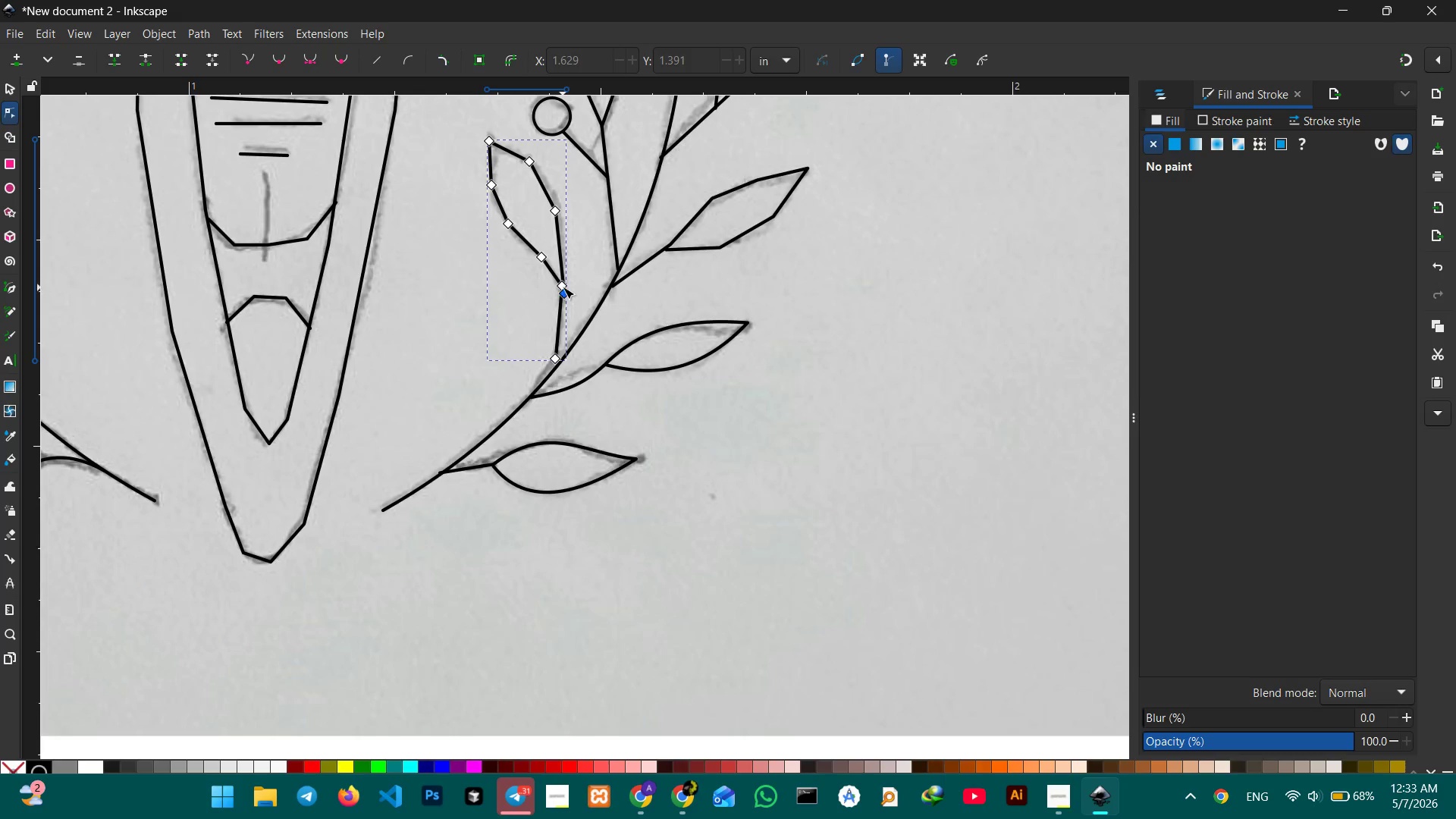 
left_click([563, 287])
 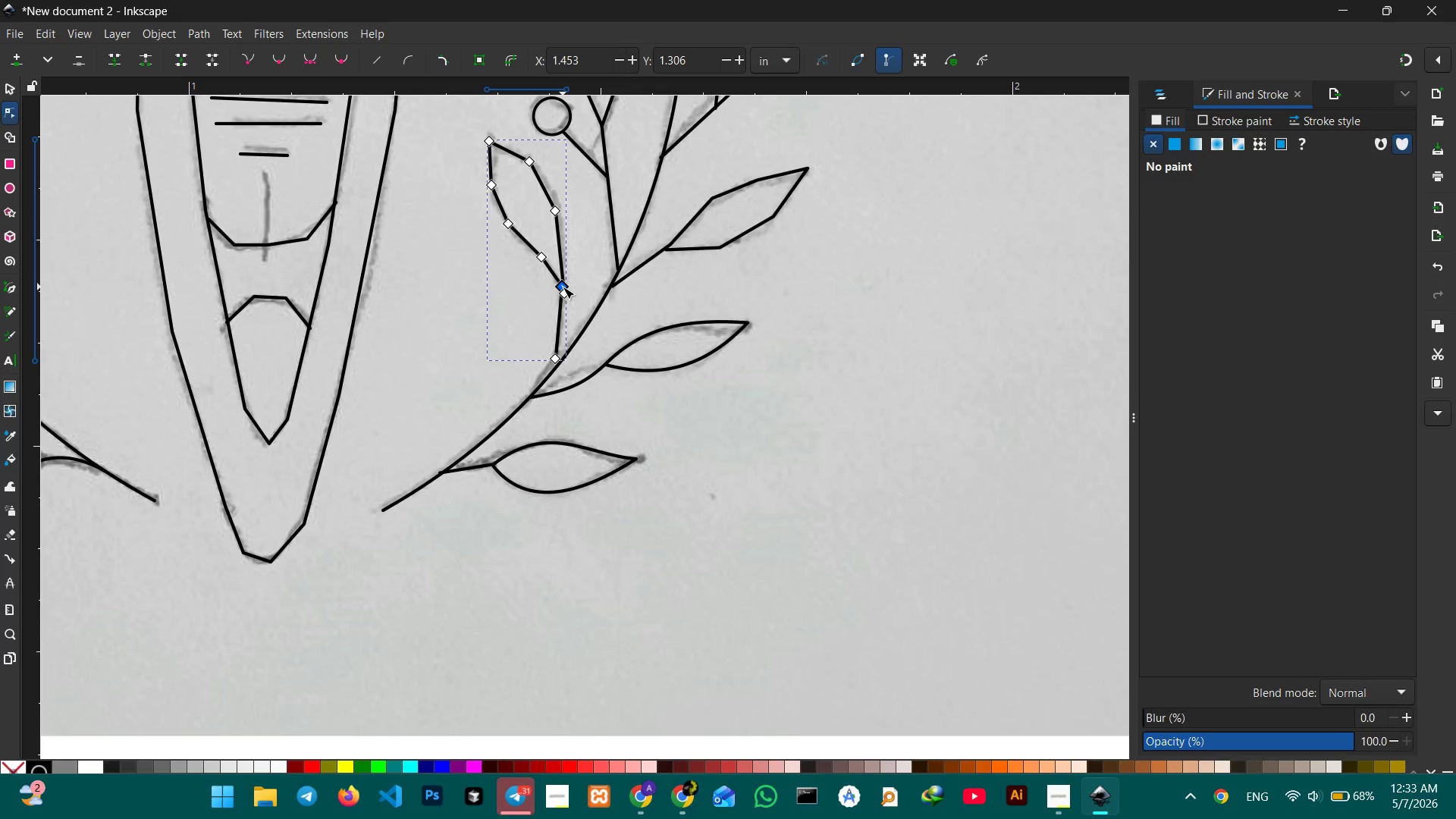 
left_click_drag(start_coordinate=[563, 287], to_coordinate=[566, 293])
 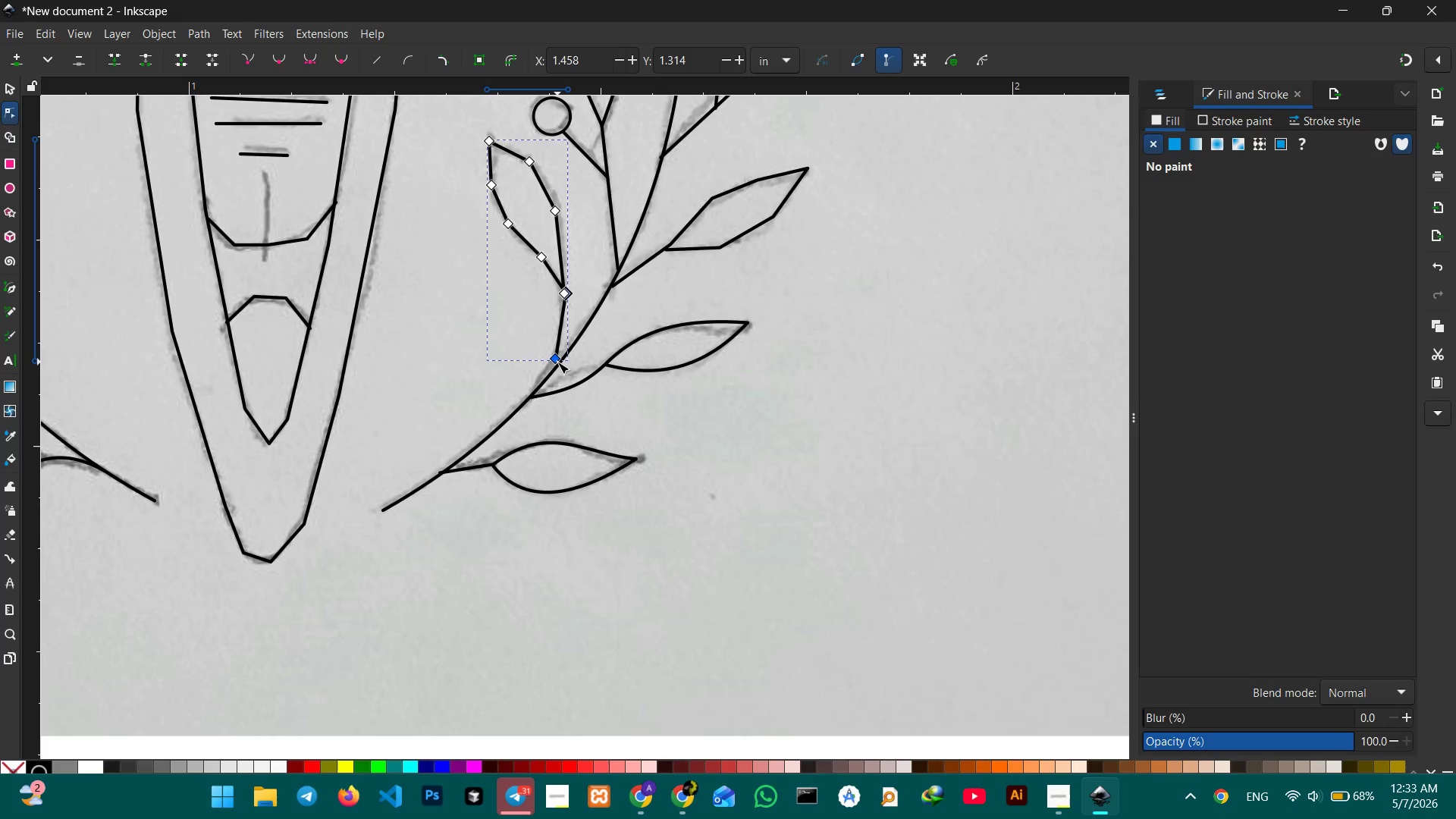 
left_click_drag(start_coordinate=[557, 362], to_coordinate=[560, 366])
 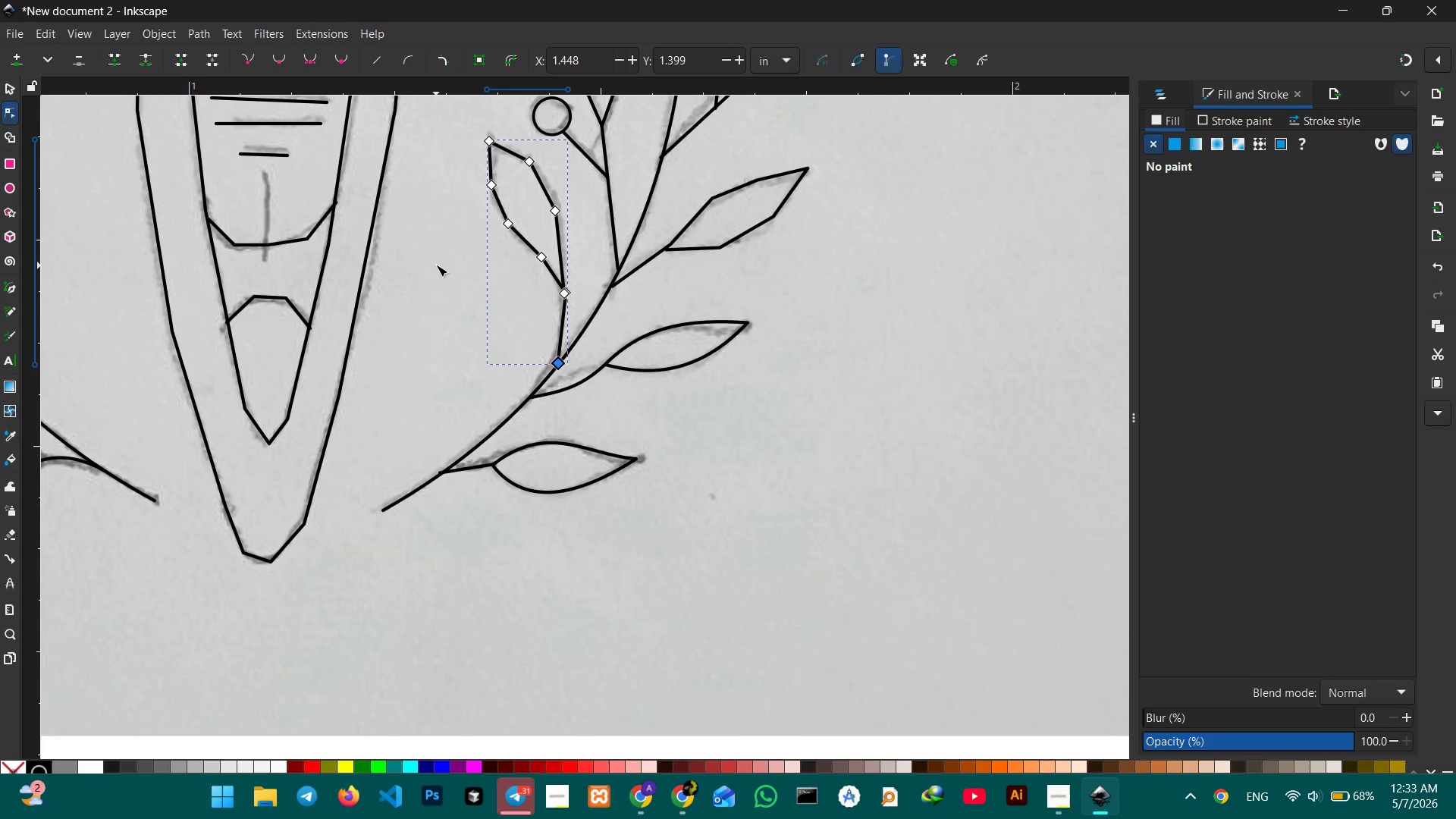 
left_click([513, 227])
 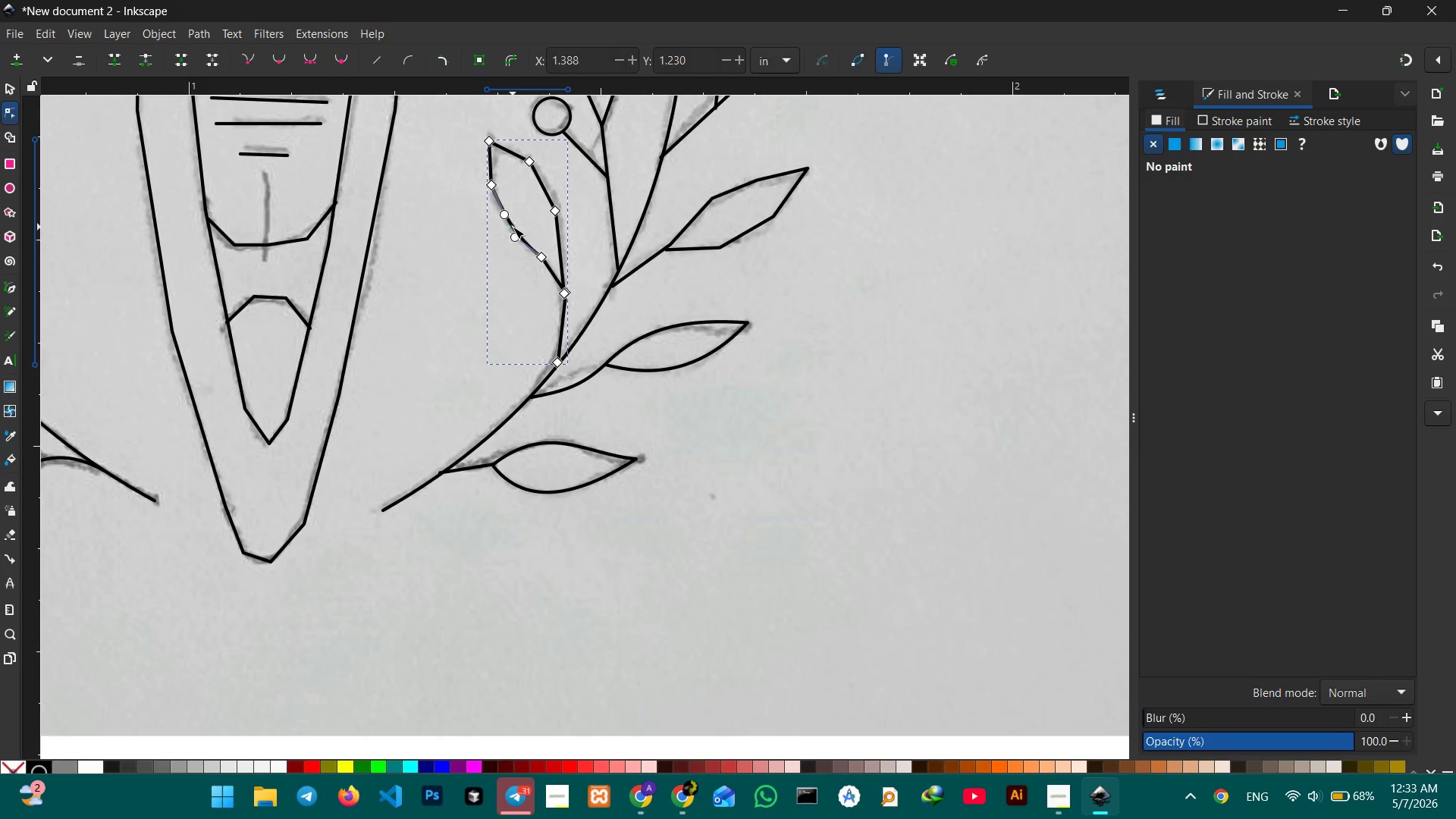 
key(Backspace)
 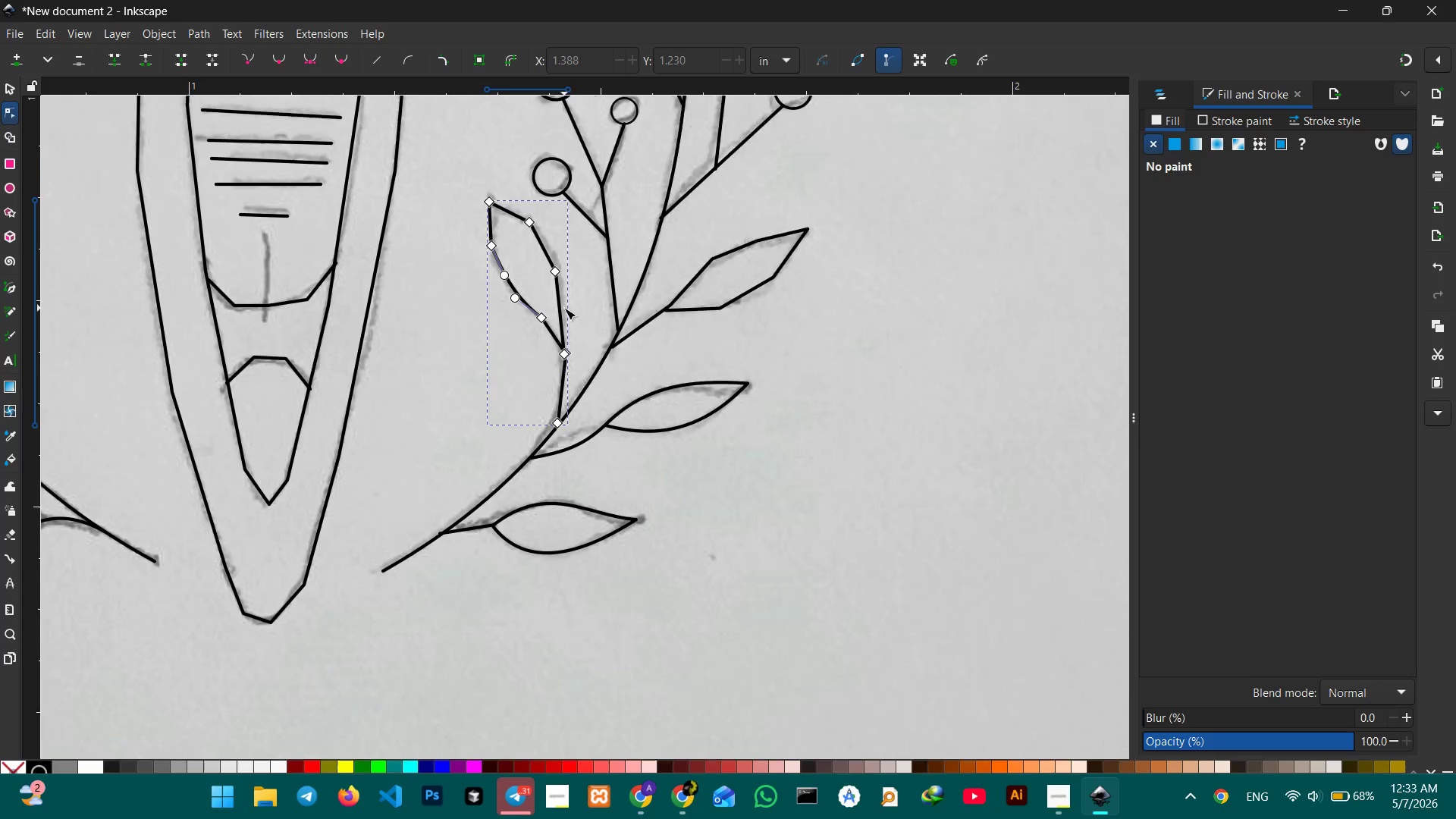 
scroll: coordinate [564, 308], scroll_direction: up, amount: 2.0
 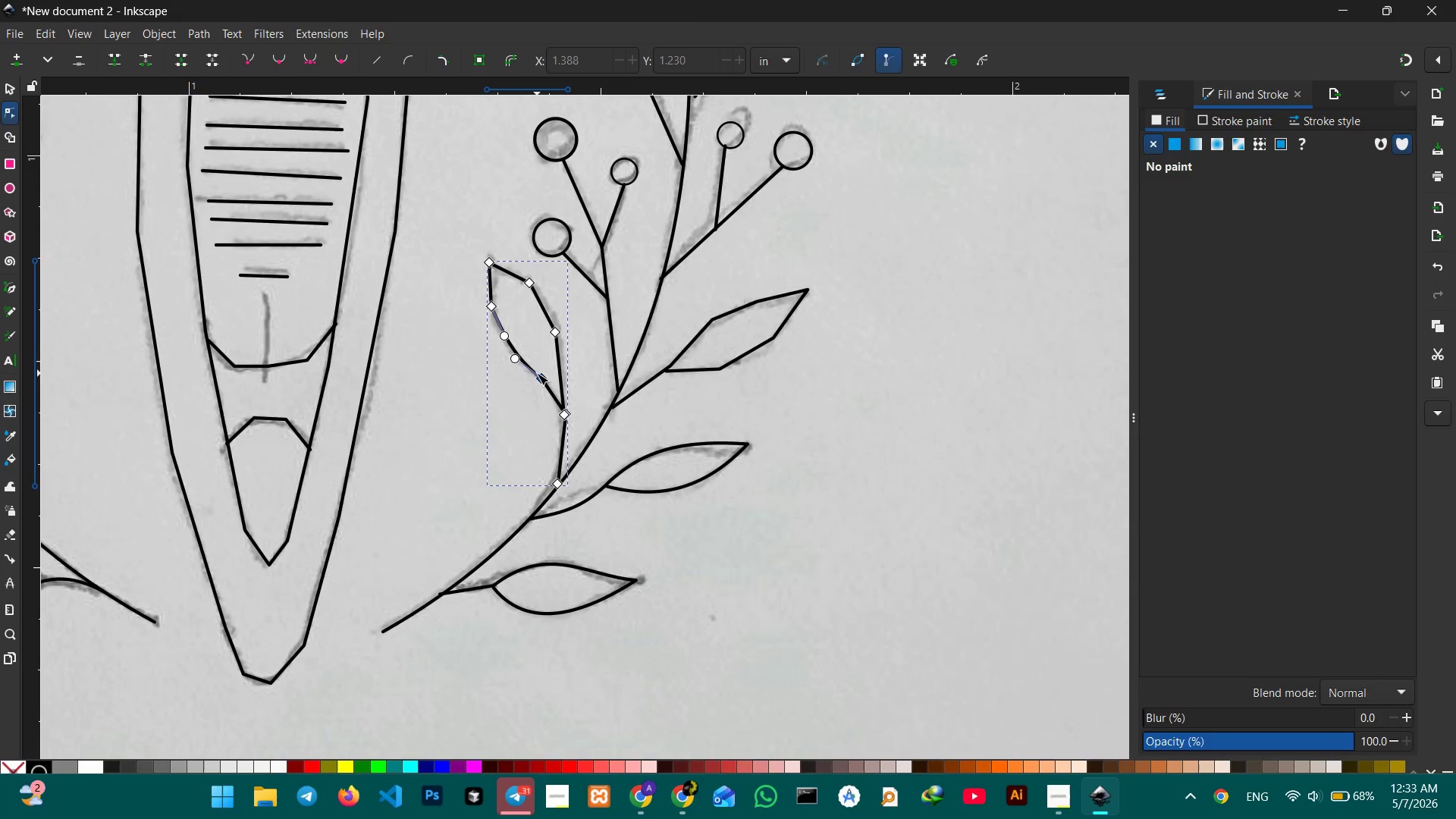 
left_click([537, 373])
 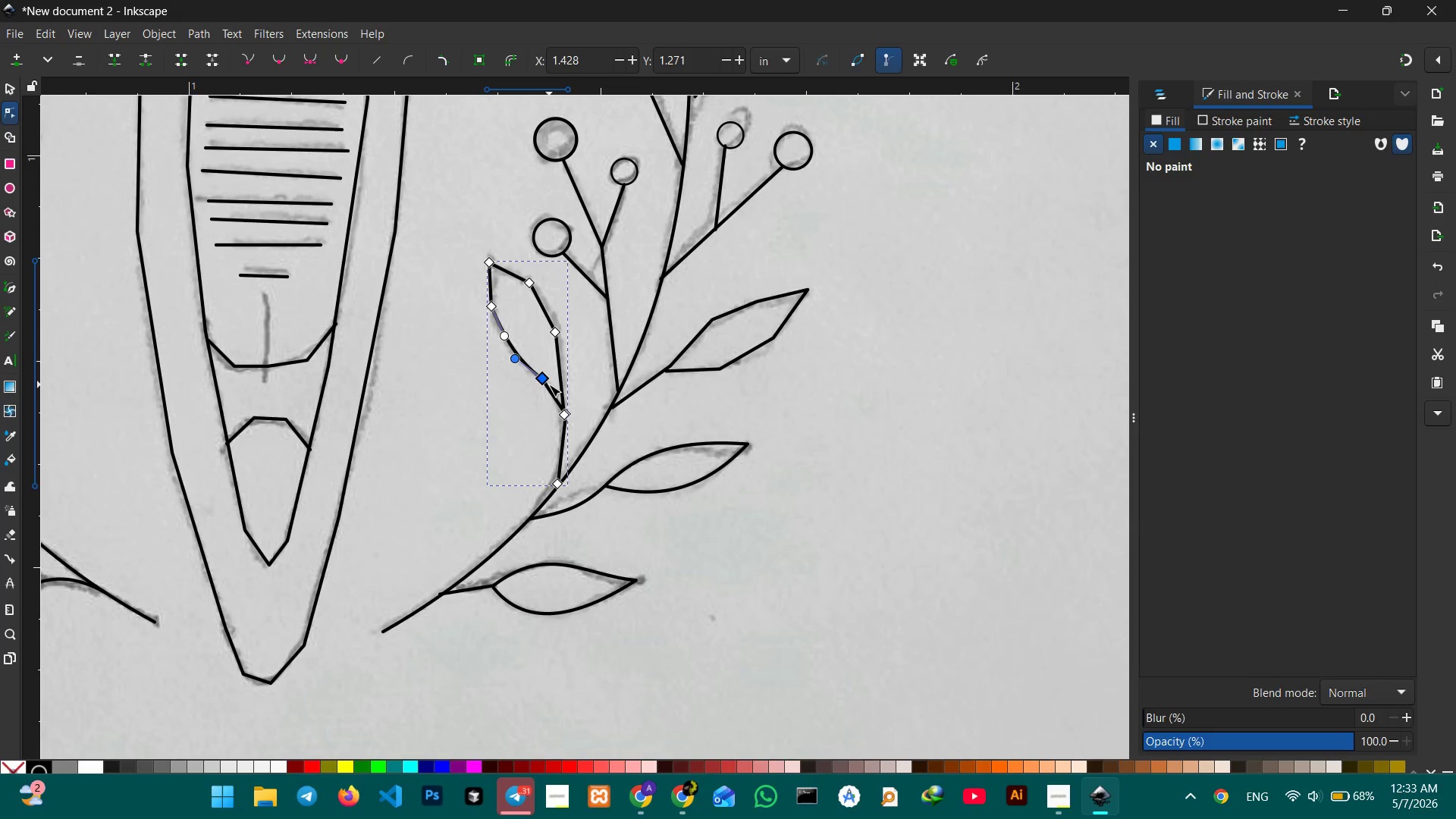 
key(Backspace)
 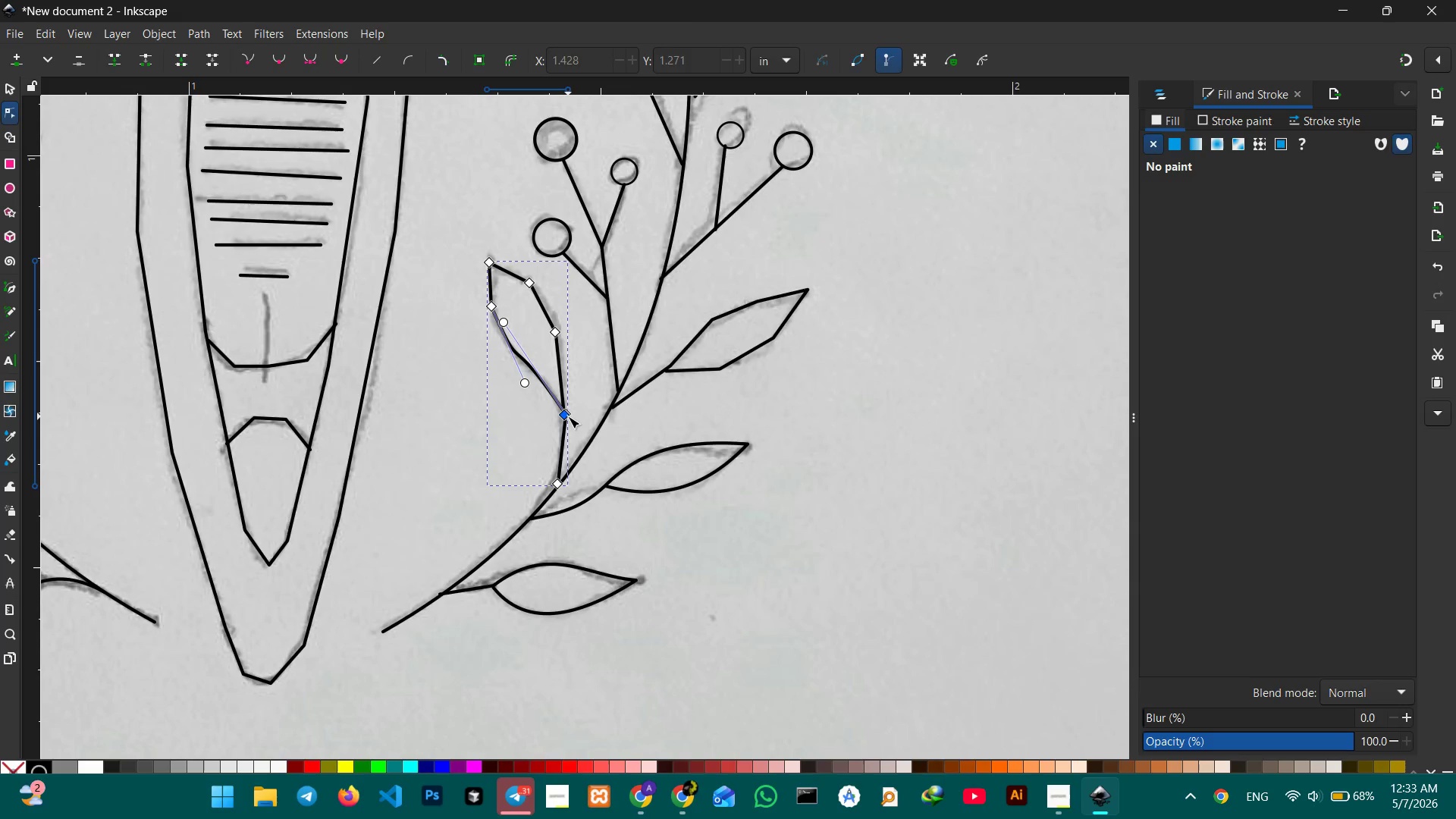 
left_click_drag(start_coordinate=[568, 416], to_coordinate=[550, 384])
 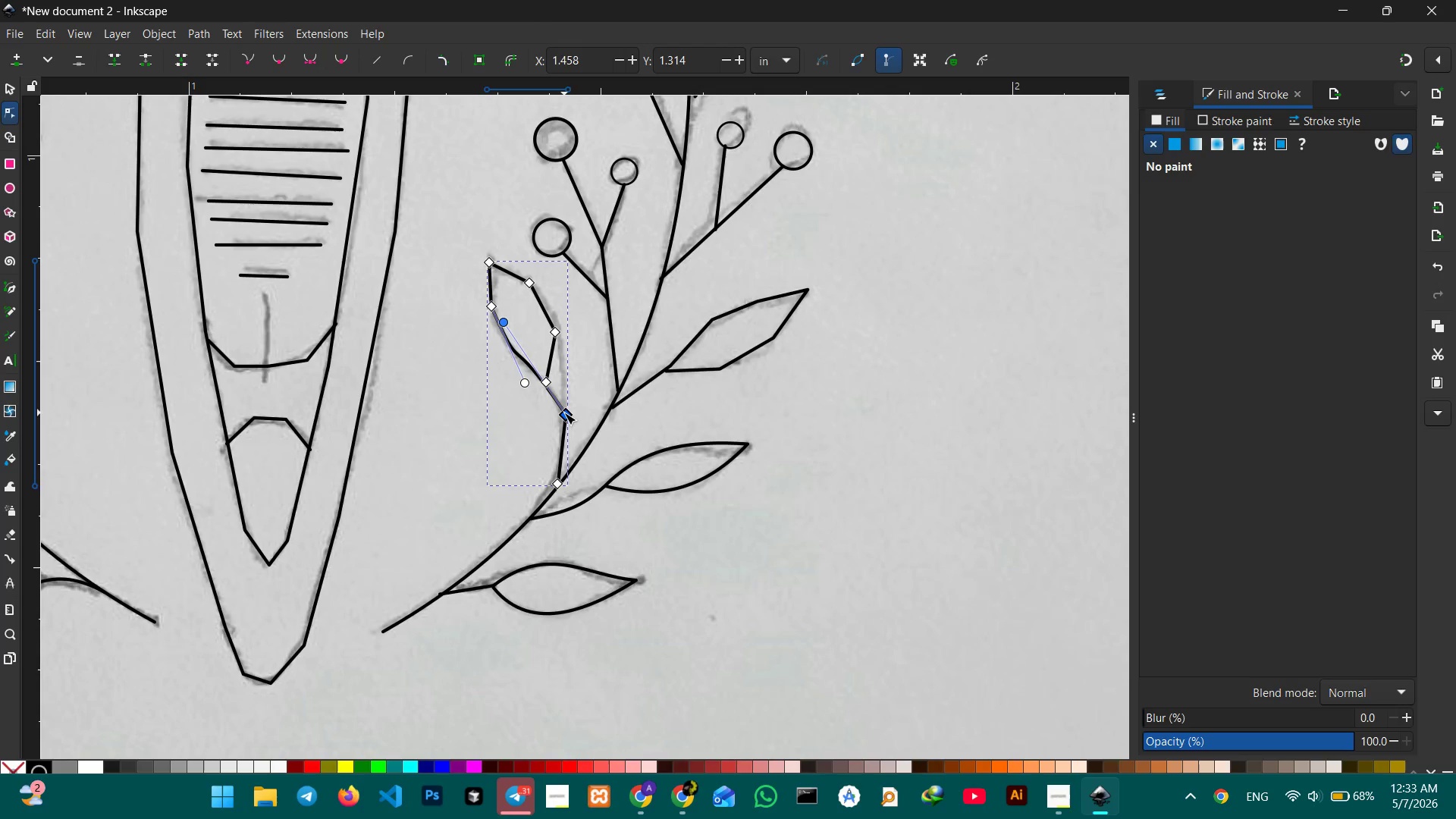 
key(Backspace)
 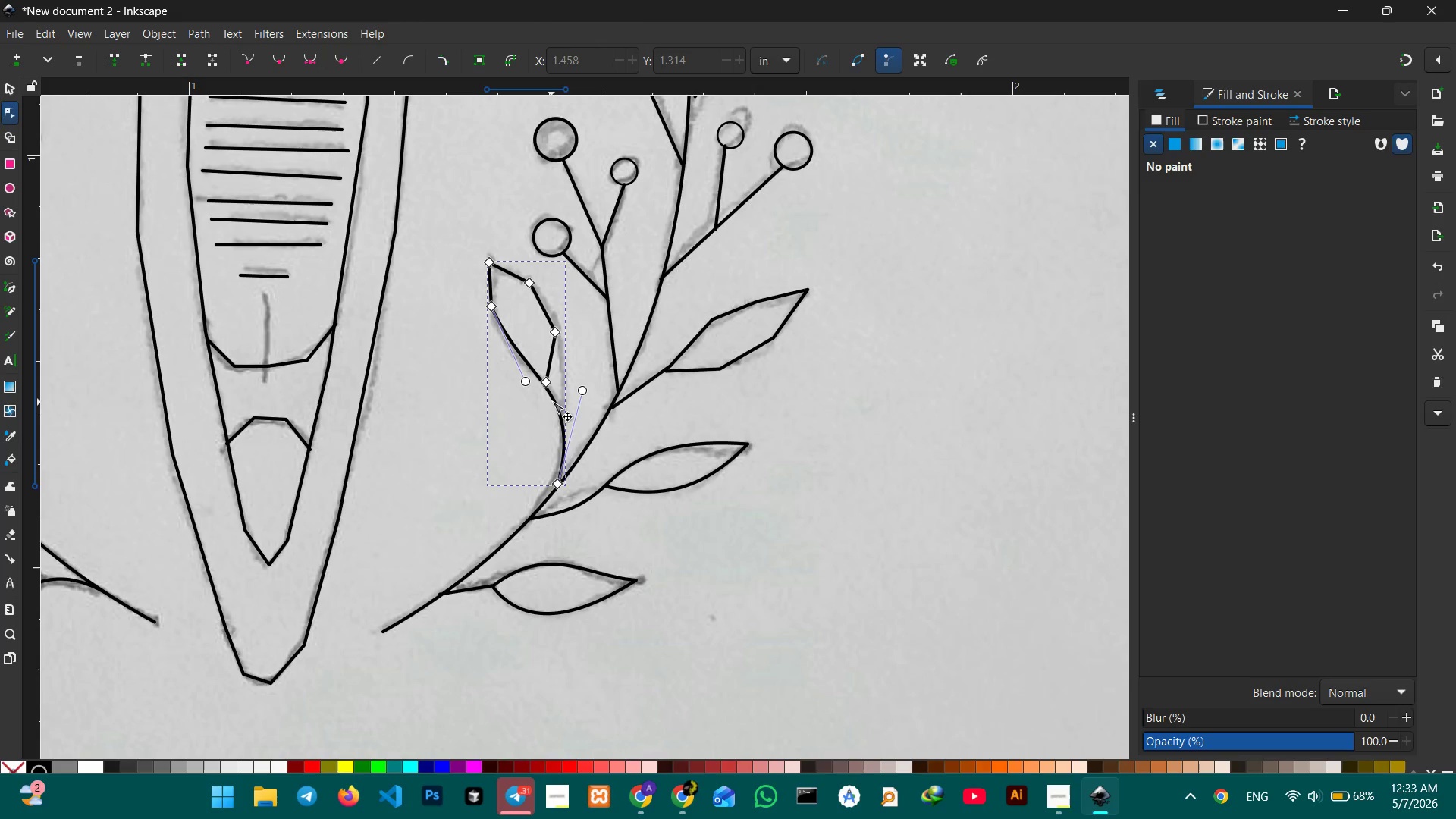 
left_click_drag(start_coordinate=[552, 400], to_coordinate=[556, 394])
 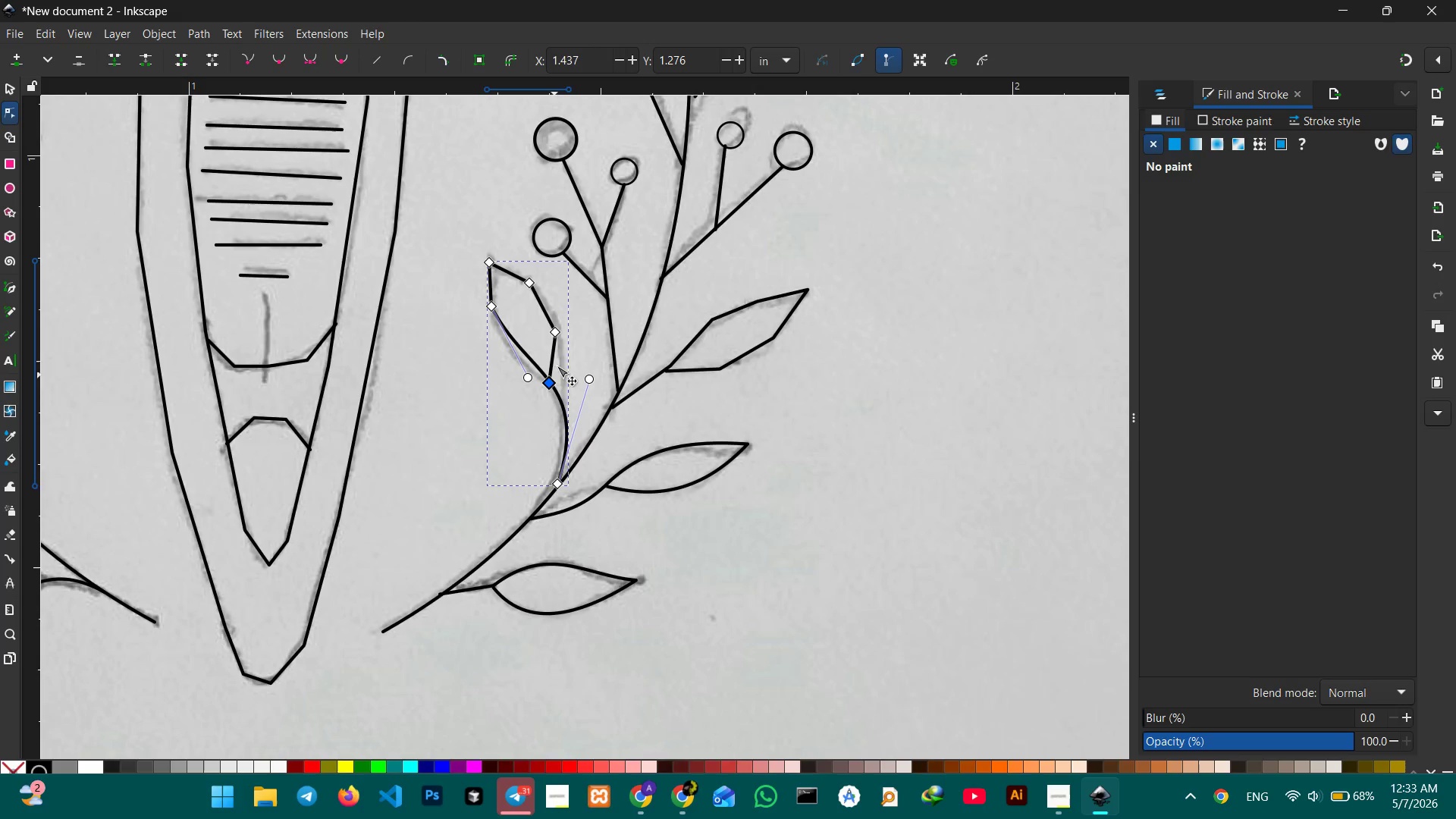 
left_click([559, 333])
 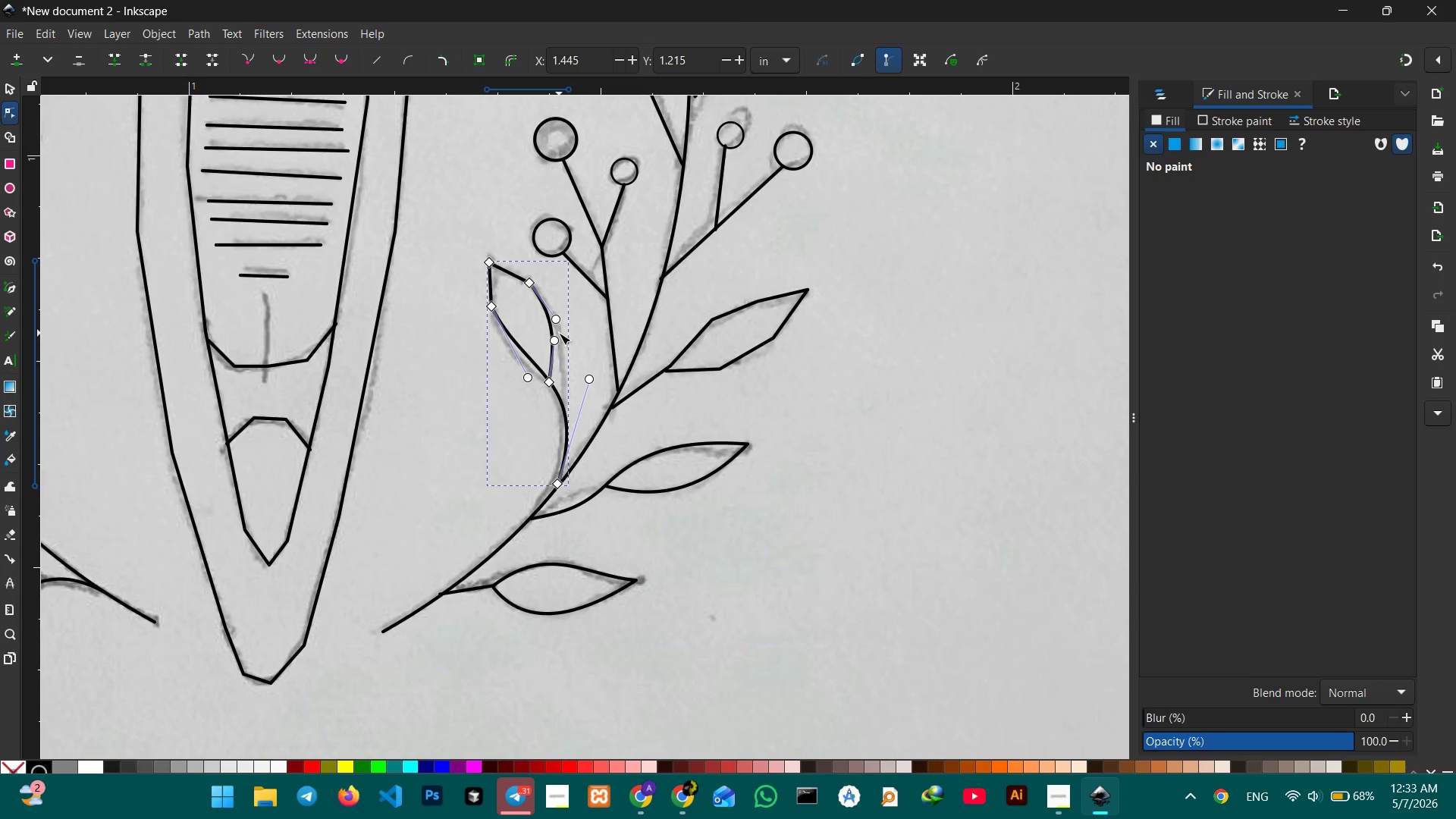 
key(Backspace)
 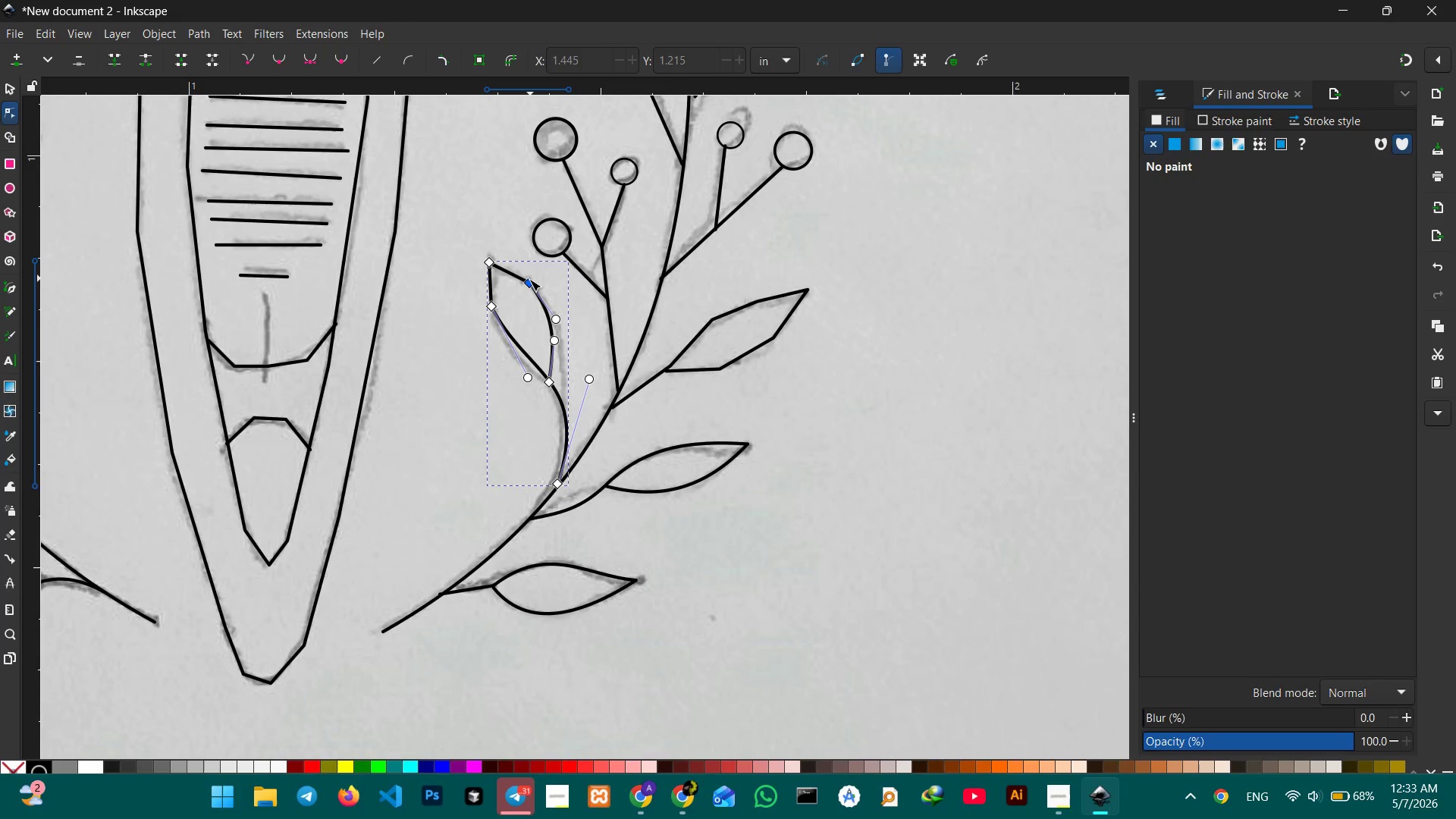 
left_click([529, 279])
 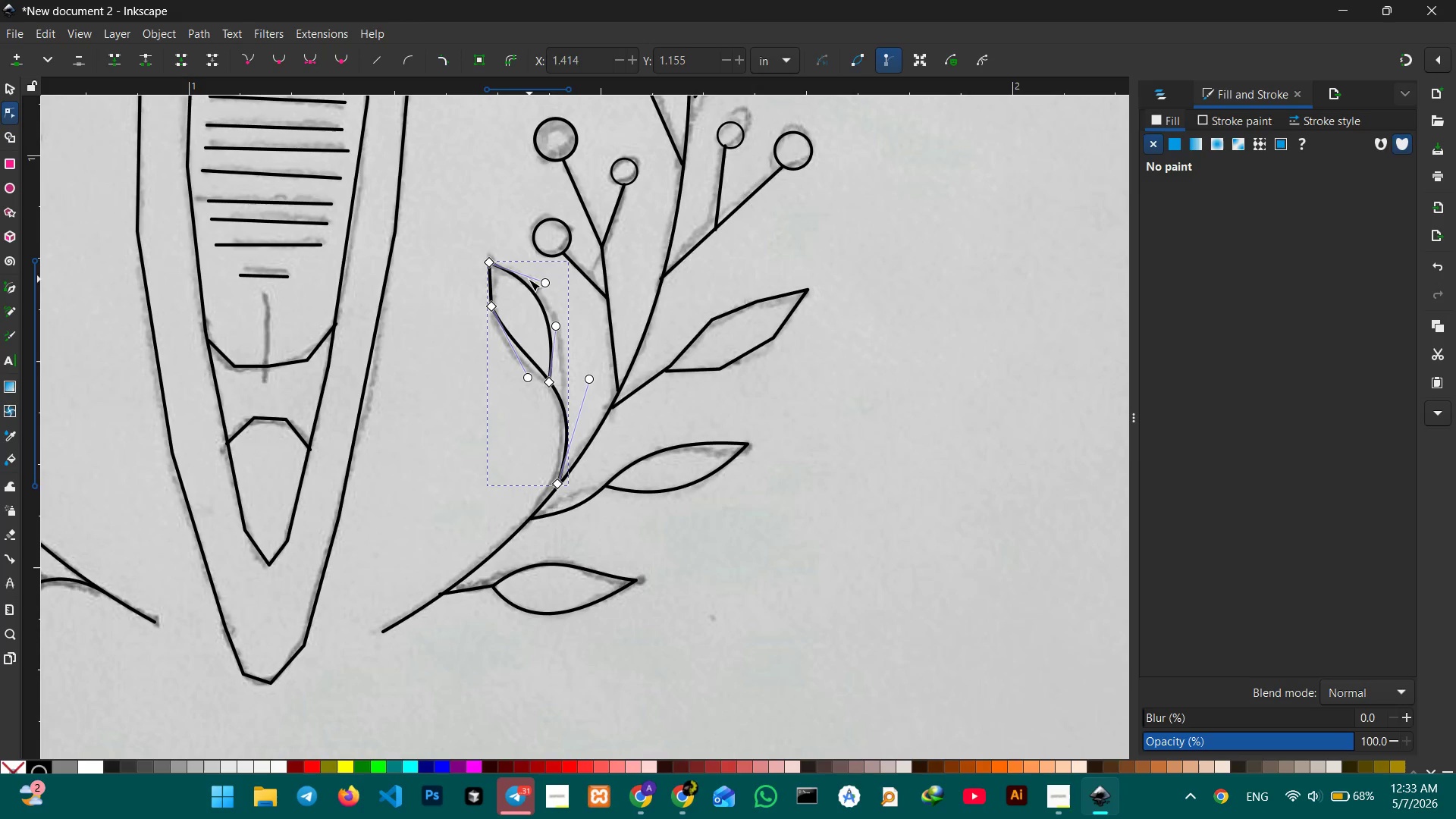 
key(Backspace)
 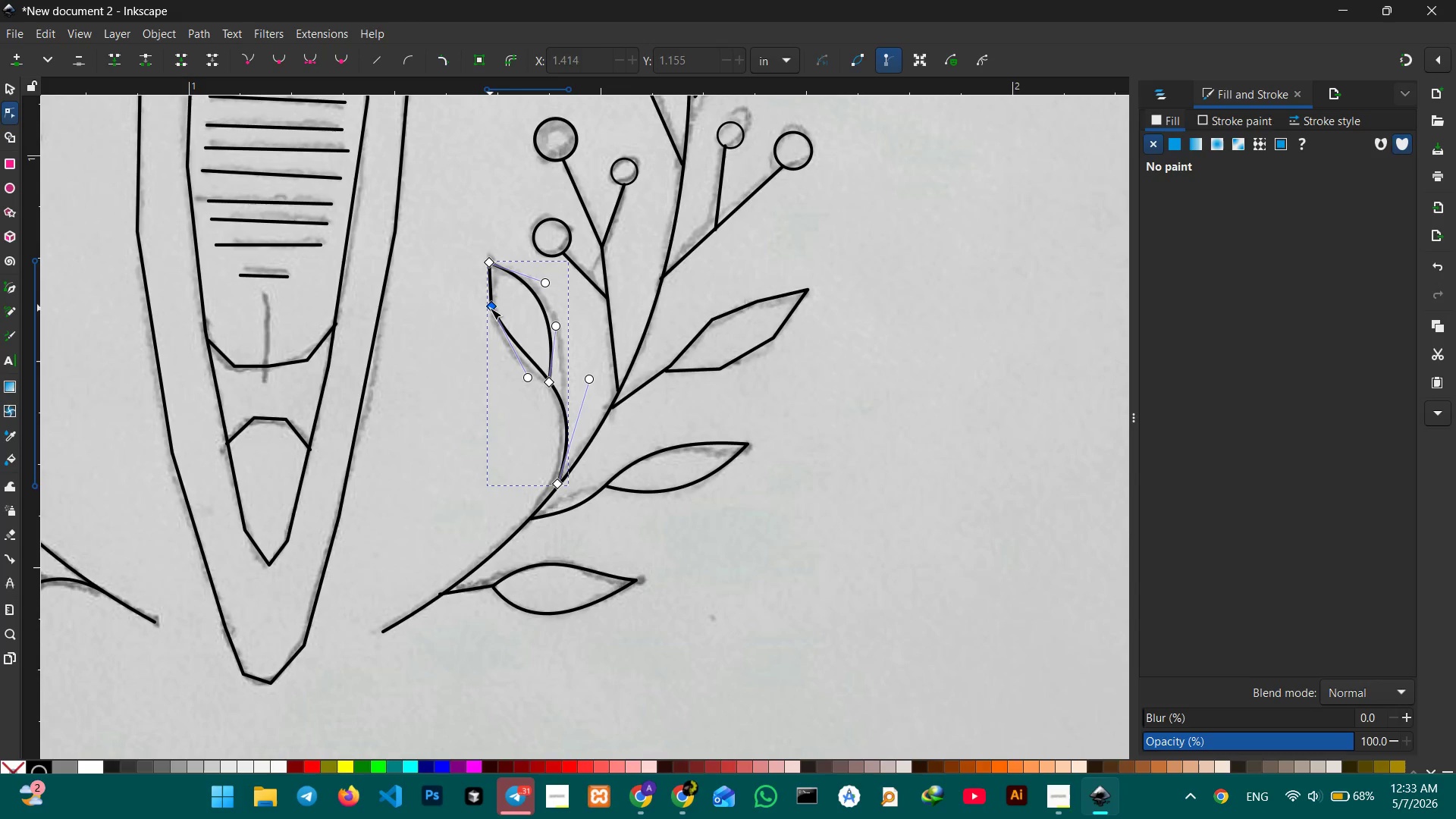 
left_click([490, 308])
 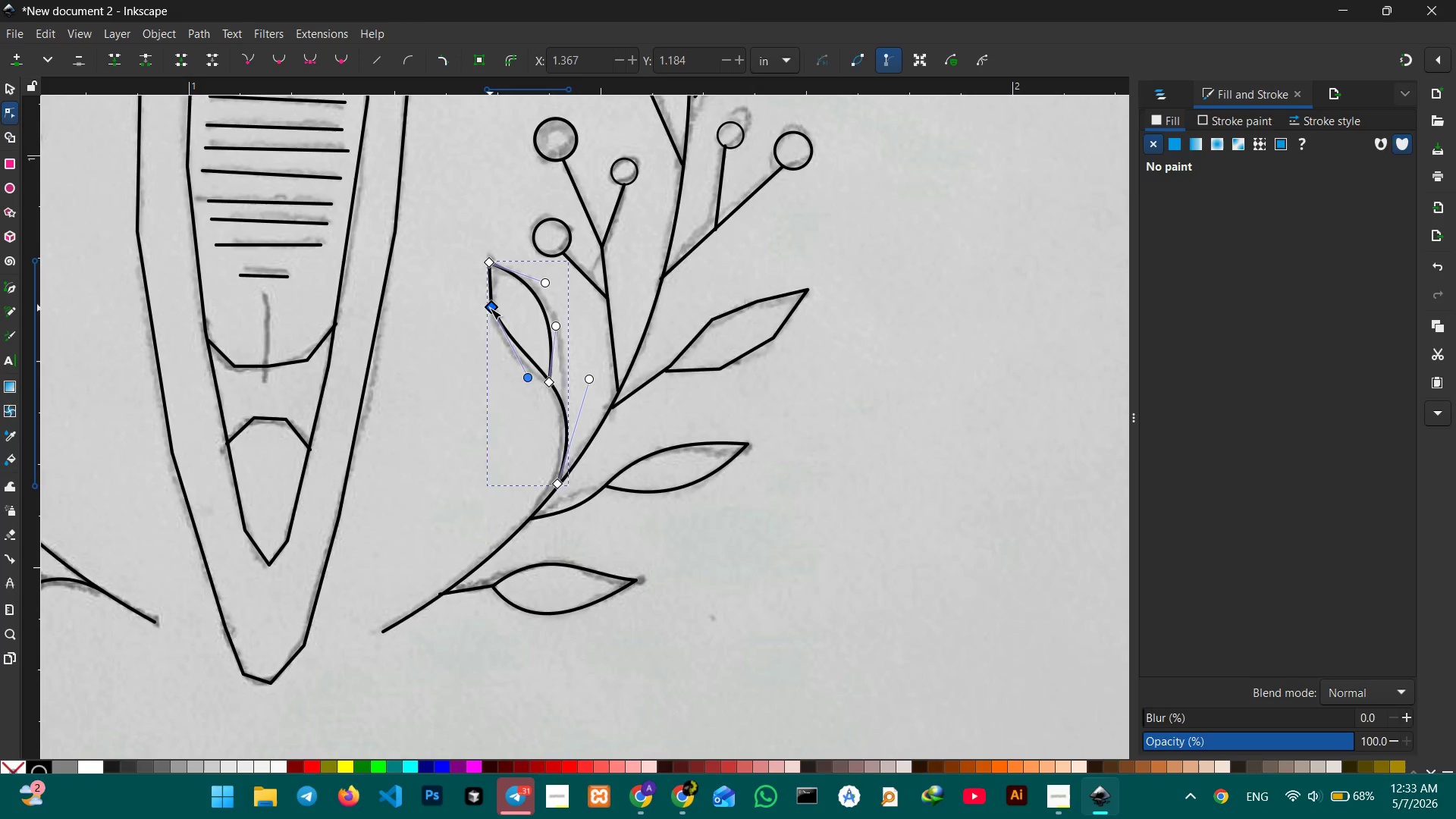 
key(Backspace)
 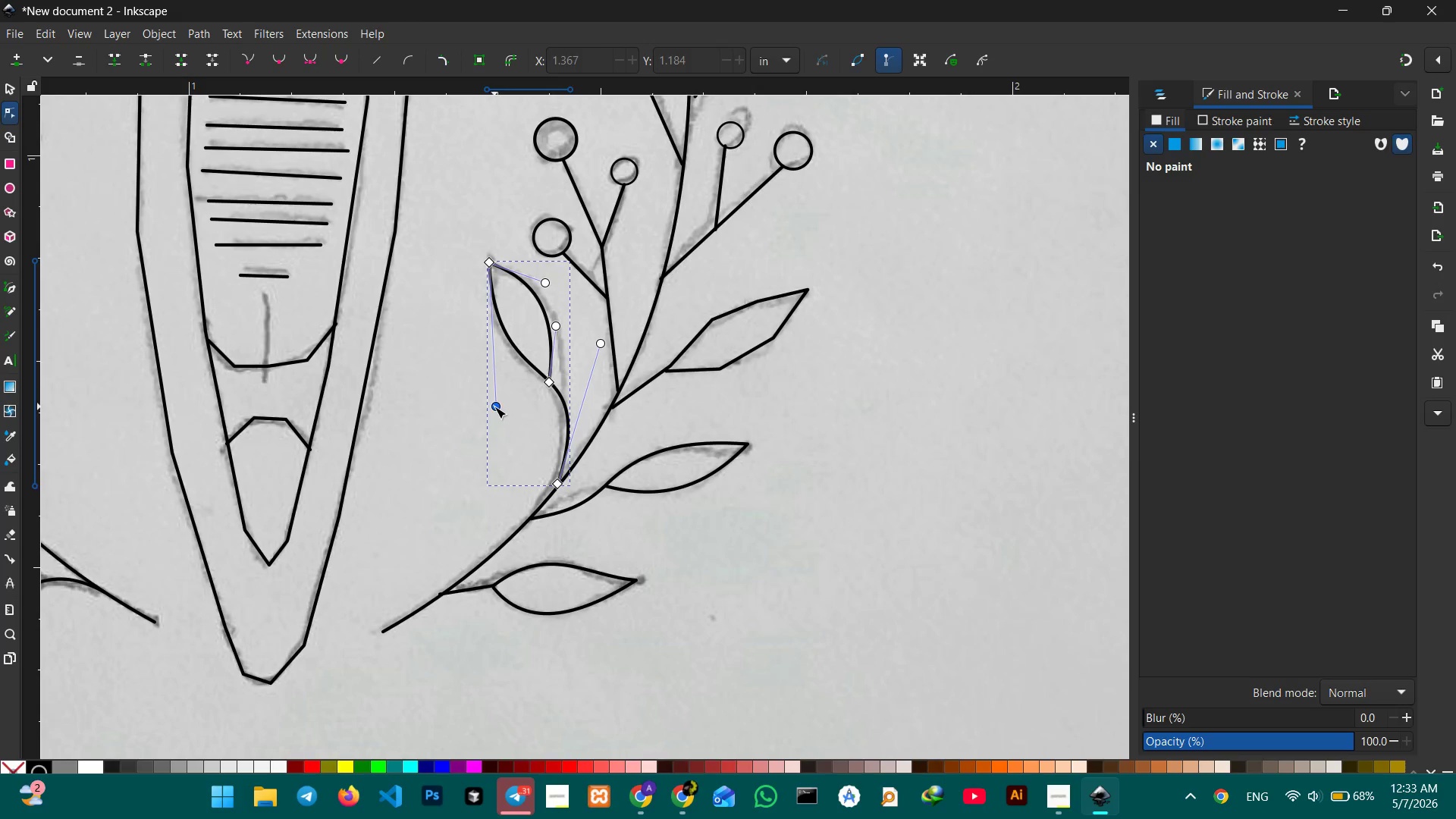 
left_click_drag(start_coordinate=[494, 406], to_coordinate=[478, 401])
 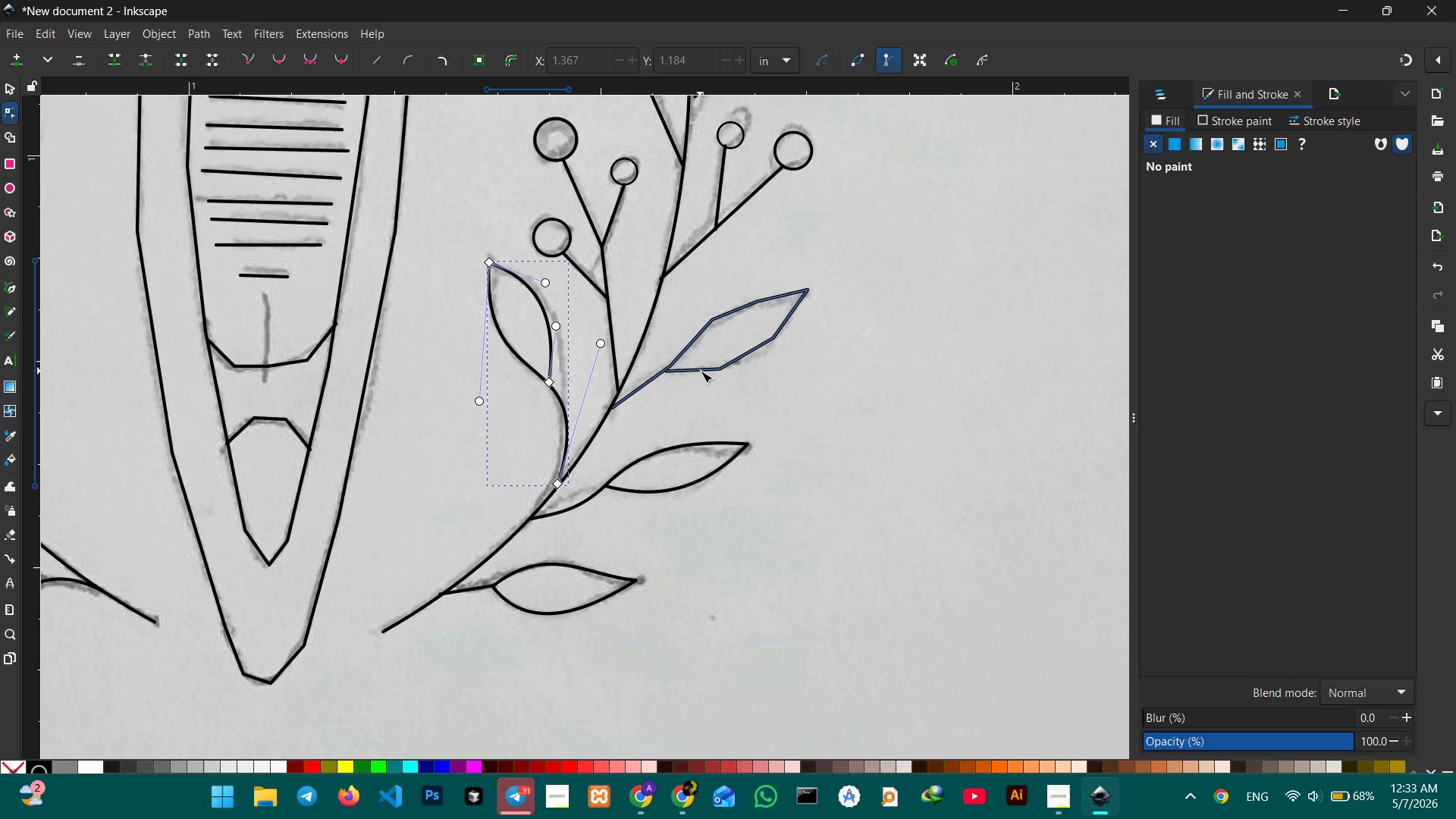 
left_click([701, 371])
 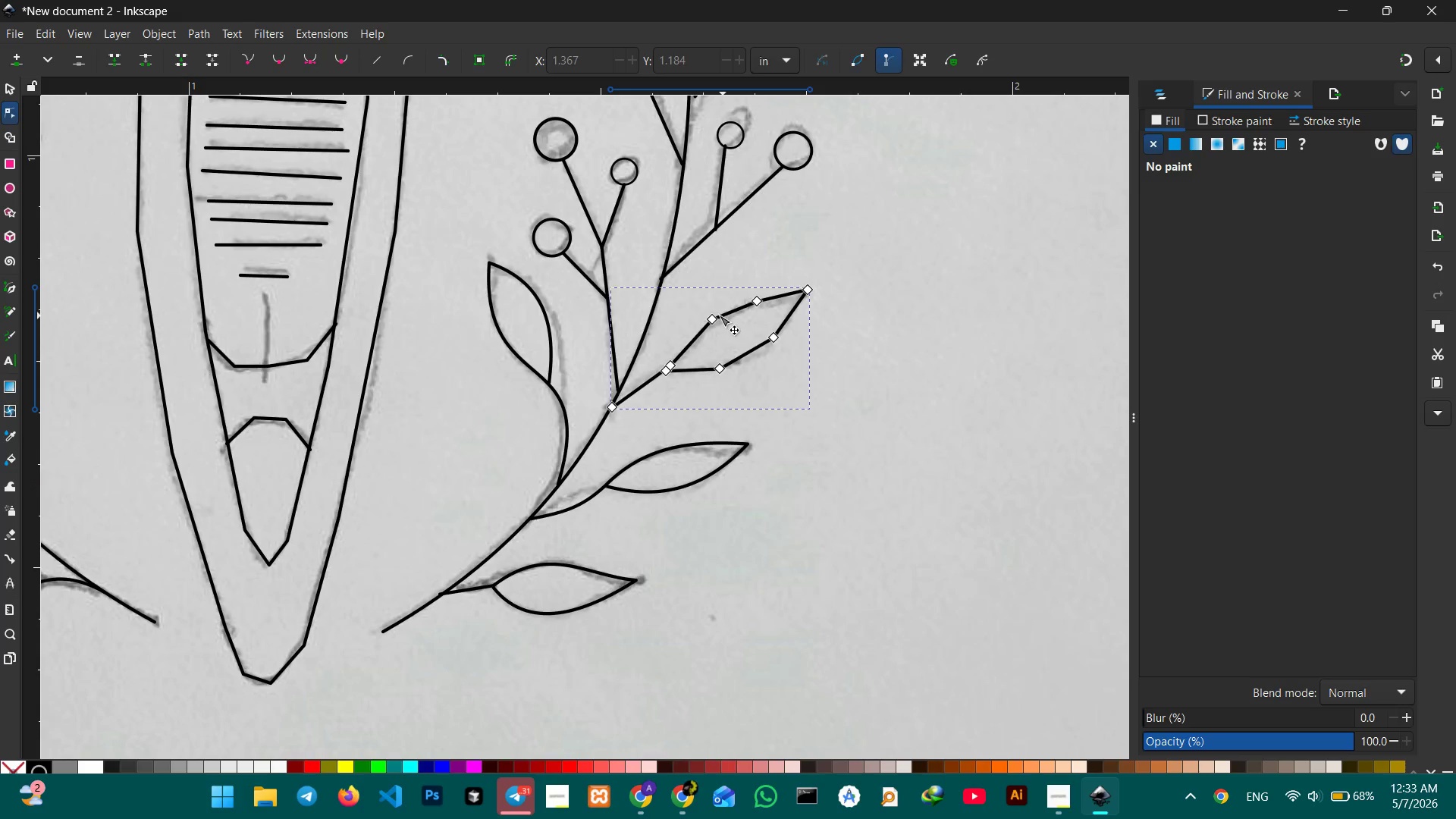 
left_click([714, 316])
 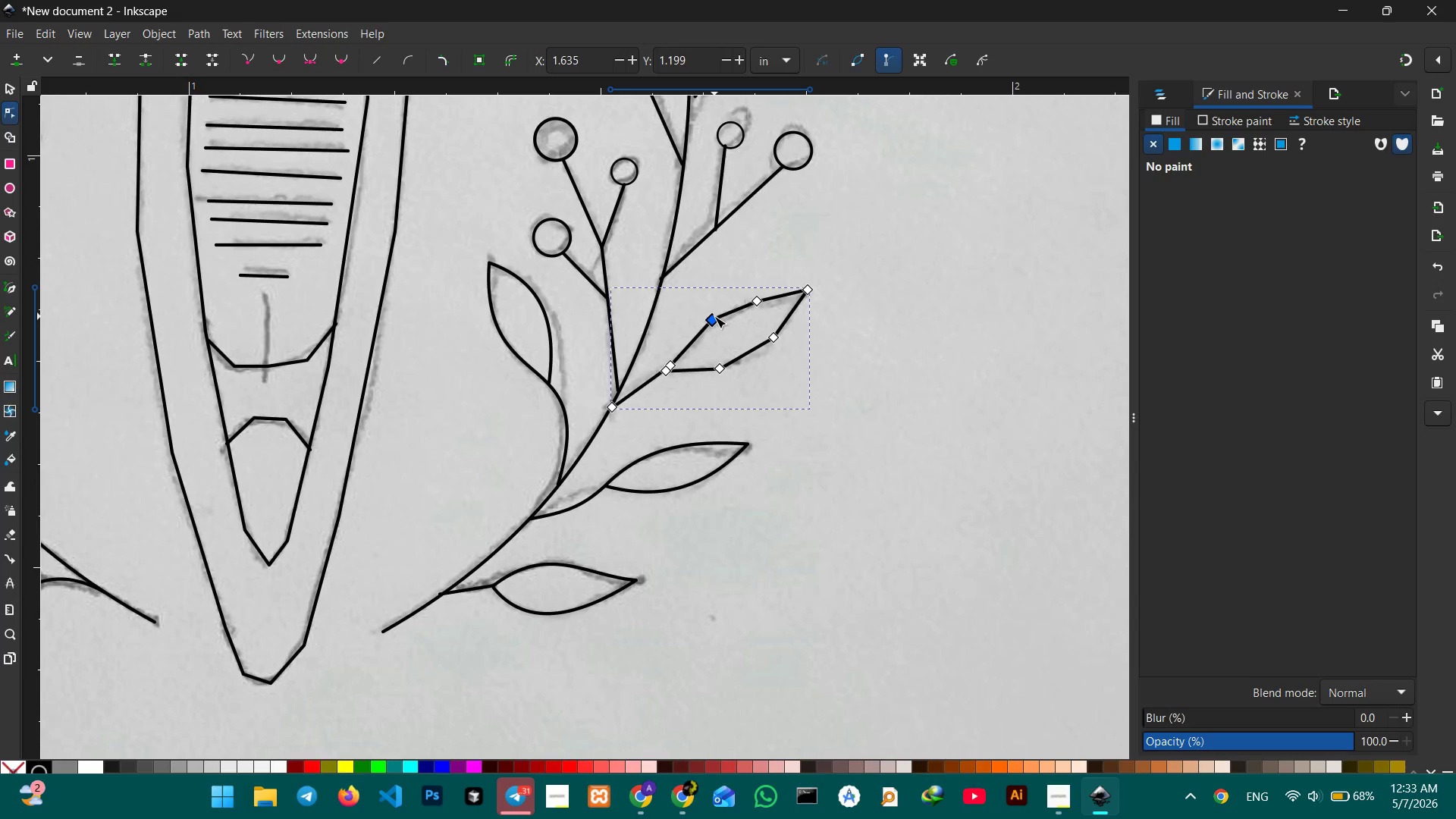 
key(Backspace)
 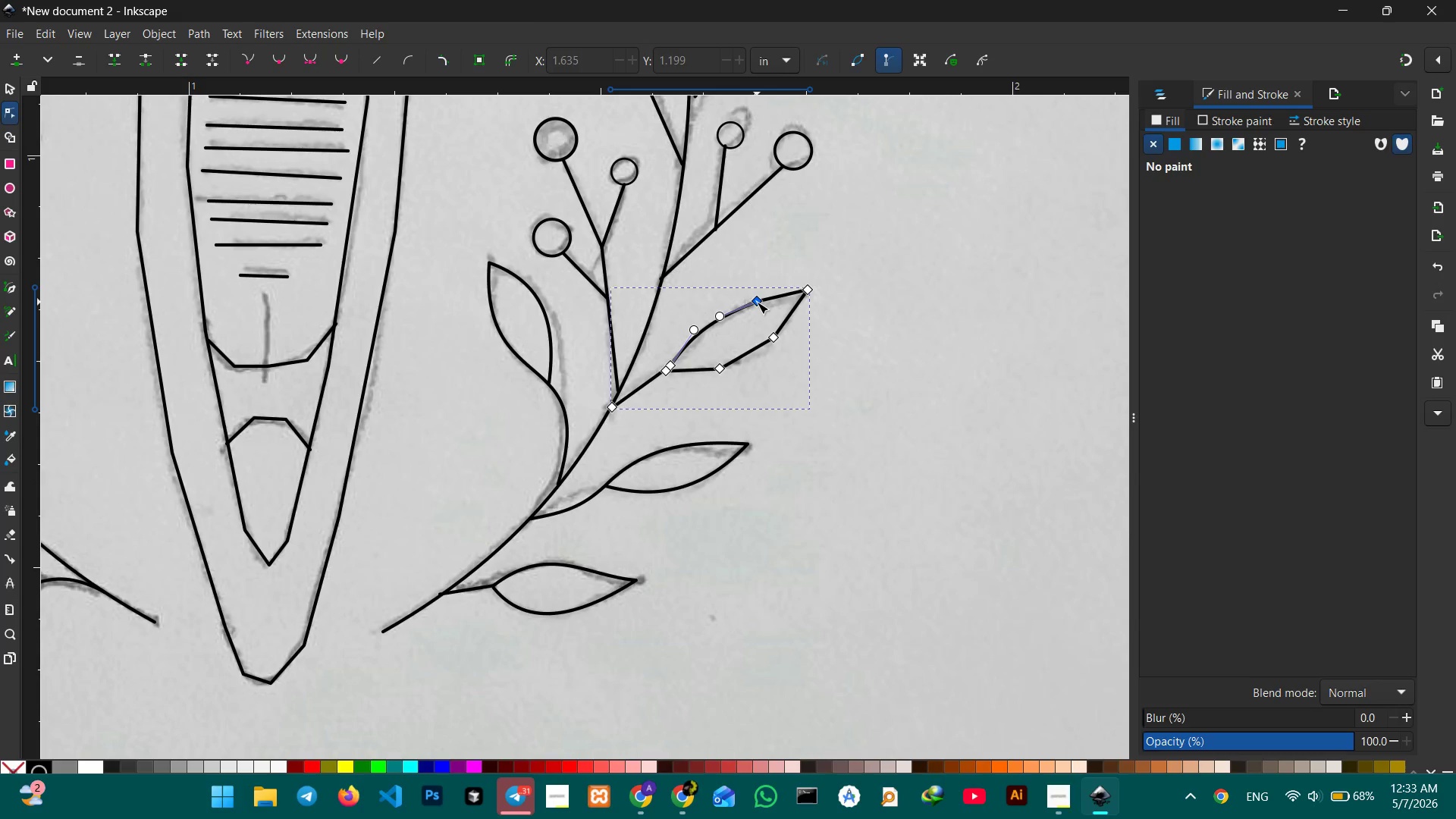 
left_click([757, 302])
 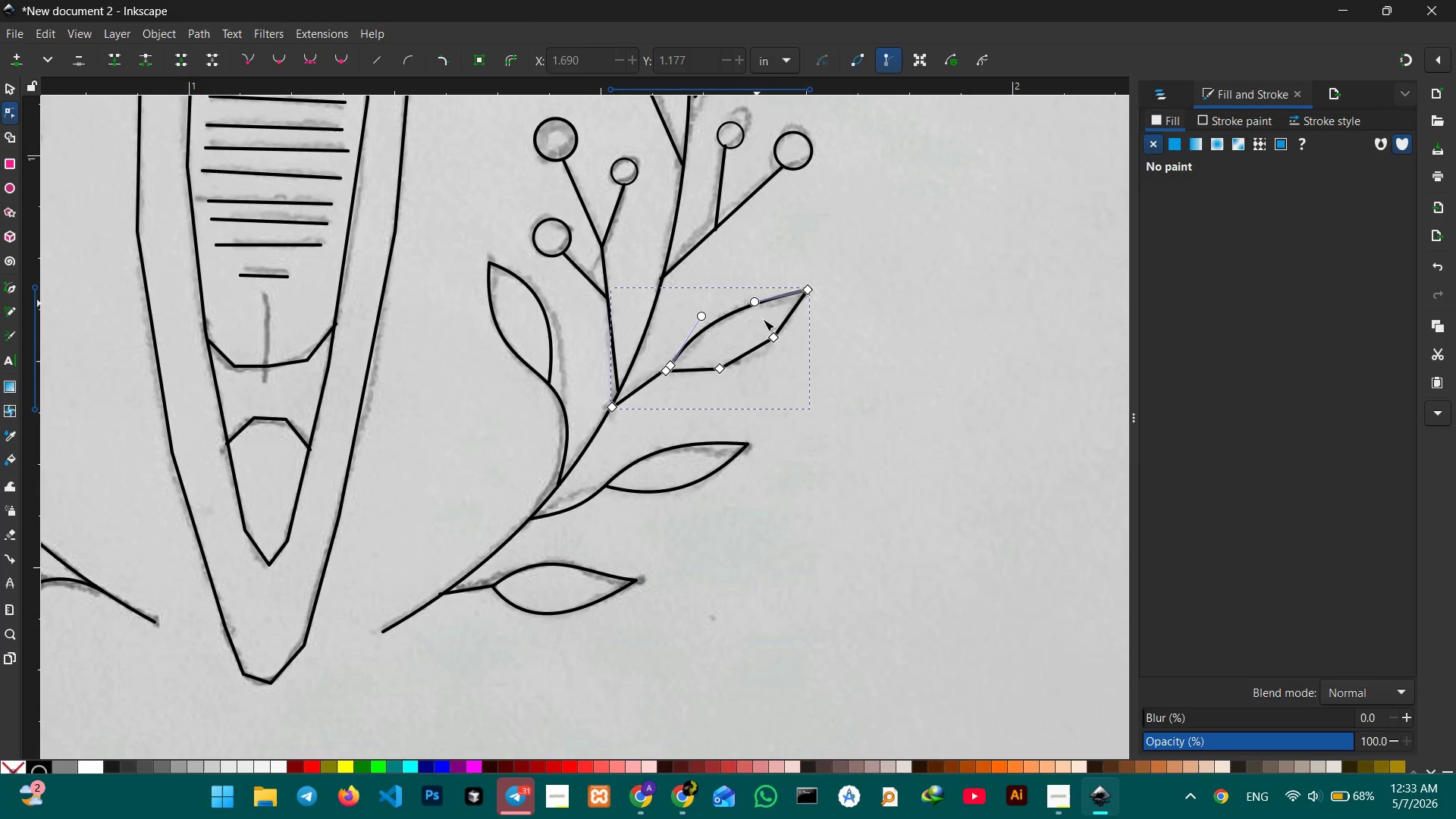 
key(Backspace)
 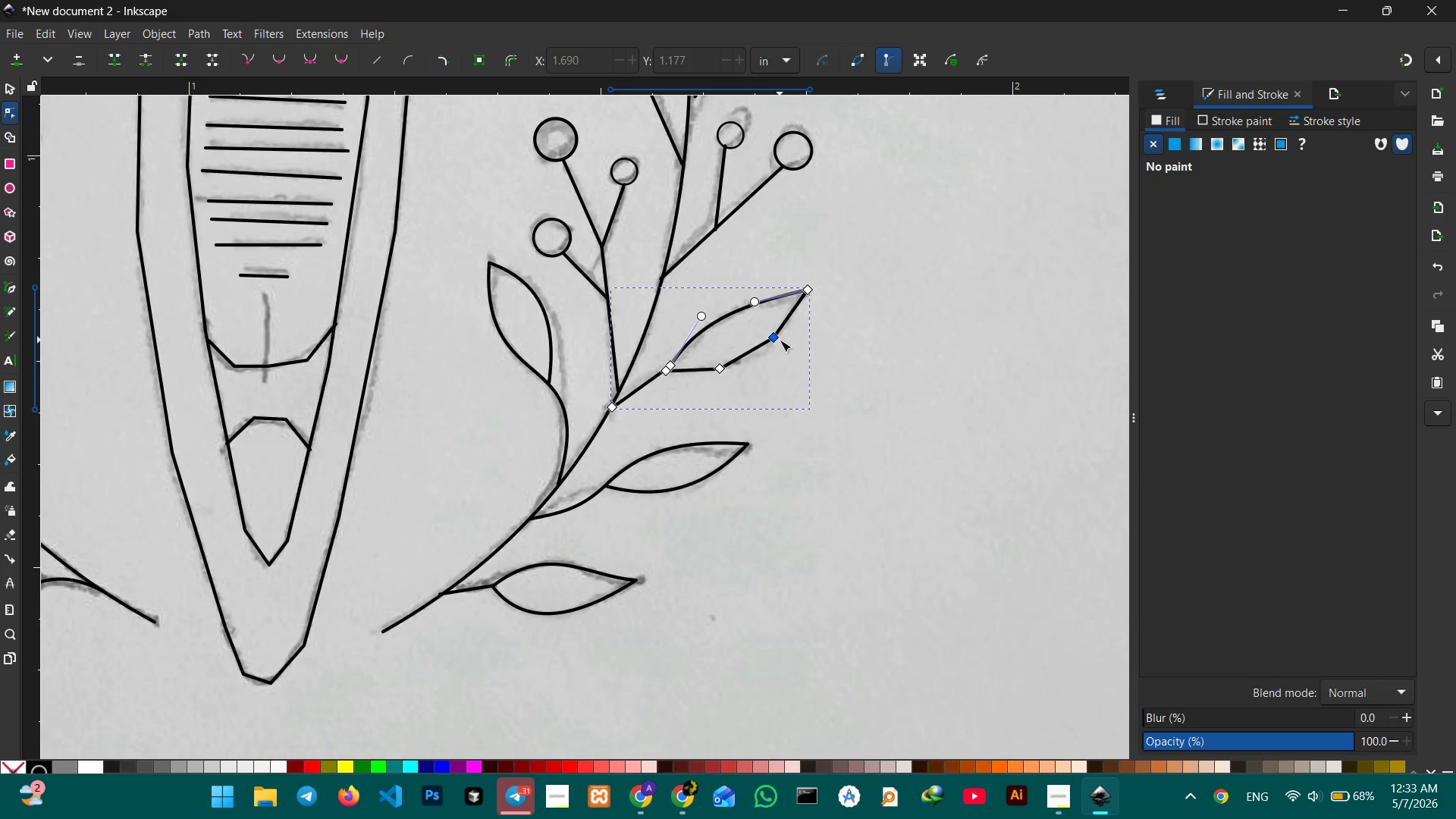 
left_click([780, 340])
 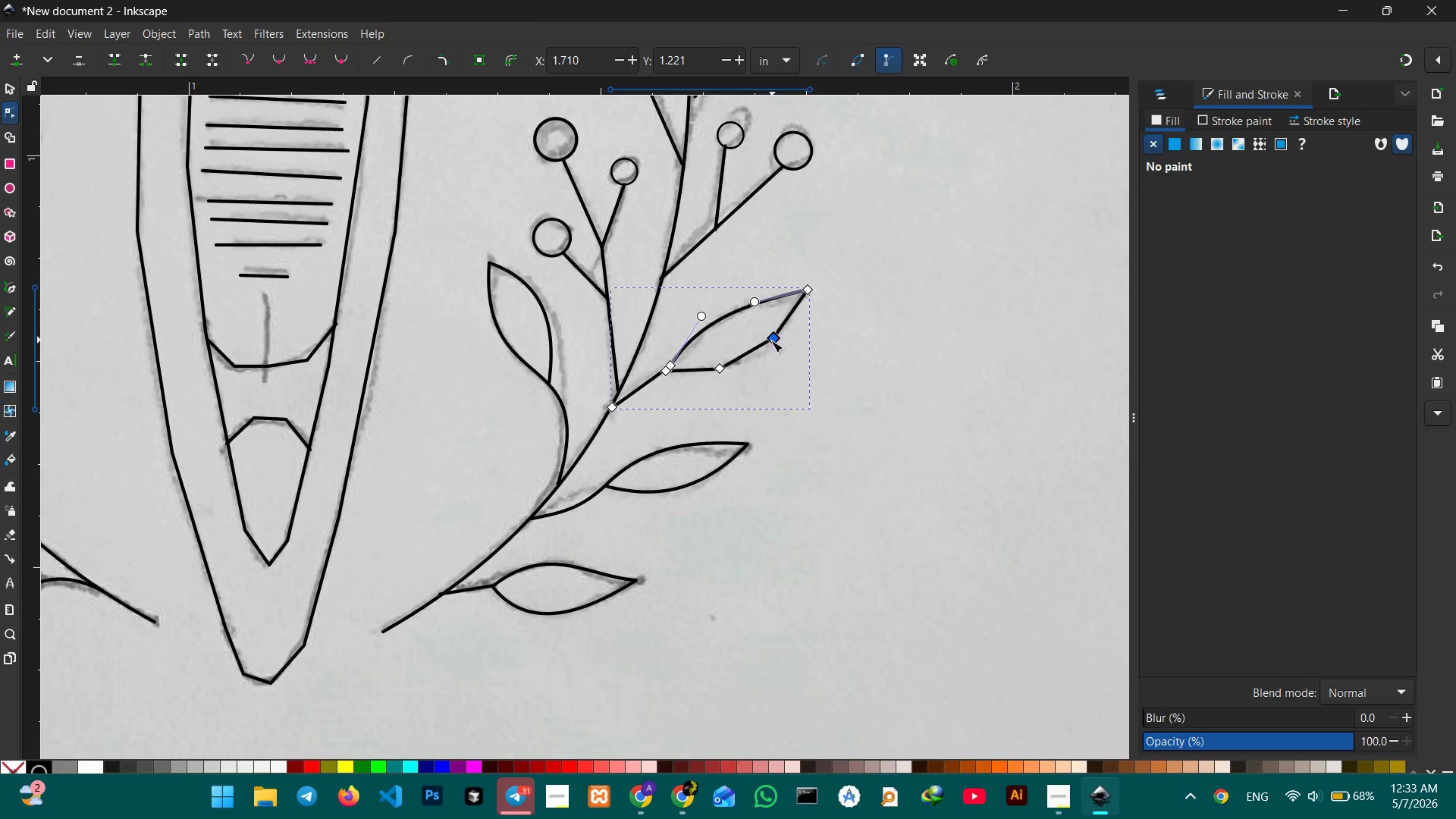 
key(Backspace)
 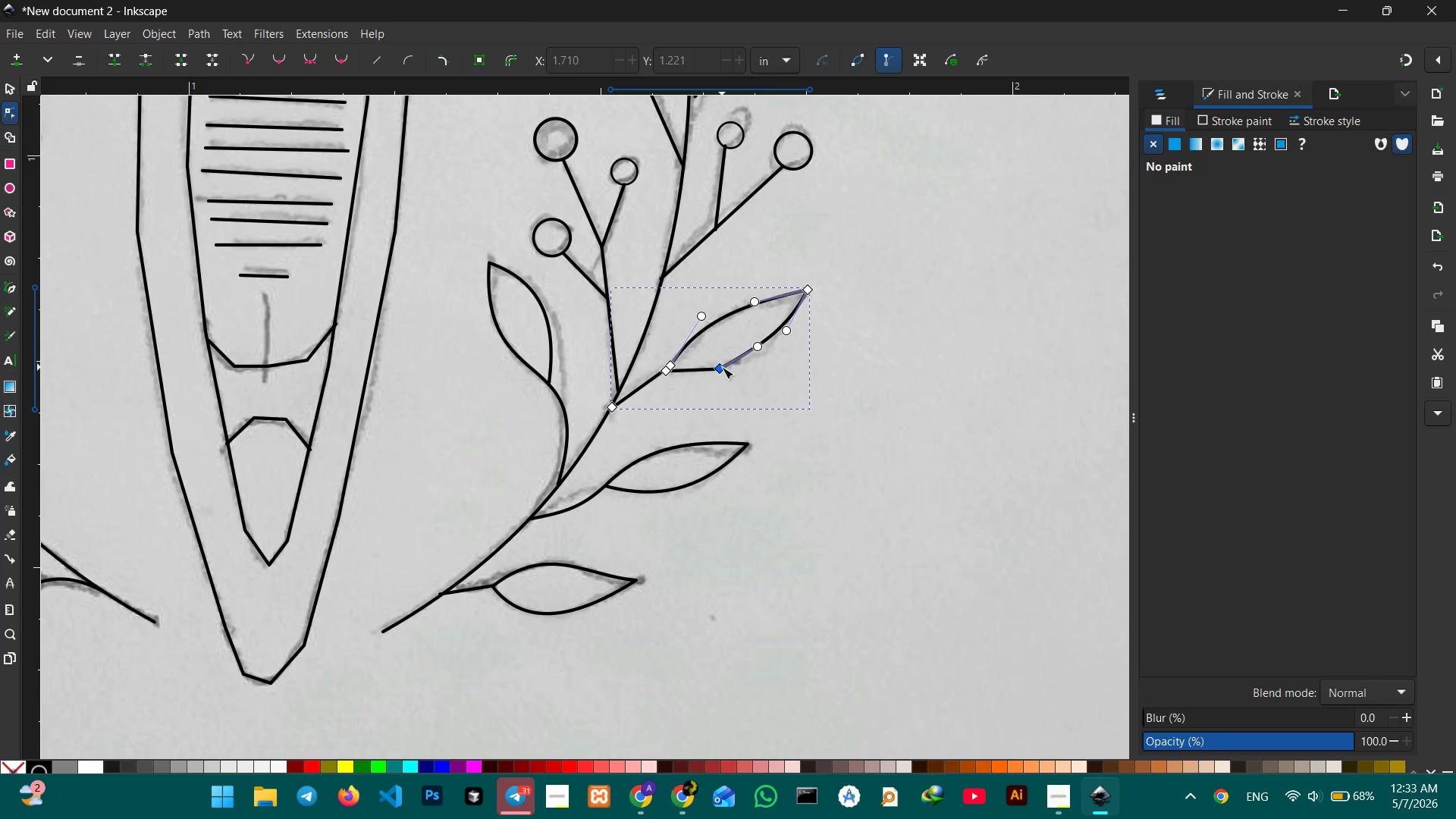 
left_click([722, 367])
 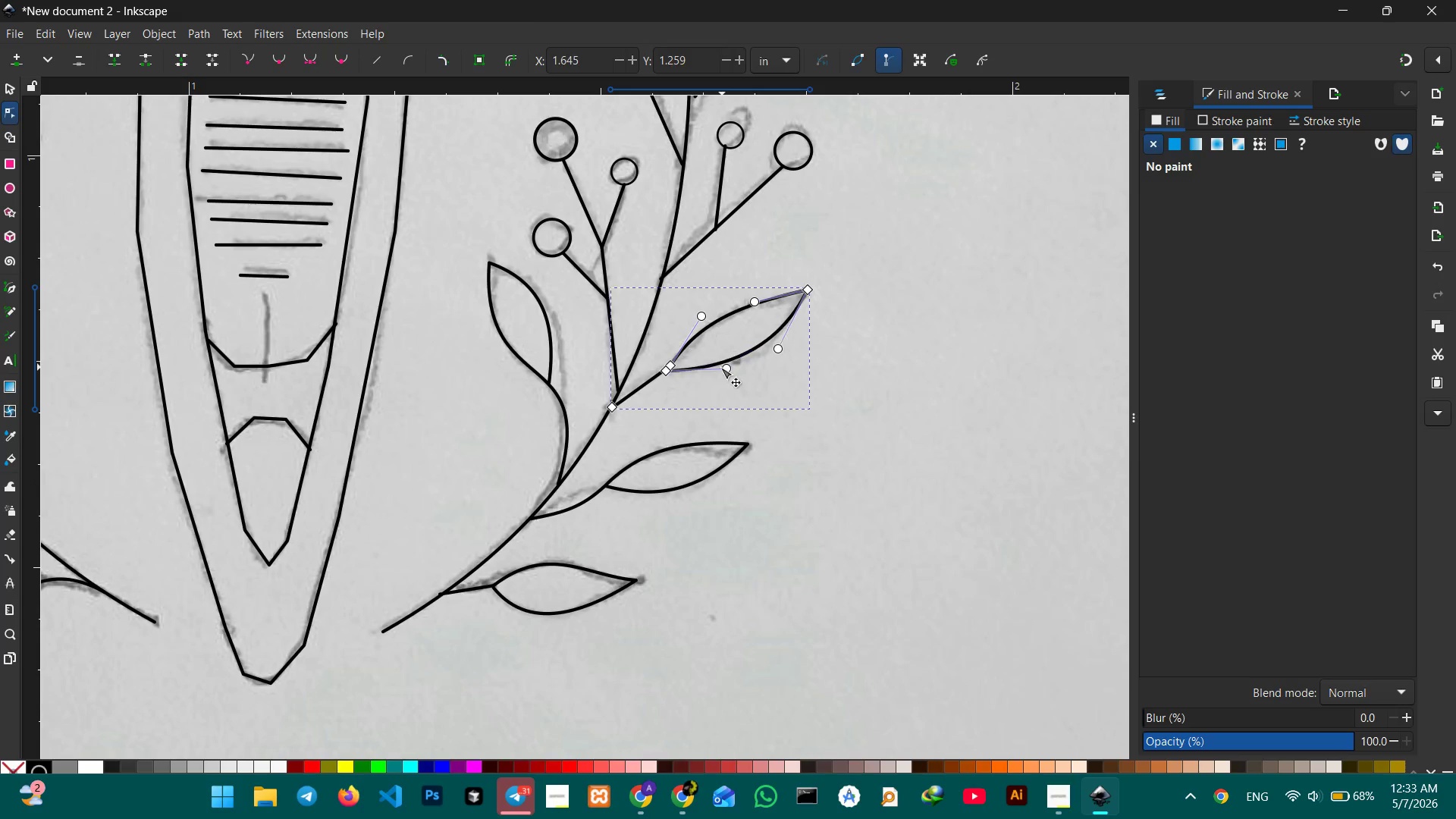 
key(Backspace)
 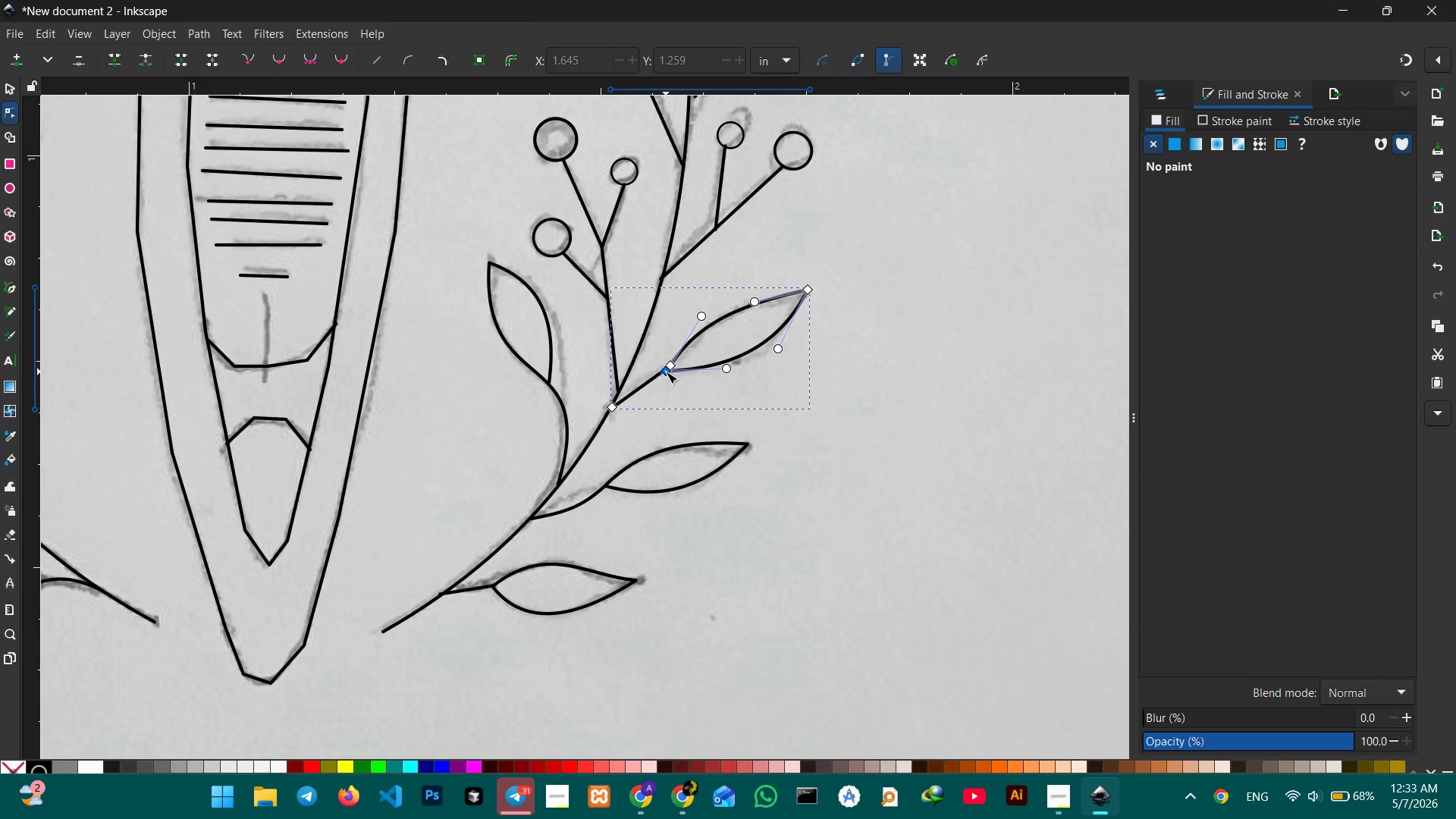 
left_click_drag(start_coordinate=[666, 372], to_coordinate=[671, 367])
 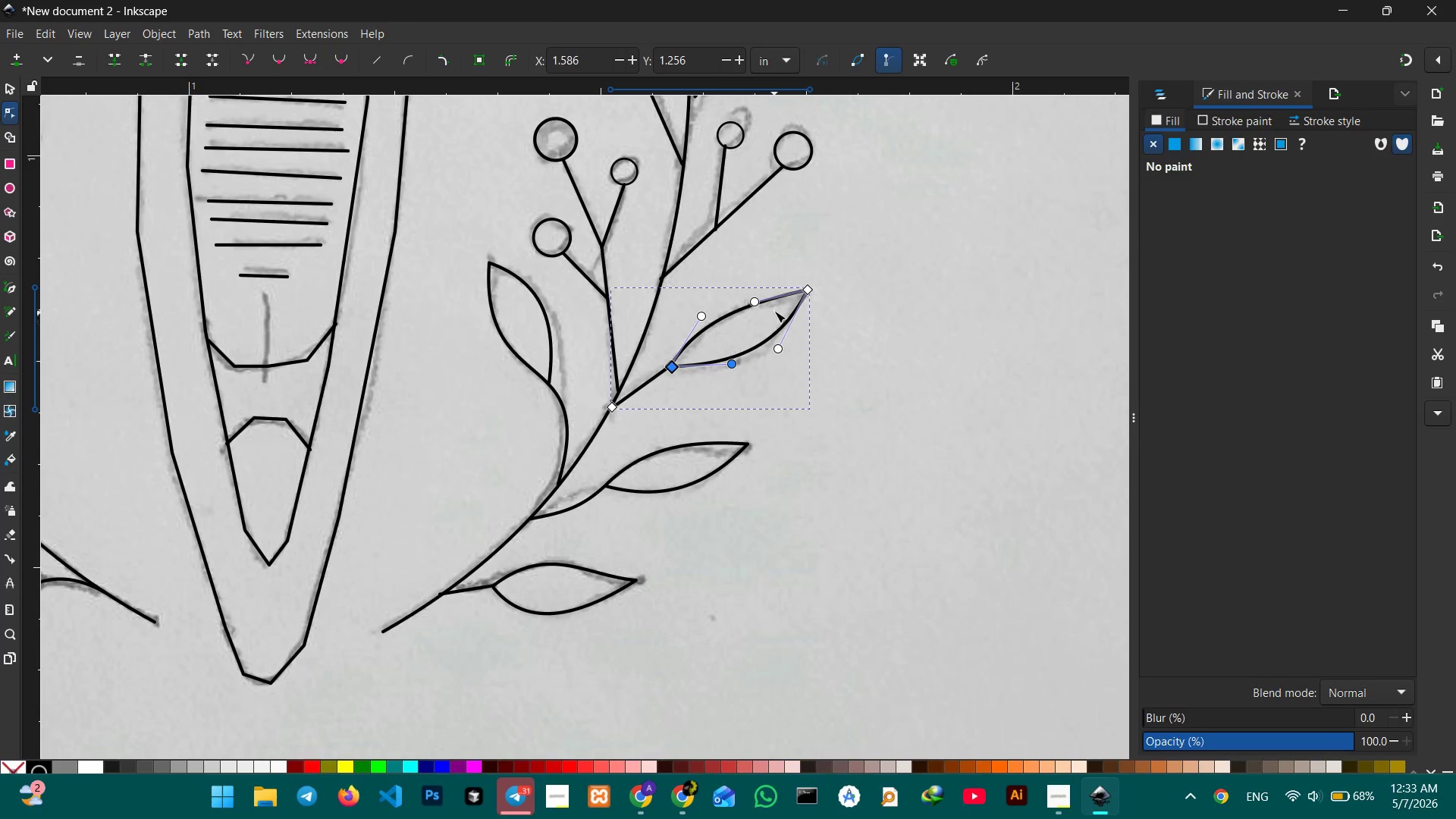 
left_click_drag(start_coordinate=[752, 303], to_coordinate=[748, 296])
 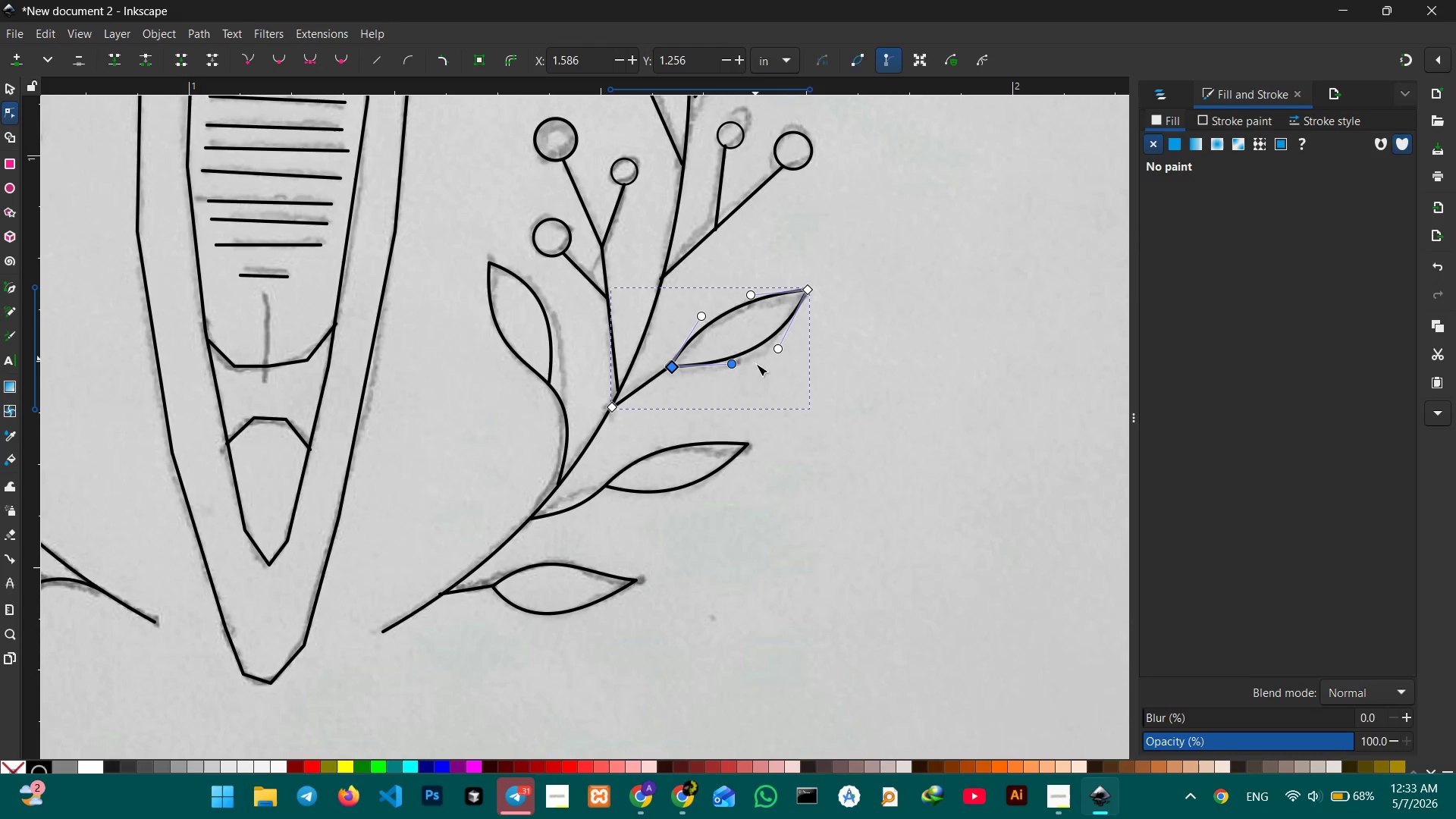 
scroll: coordinate [714, 361], scroll_direction: up, amount: 1.0
 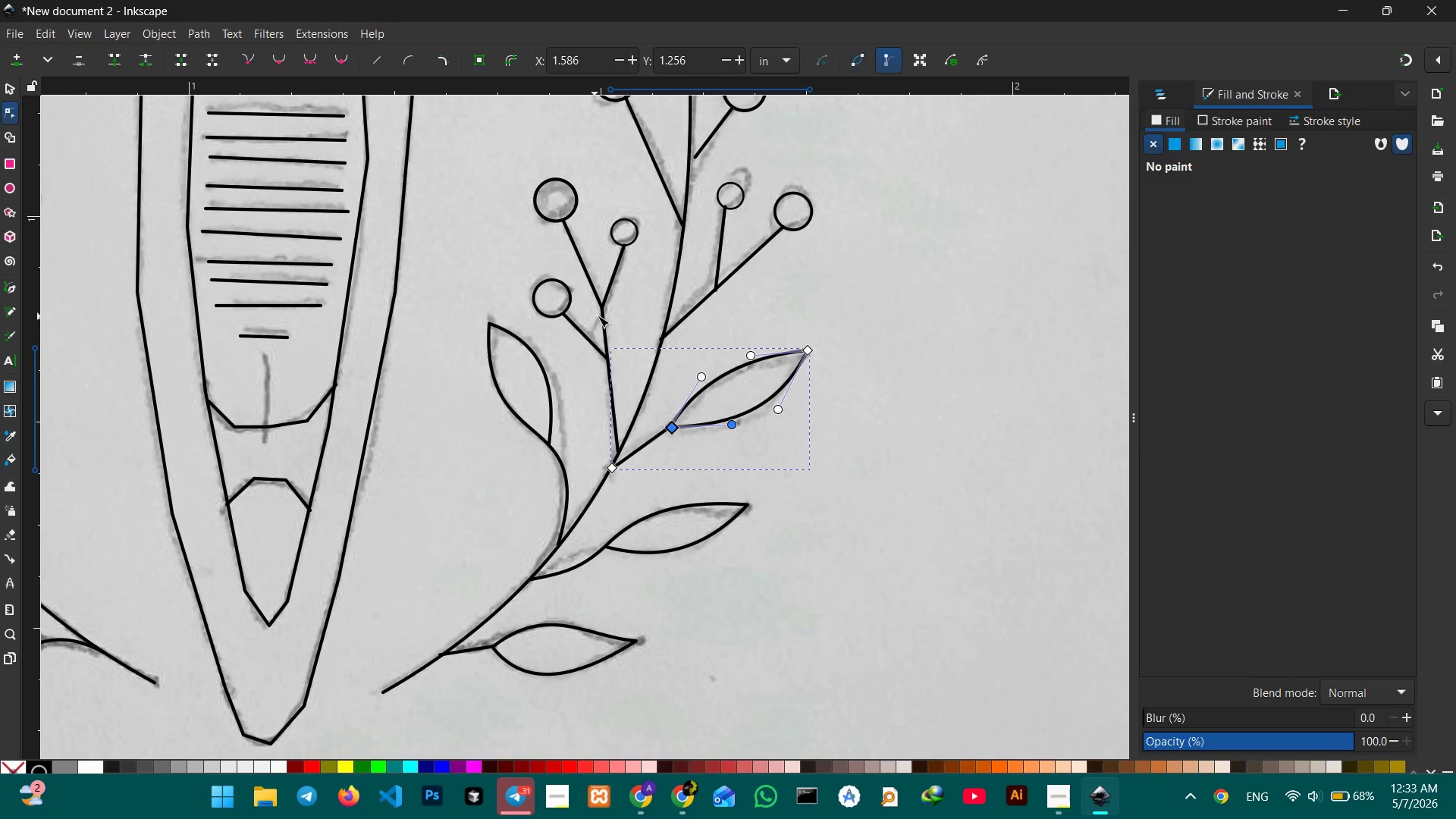 
left_click([603, 316])
 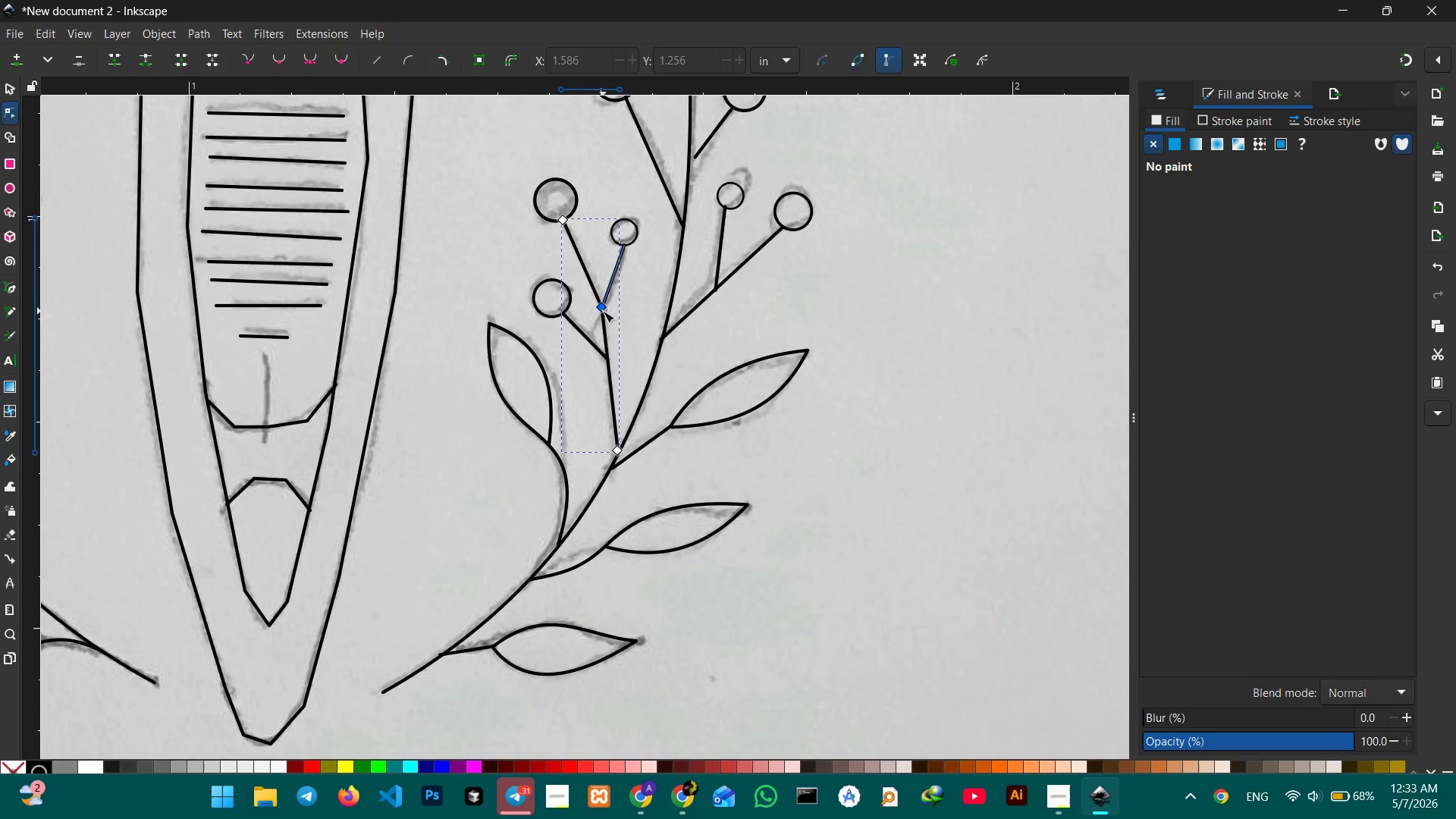 
left_click([603, 311])
 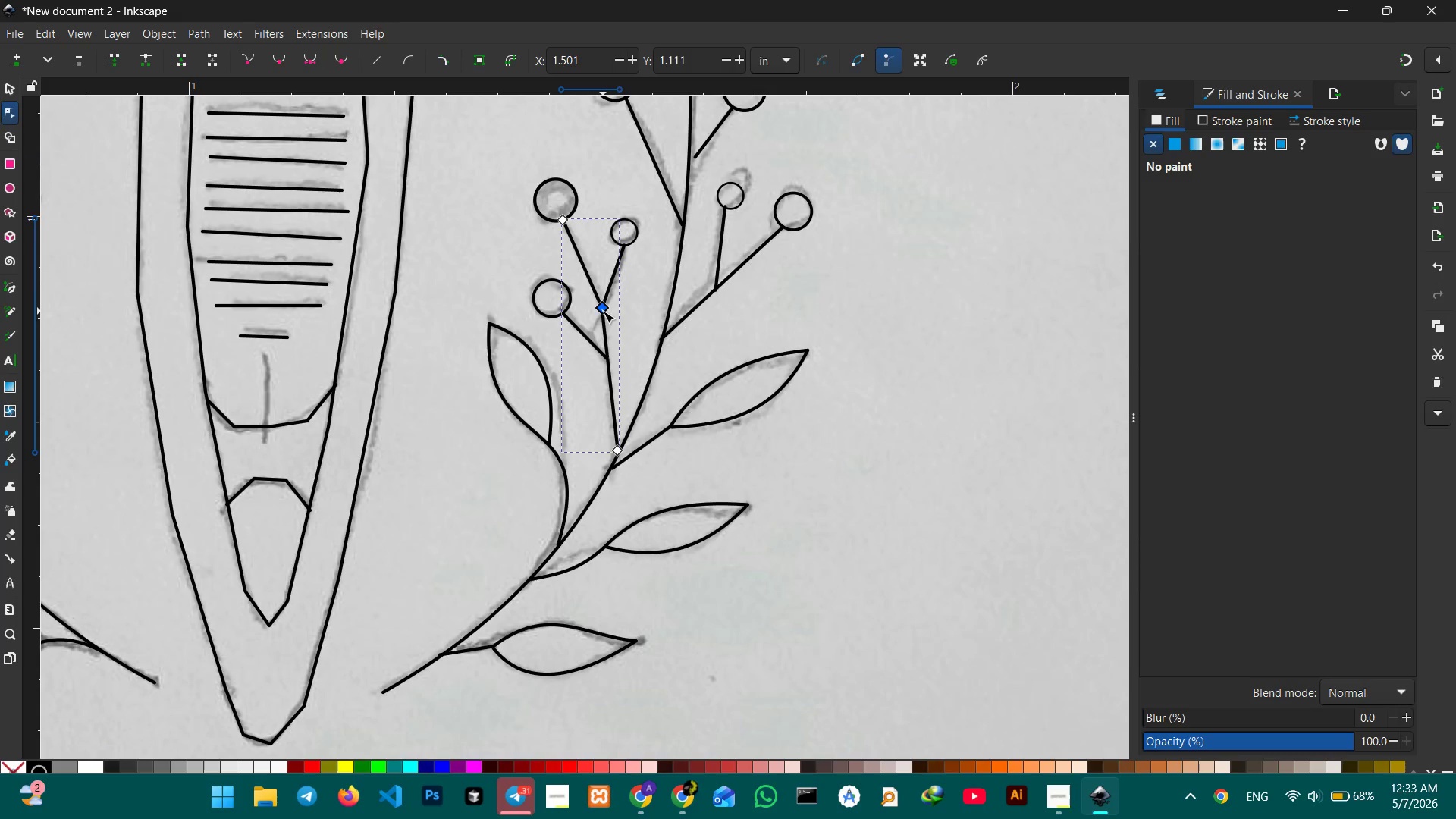 
wait(5.24)
 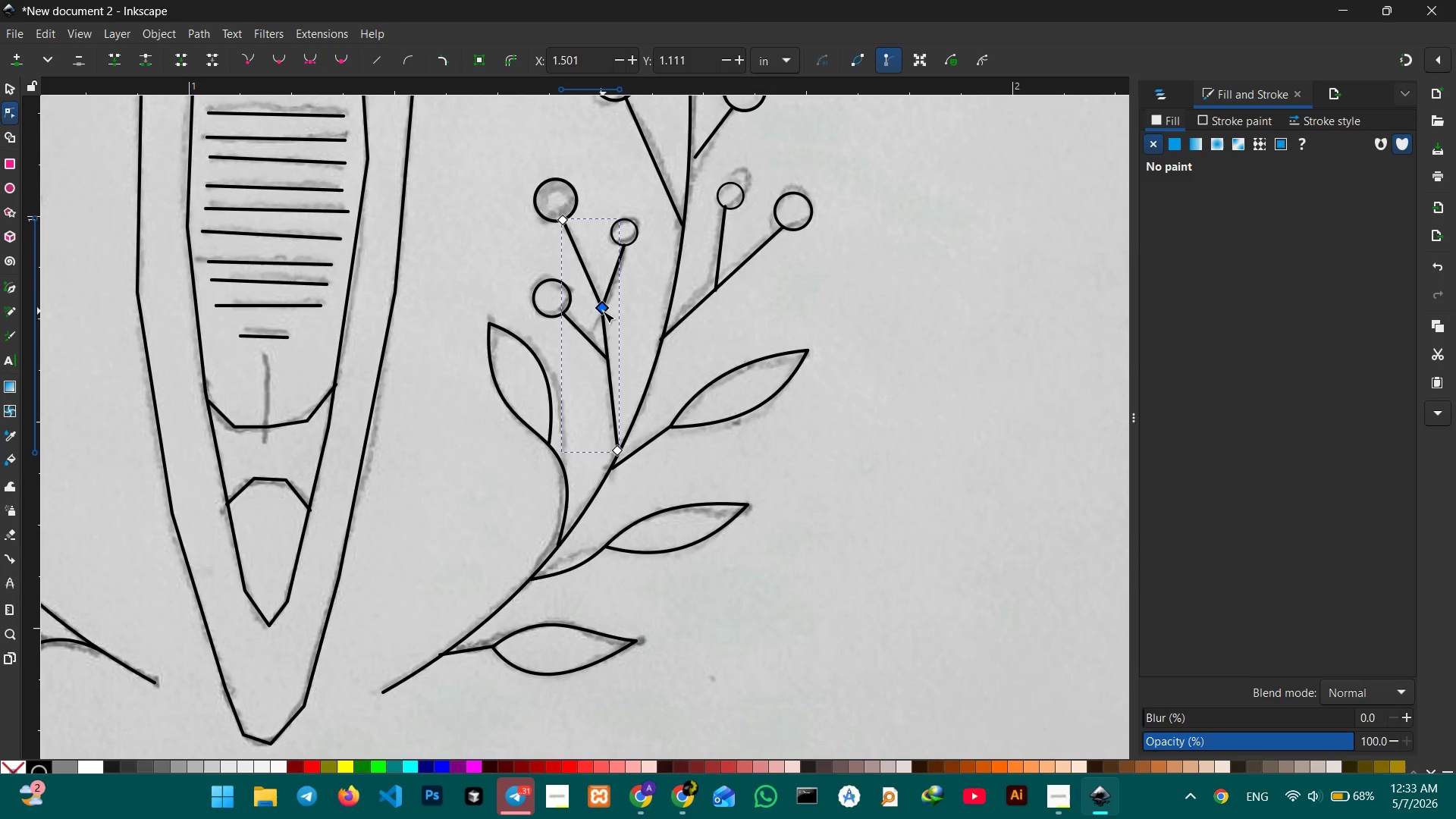 
key(Backspace)
 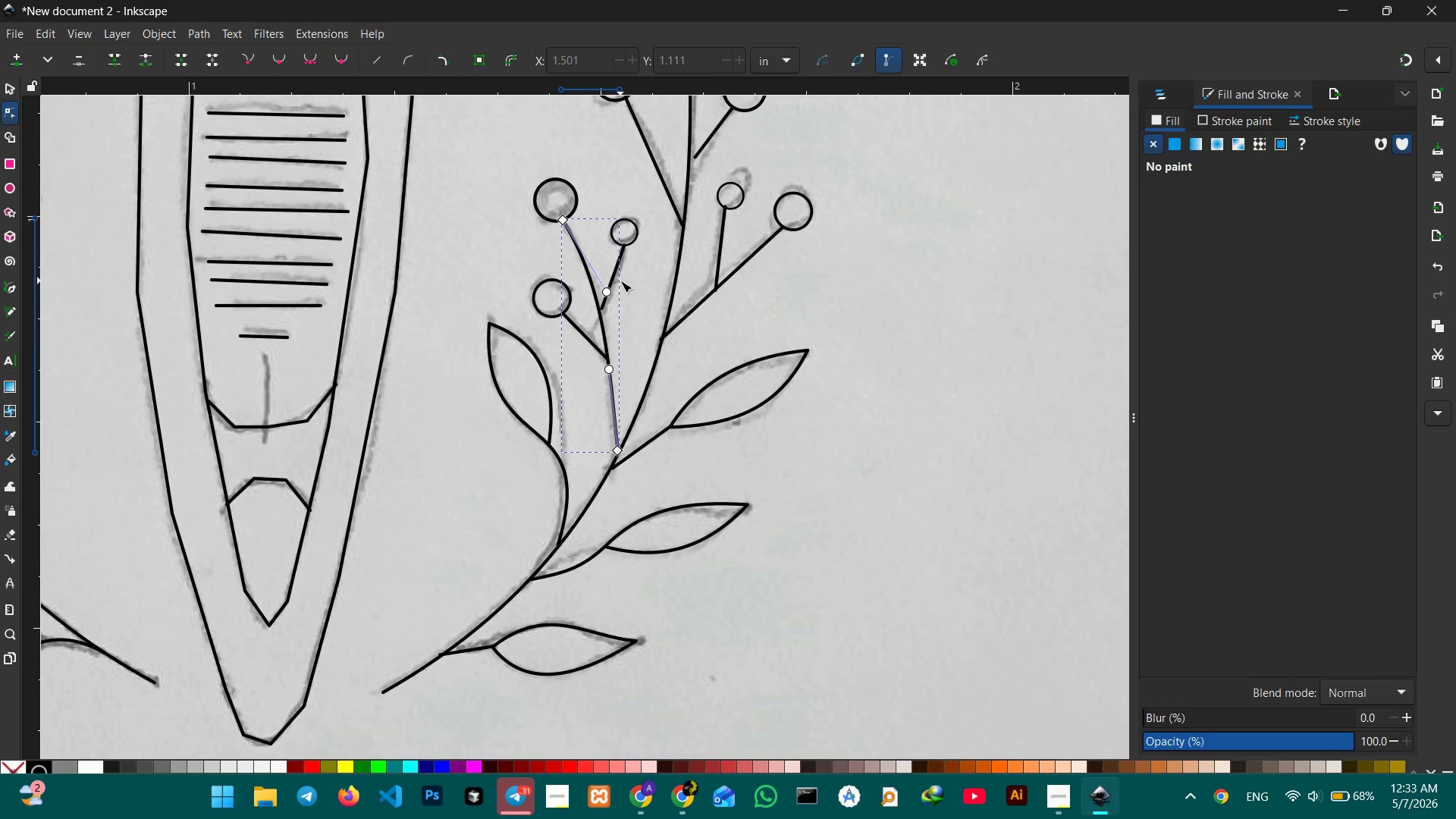 
left_click([610, 278])
 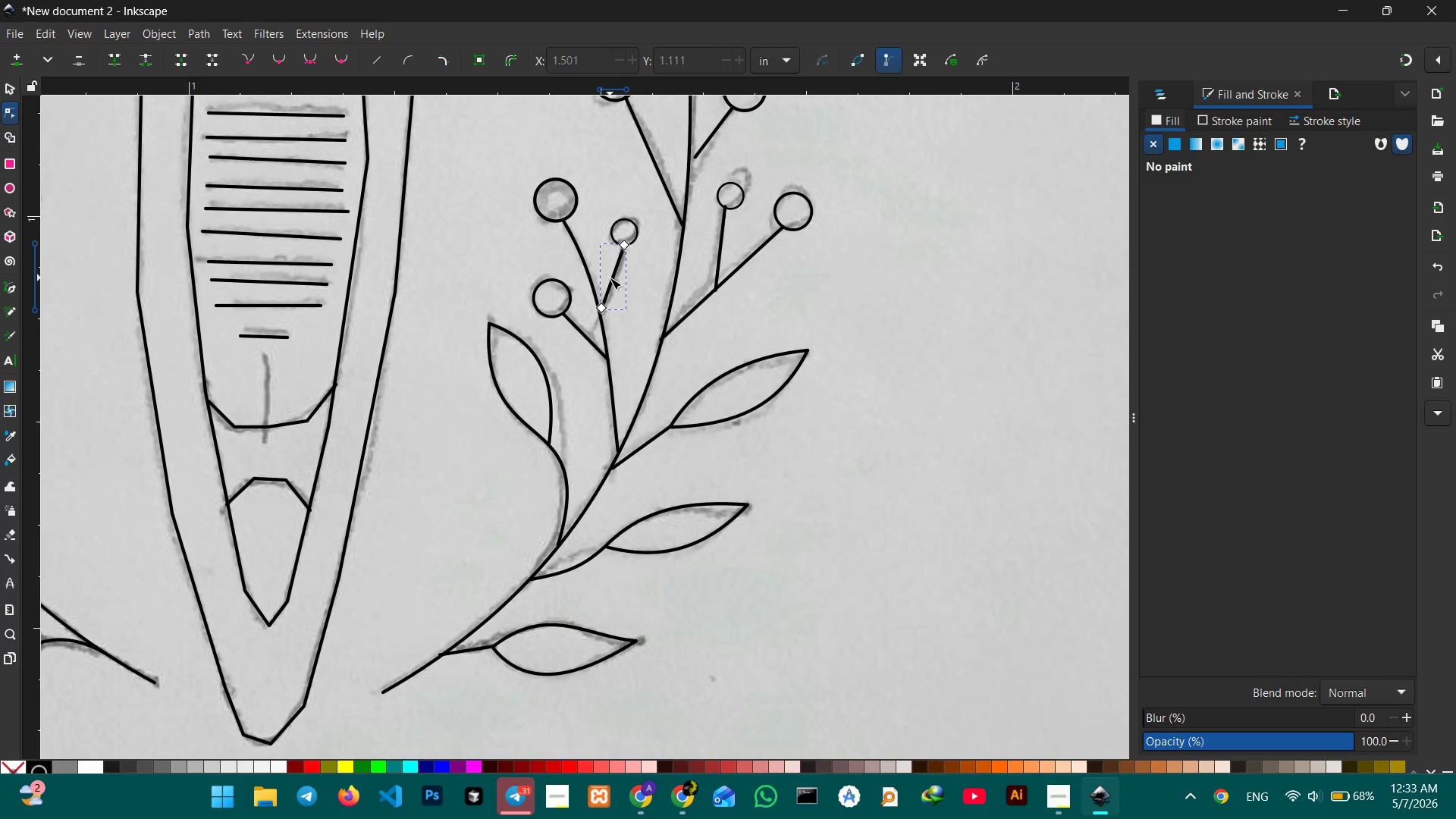 
left_click_drag(start_coordinate=[610, 278], to_coordinate=[604, 291])
 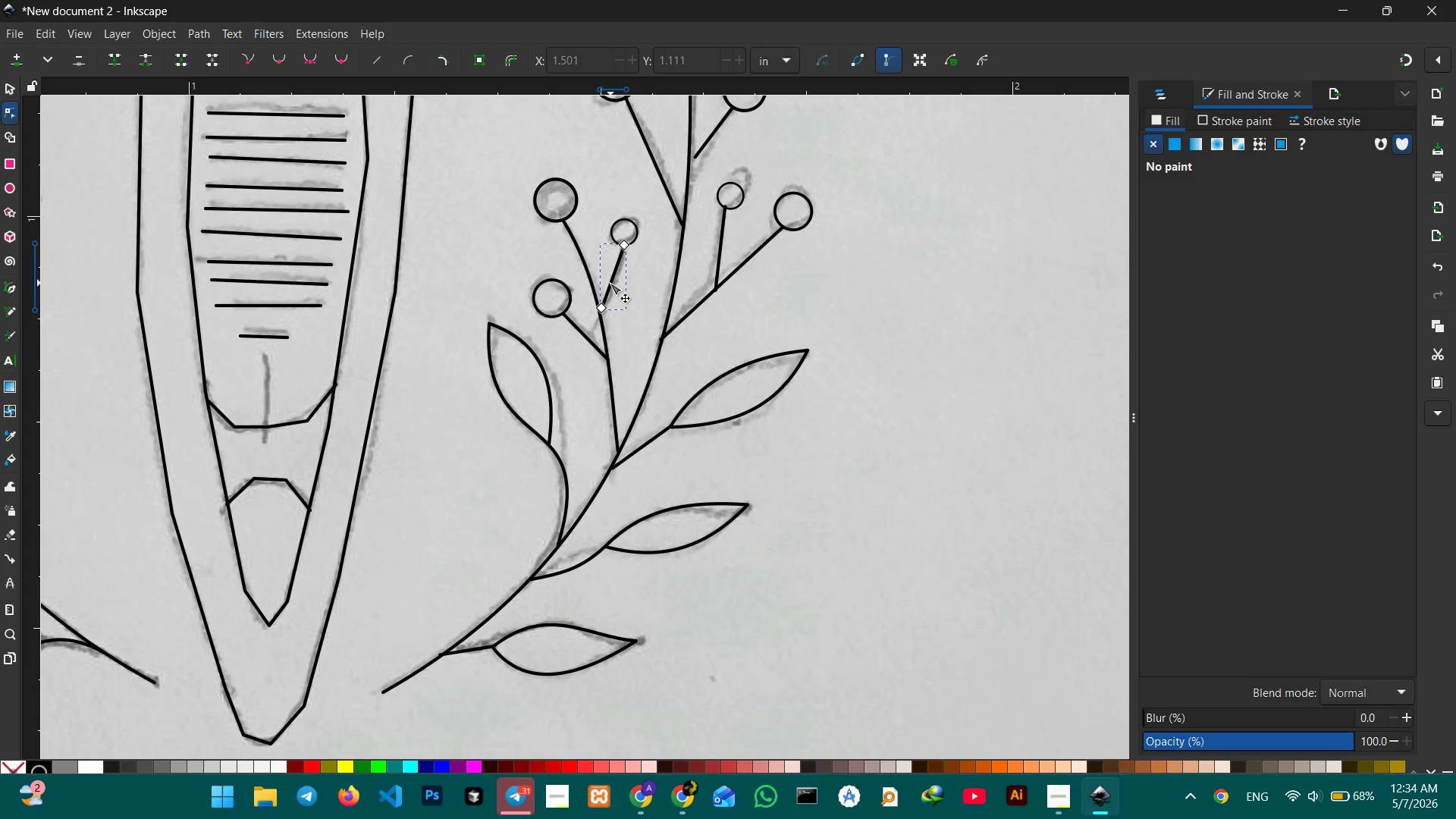 
left_click_drag(start_coordinate=[610, 283], to_coordinate=[607, 290])
 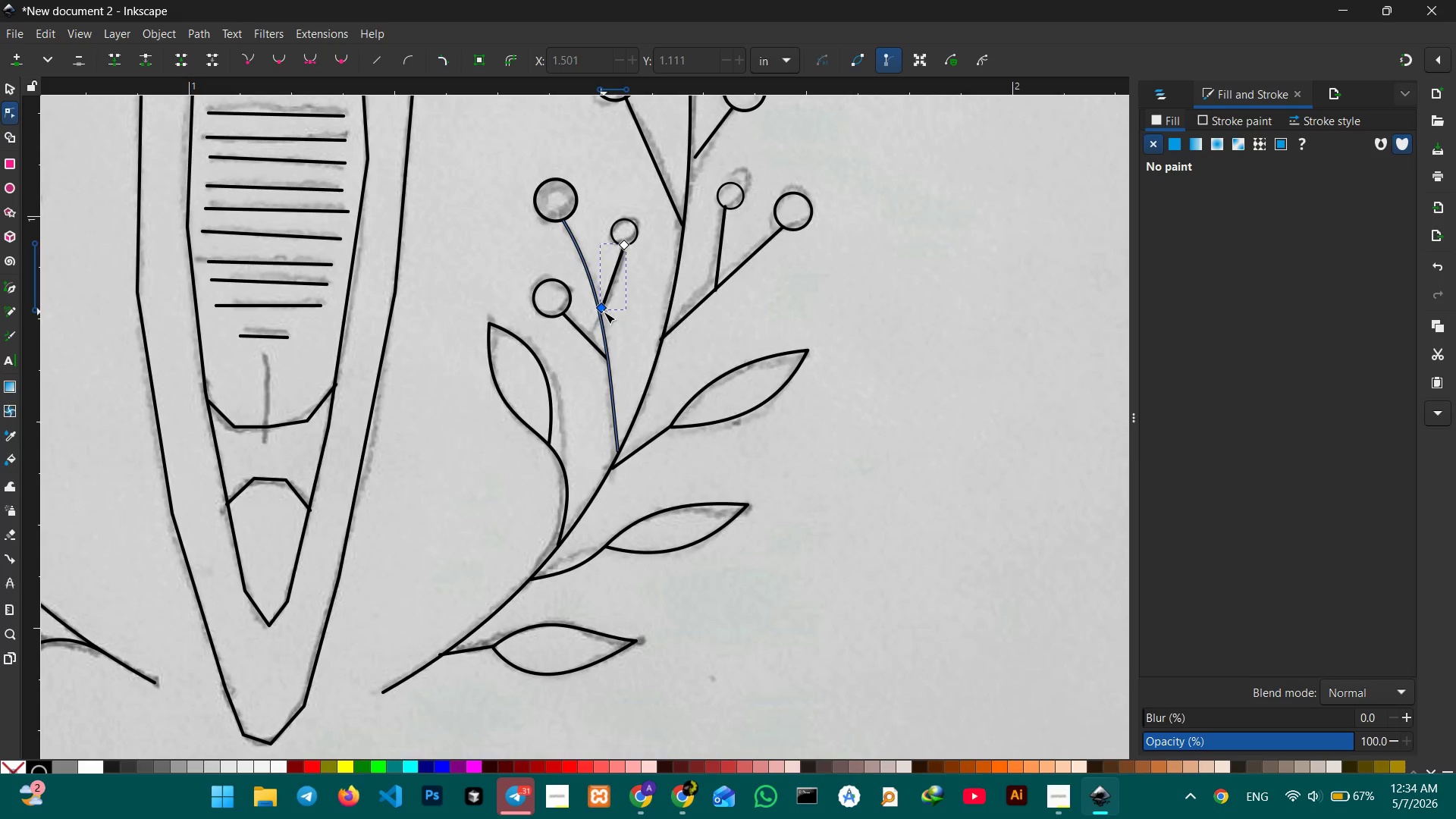 
left_click_drag(start_coordinate=[604, 312], to_coordinate=[601, 317])
 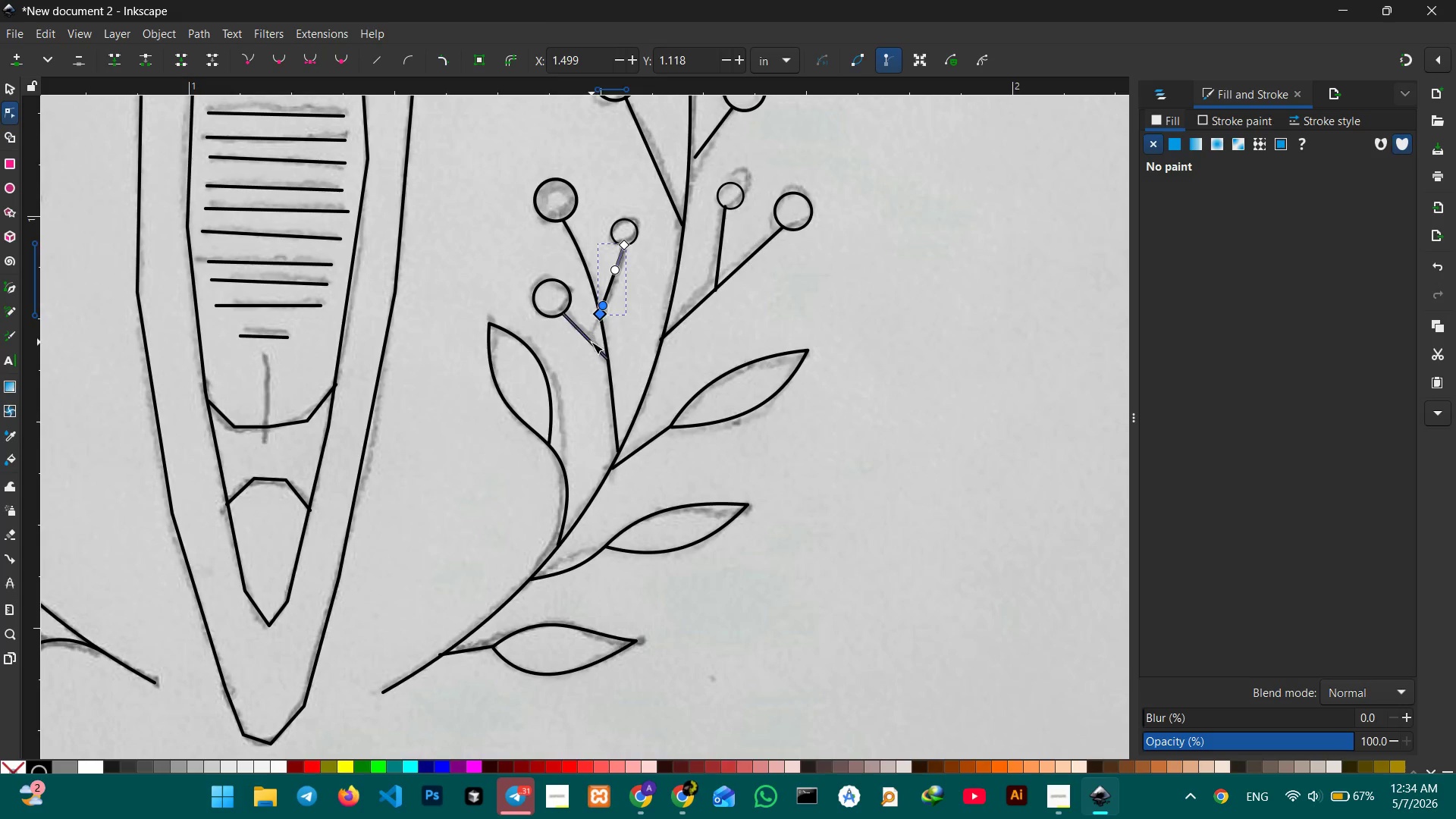 
left_click([592, 342])
 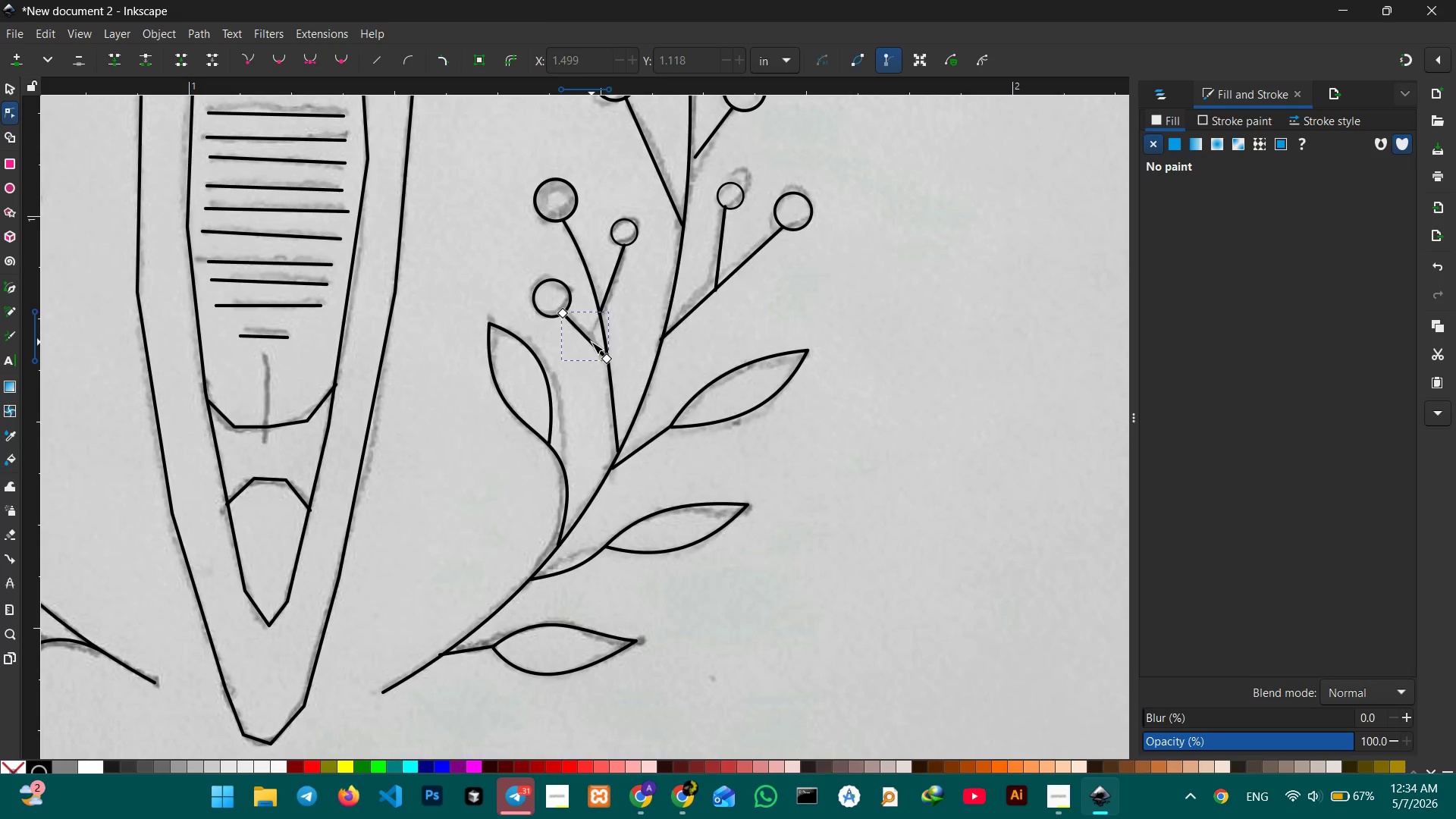 
left_click_drag(start_coordinate=[592, 342], to_coordinate=[586, 353])
 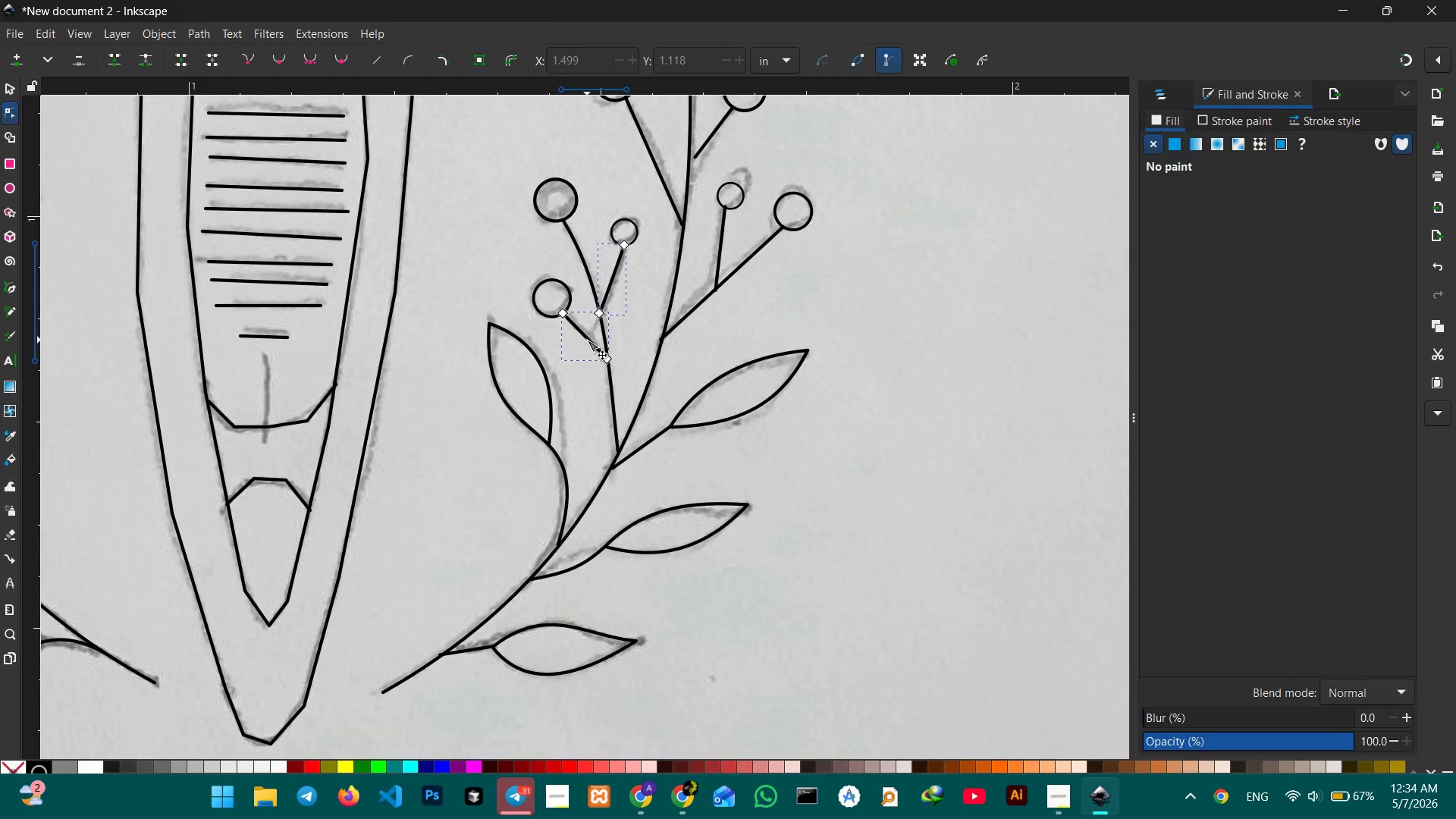 
left_click_drag(start_coordinate=[587, 340], to_coordinate=[582, 344])
 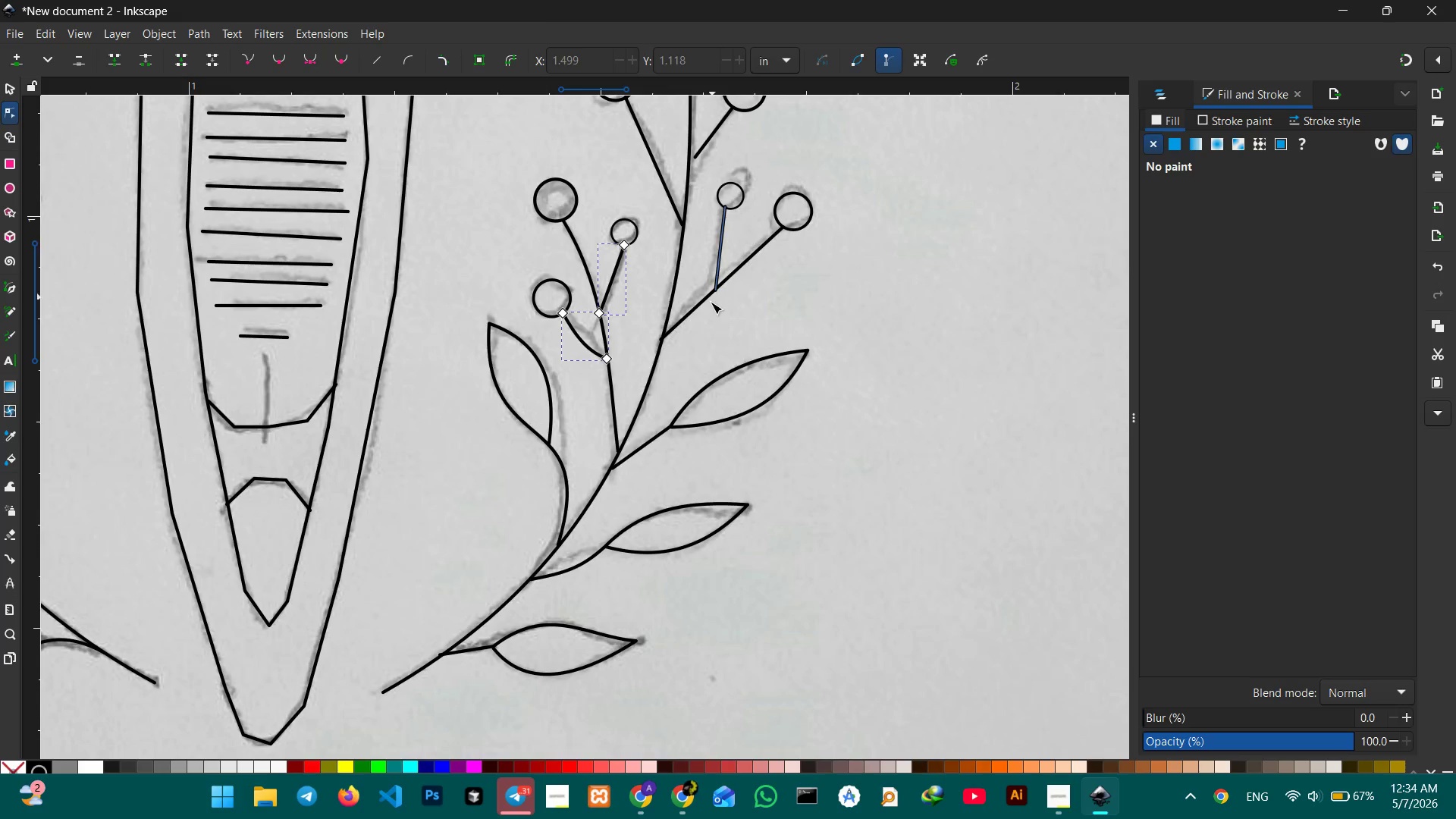 
left_click([704, 303])
 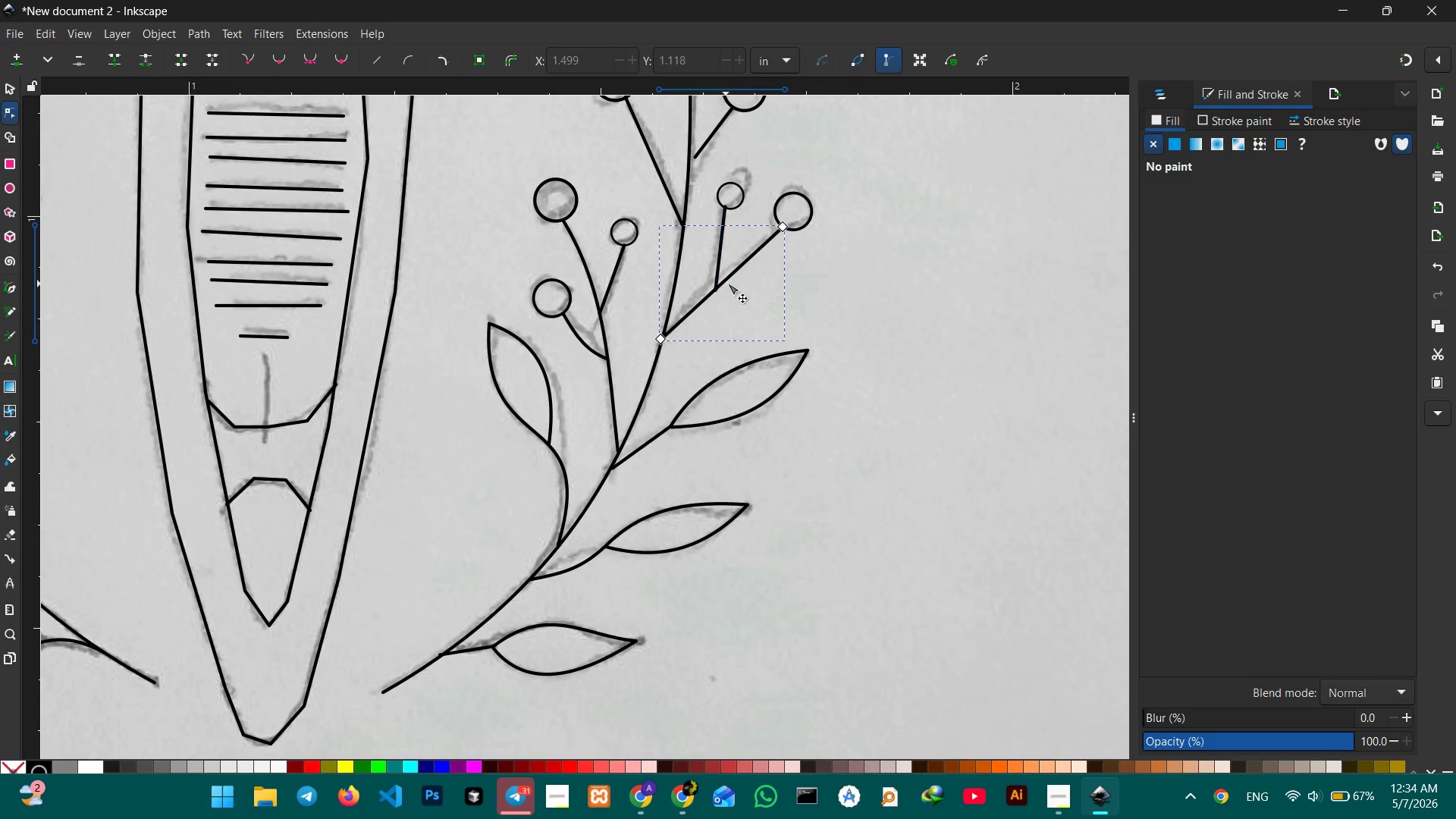 
left_click_drag(start_coordinate=[727, 283], to_coordinate=[729, 291])
 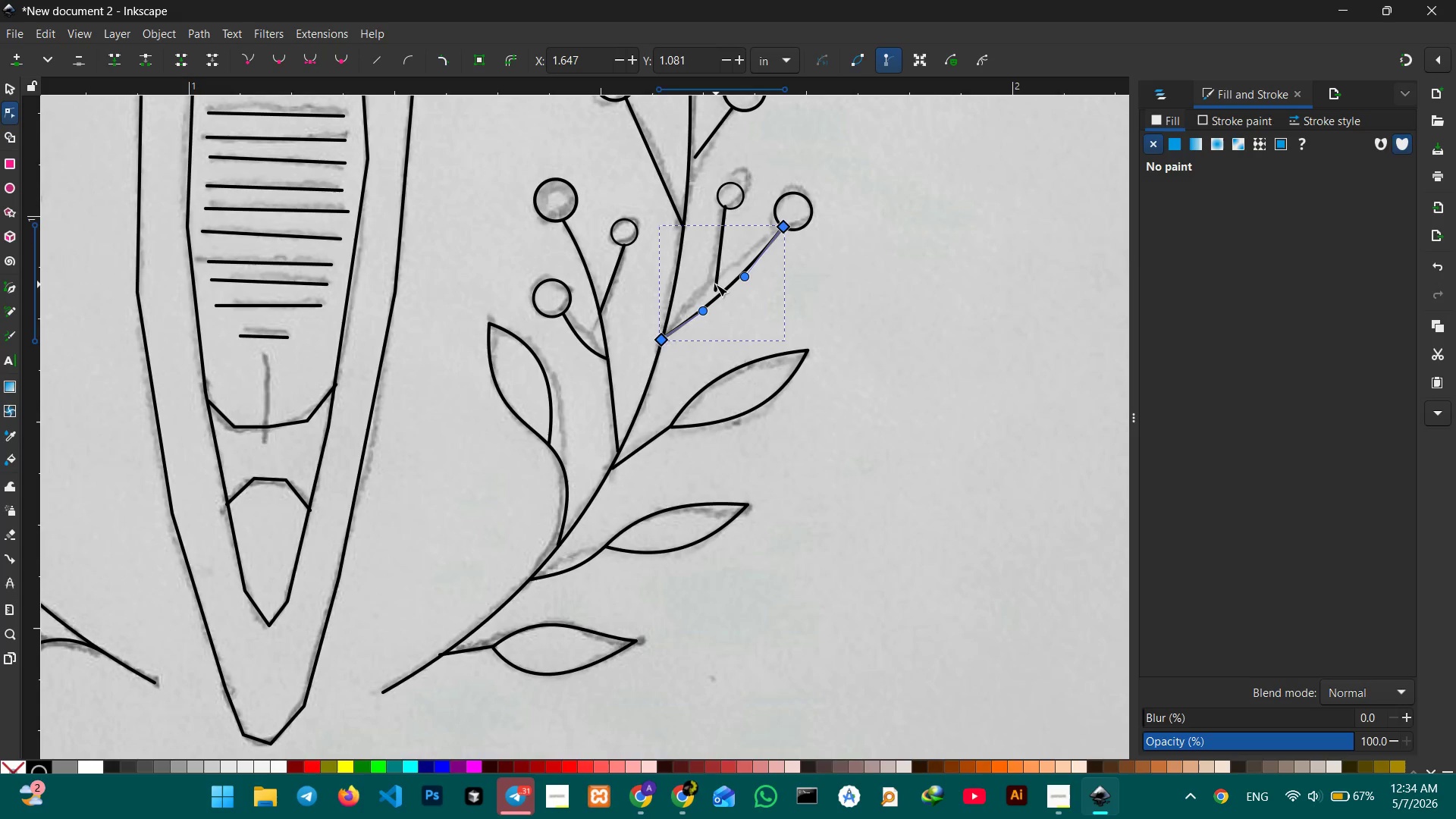 
left_click([716, 284])
 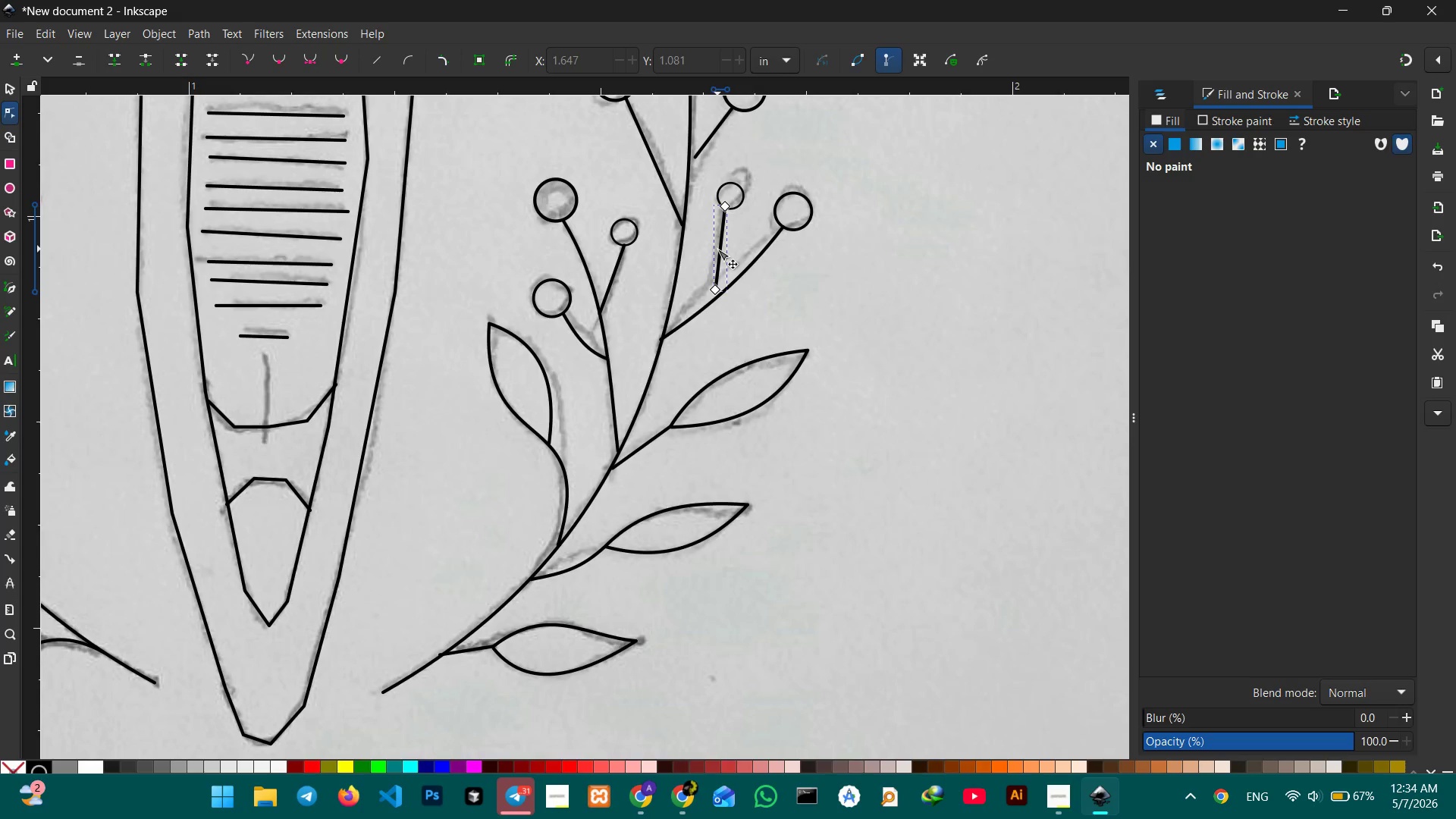 
left_click_drag(start_coordinate=[717, 249], to_coordinate=[718, 260])
 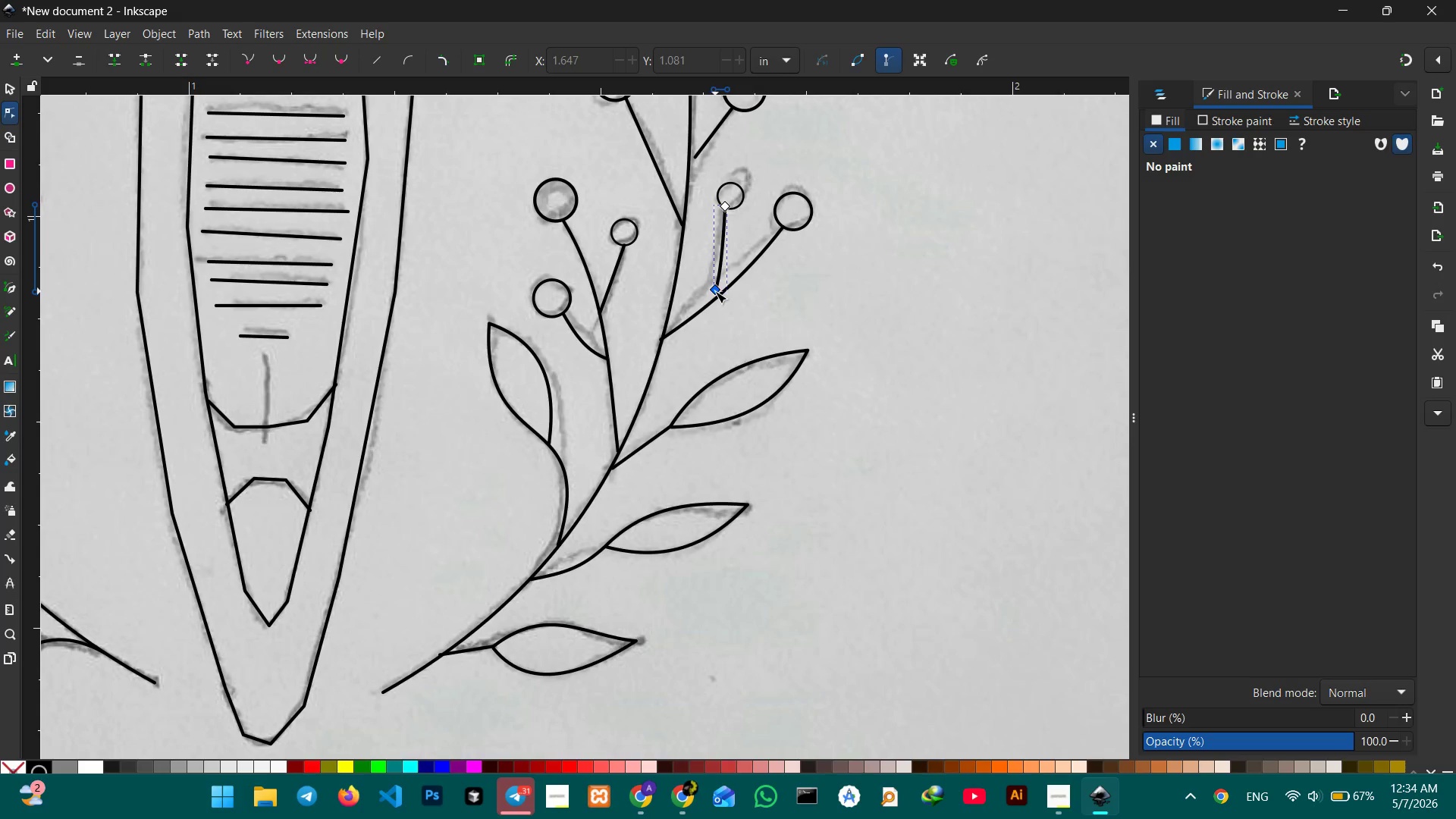 
left_click_drag(start_coordinate=[715, 291], to_coordinate=[716, 298])
 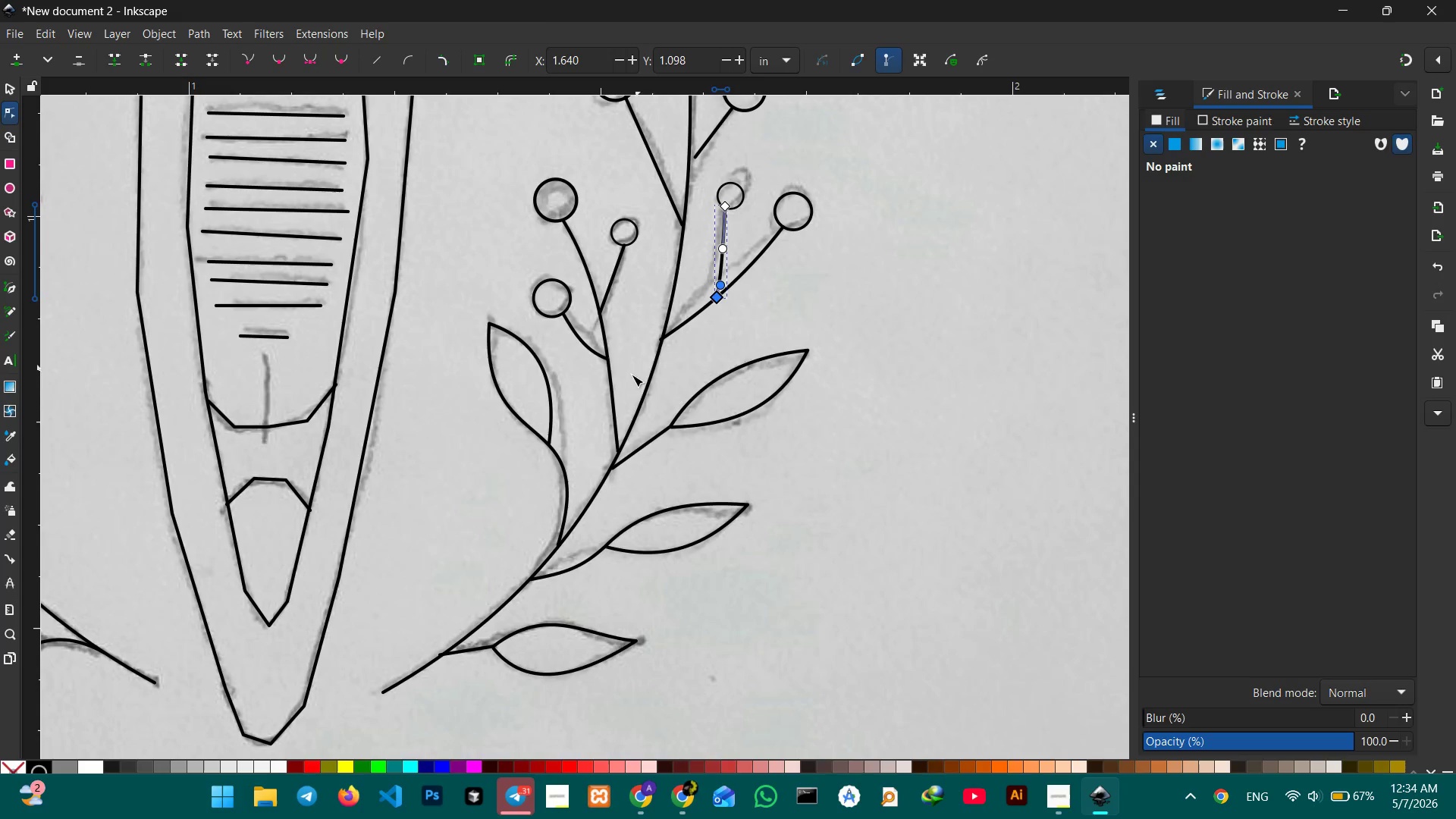 
scroll: coordinate [628, 391], scroll_direction: up, amount: 2.0
 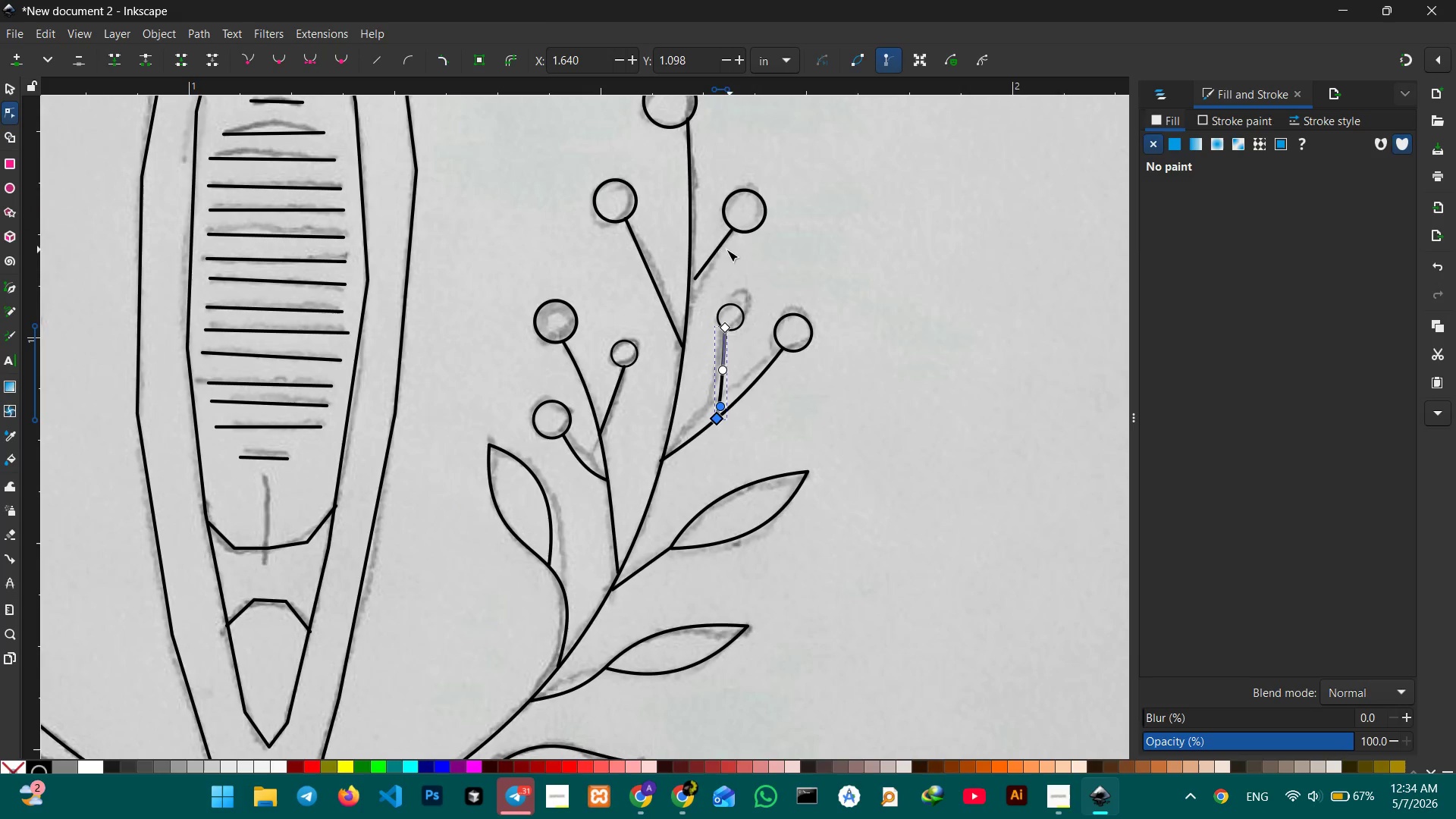 
left_click([716, 249])
 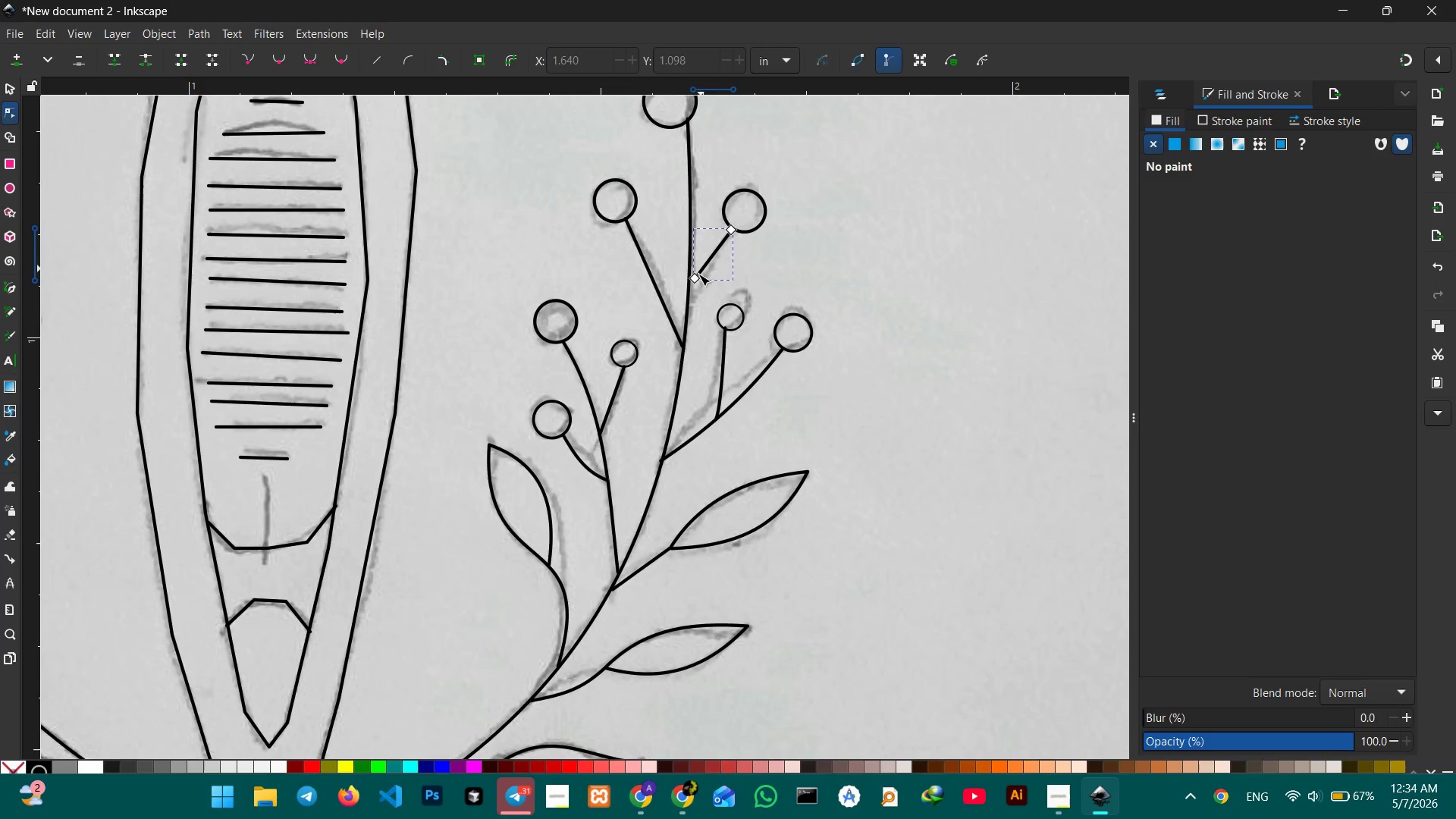 
left_click_drag(start_coordinate=[696, 277], to_coordinate=[690, 283])
 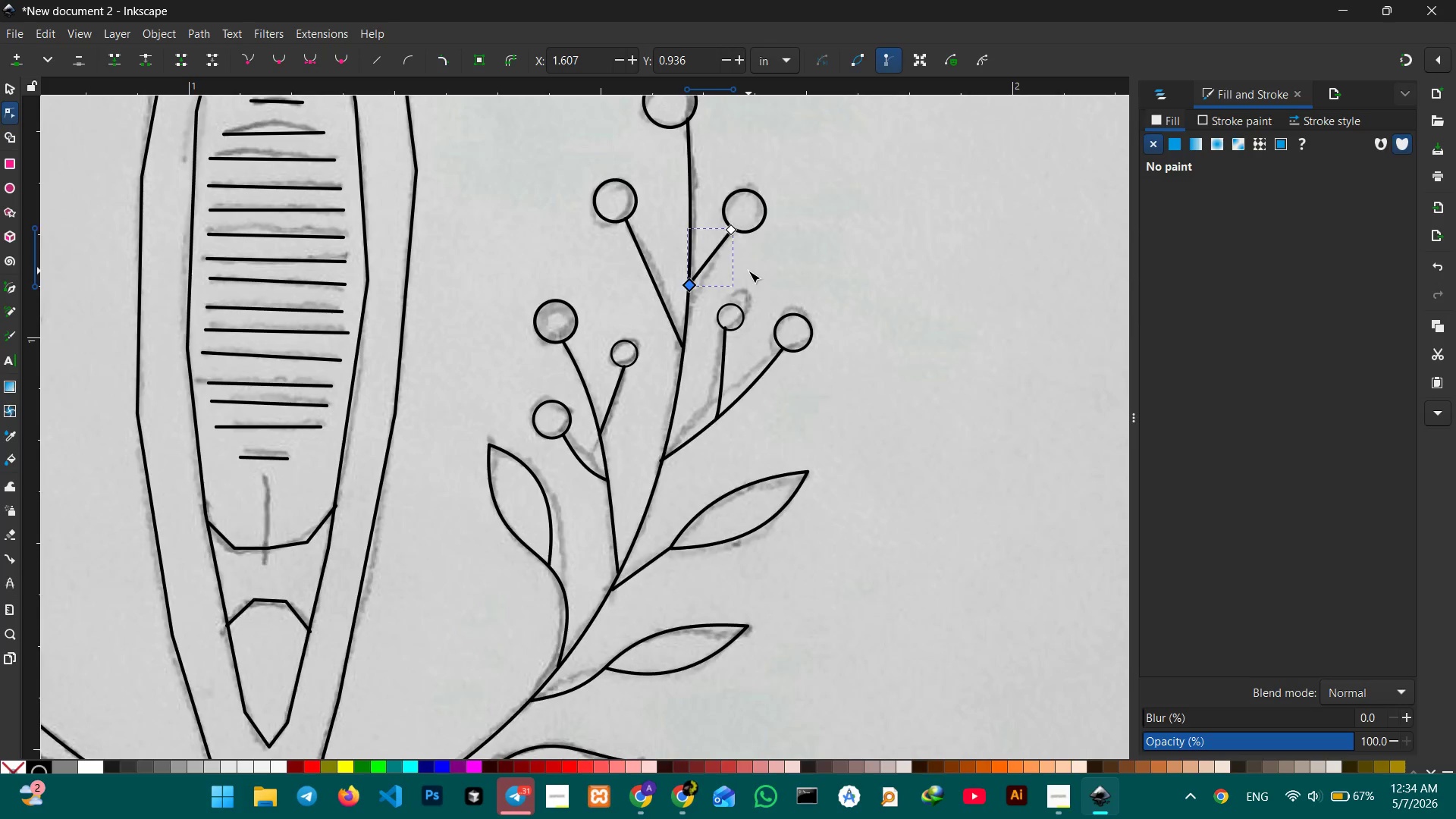 
scroll: coordinate [741, 268], scroll_direction: up, amount: 3.0
 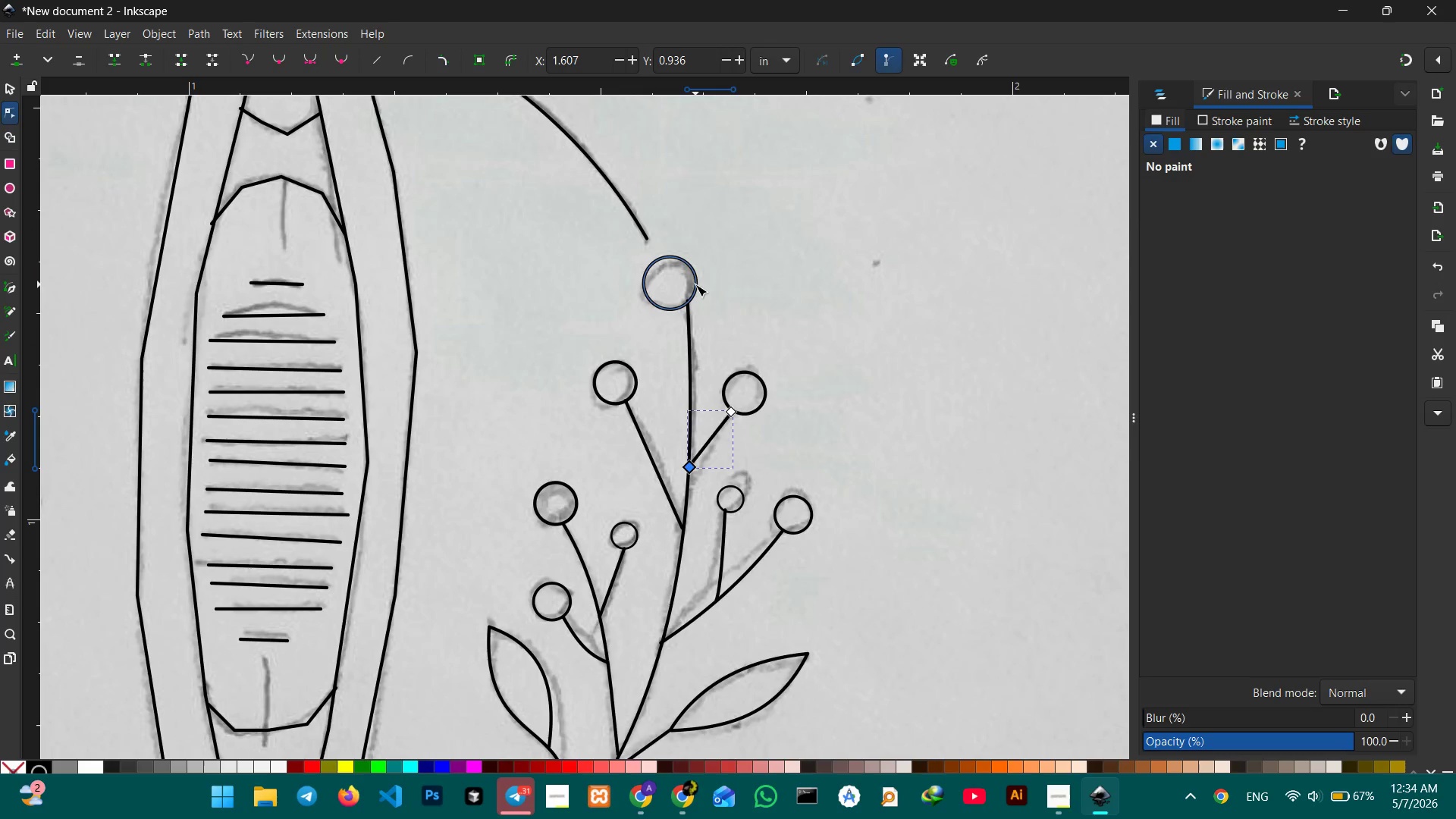 
left_click([695, 284])
 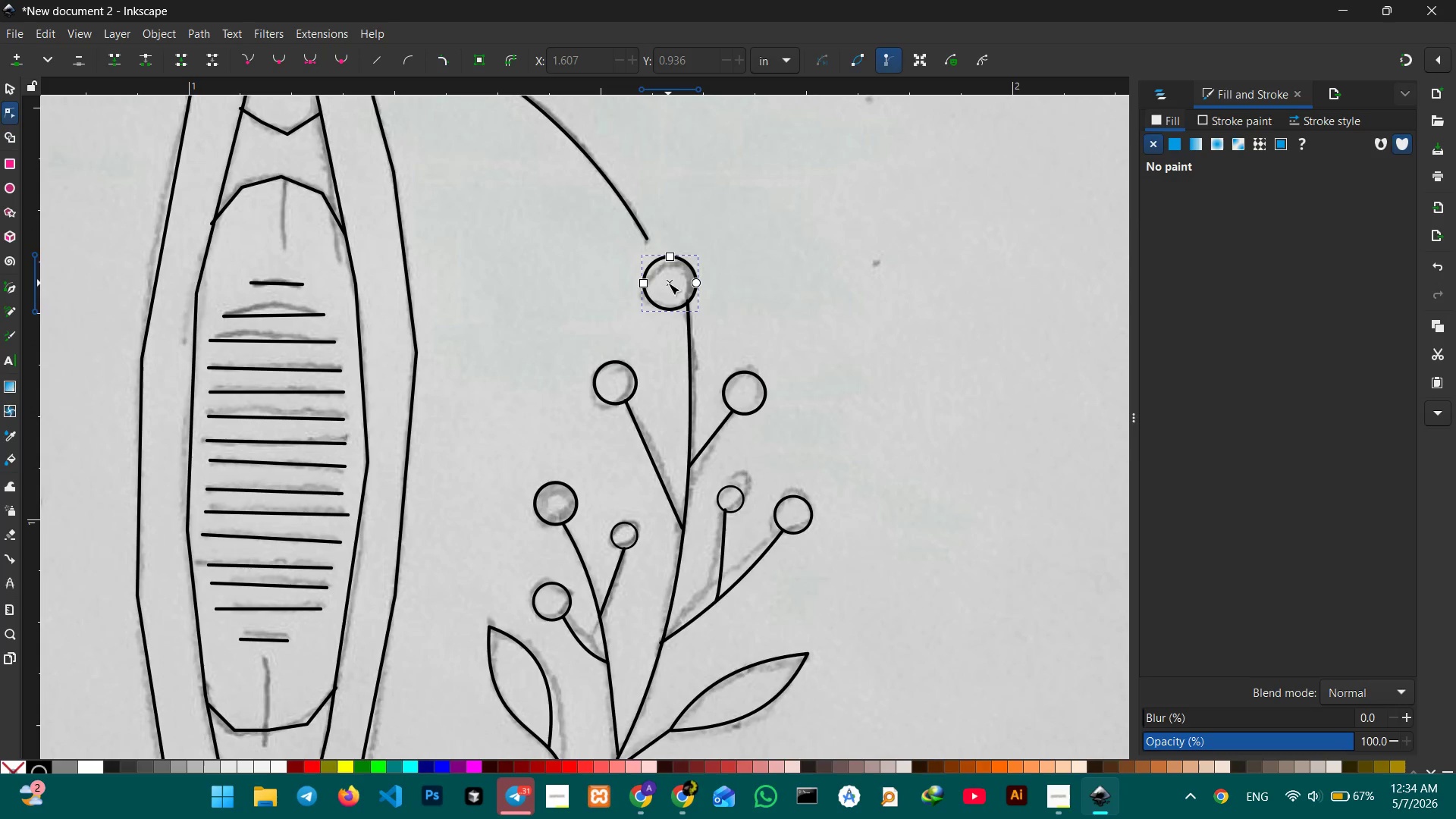 
left_click_drag(start_coordinate=[668, 283], to_coordinate=[679, 275])
 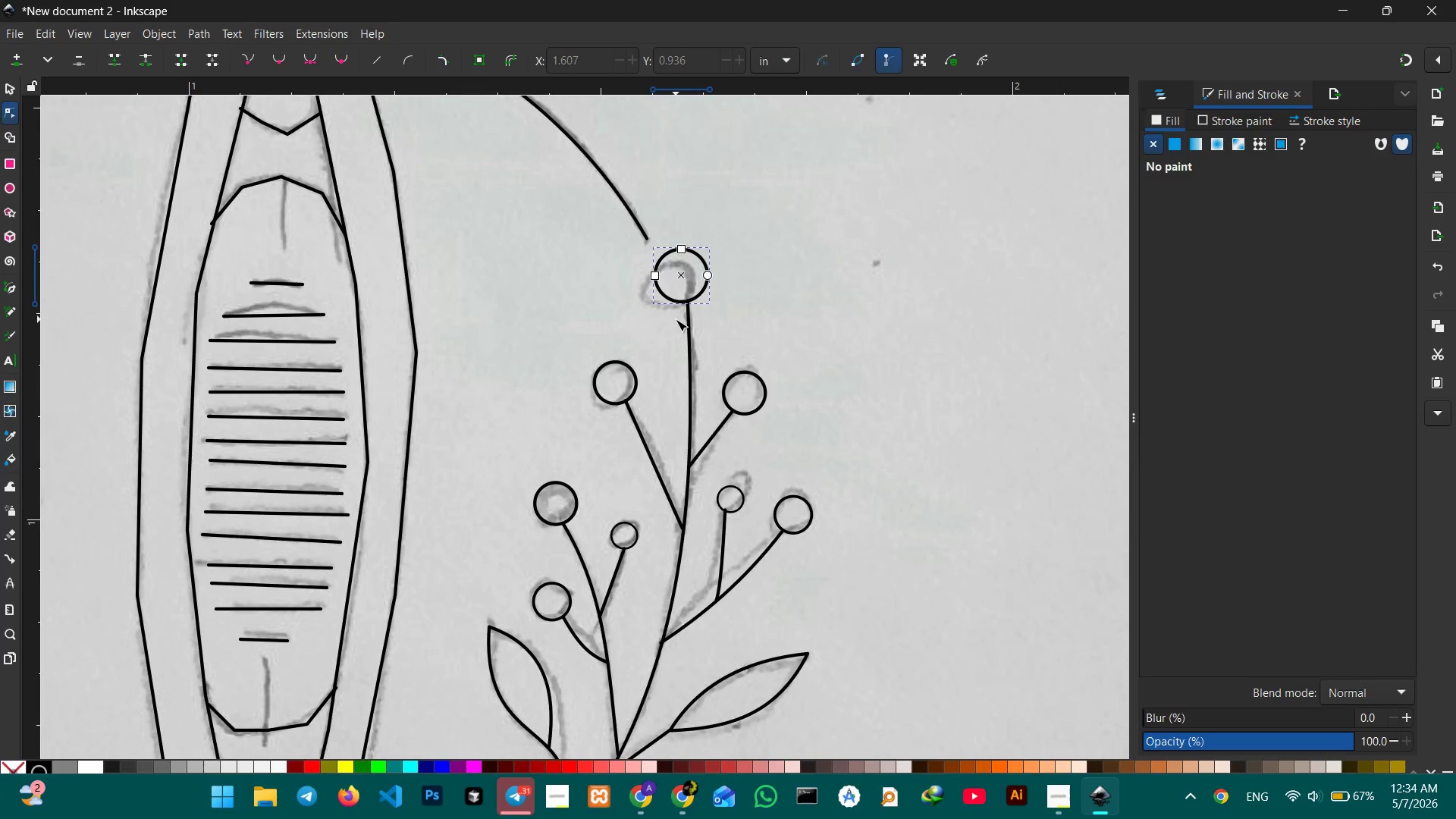 
scroll: coordinate [95, 301], scroll_direction: up, amount: 5.0
 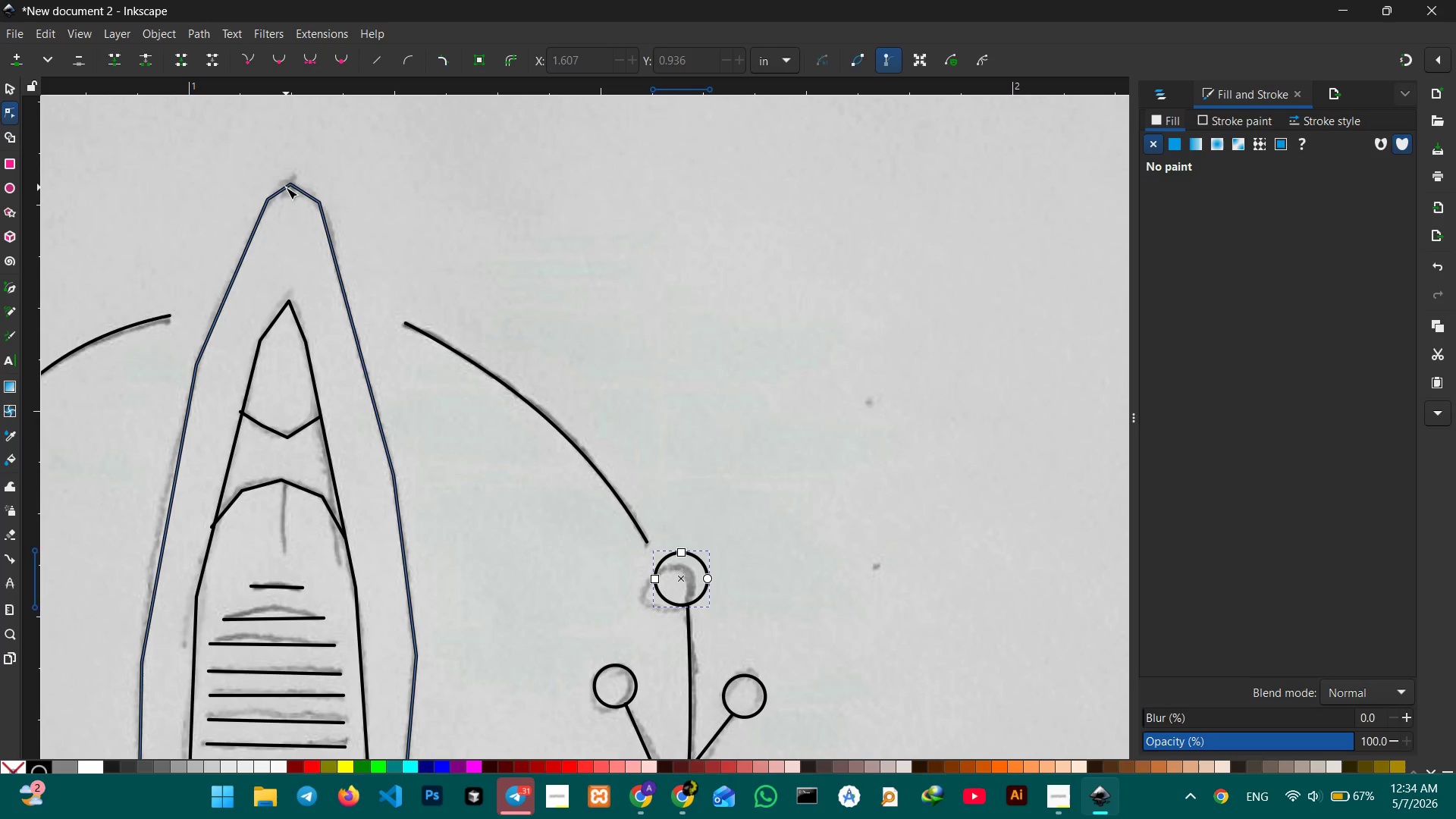 
left_click([290, 187])
 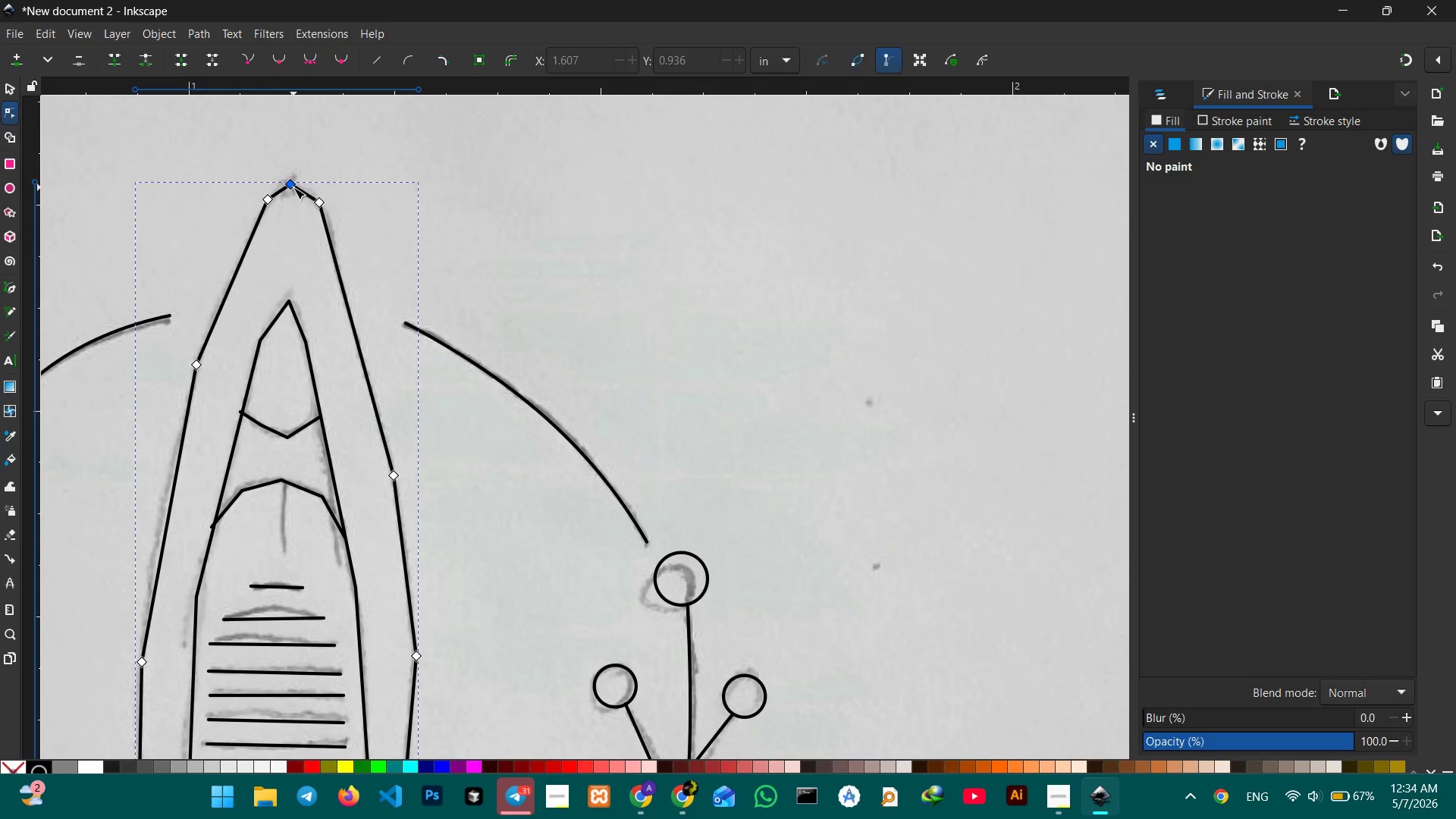 
double_click([293, 187])
 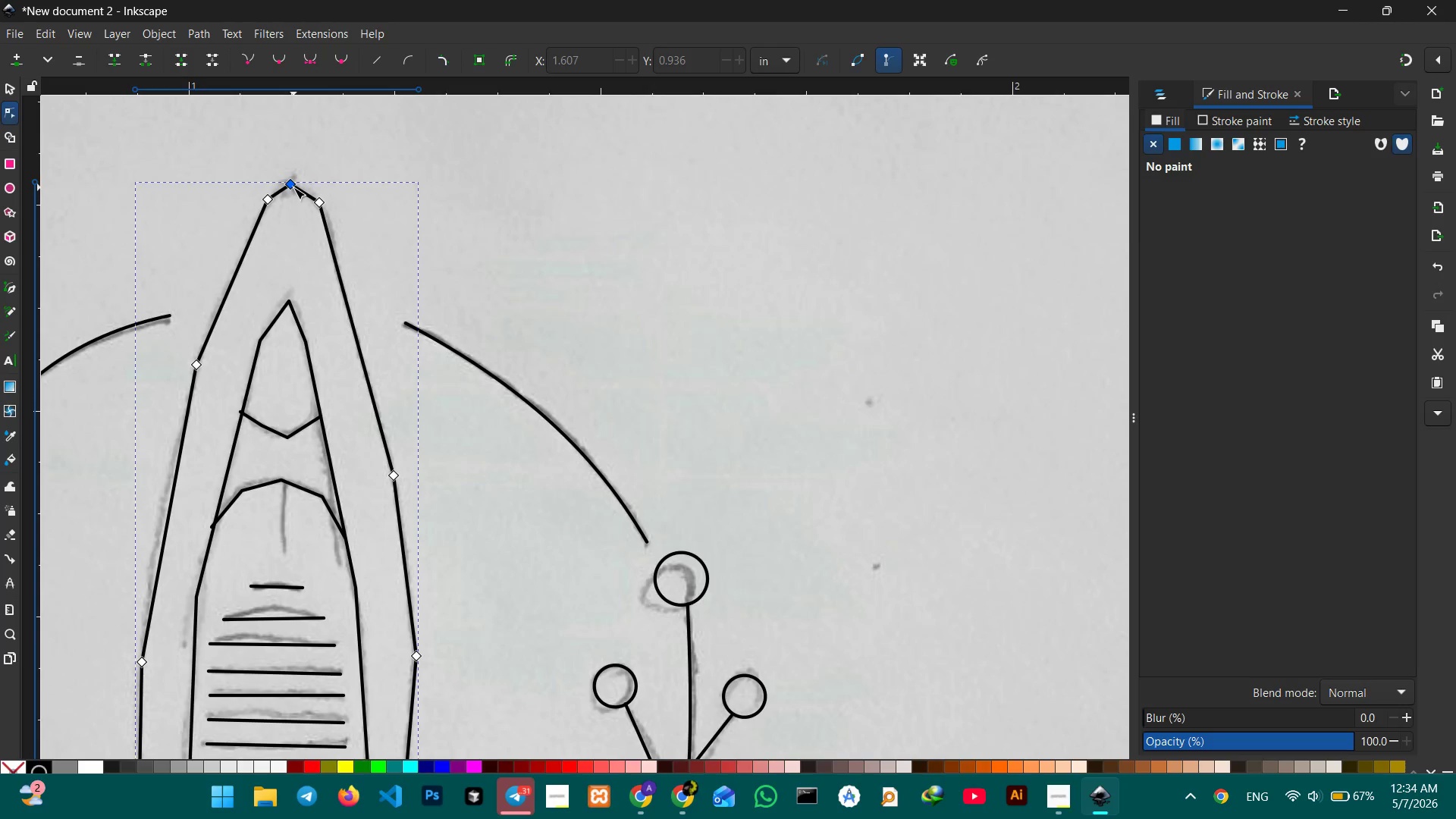 
left_click([293, 187])
 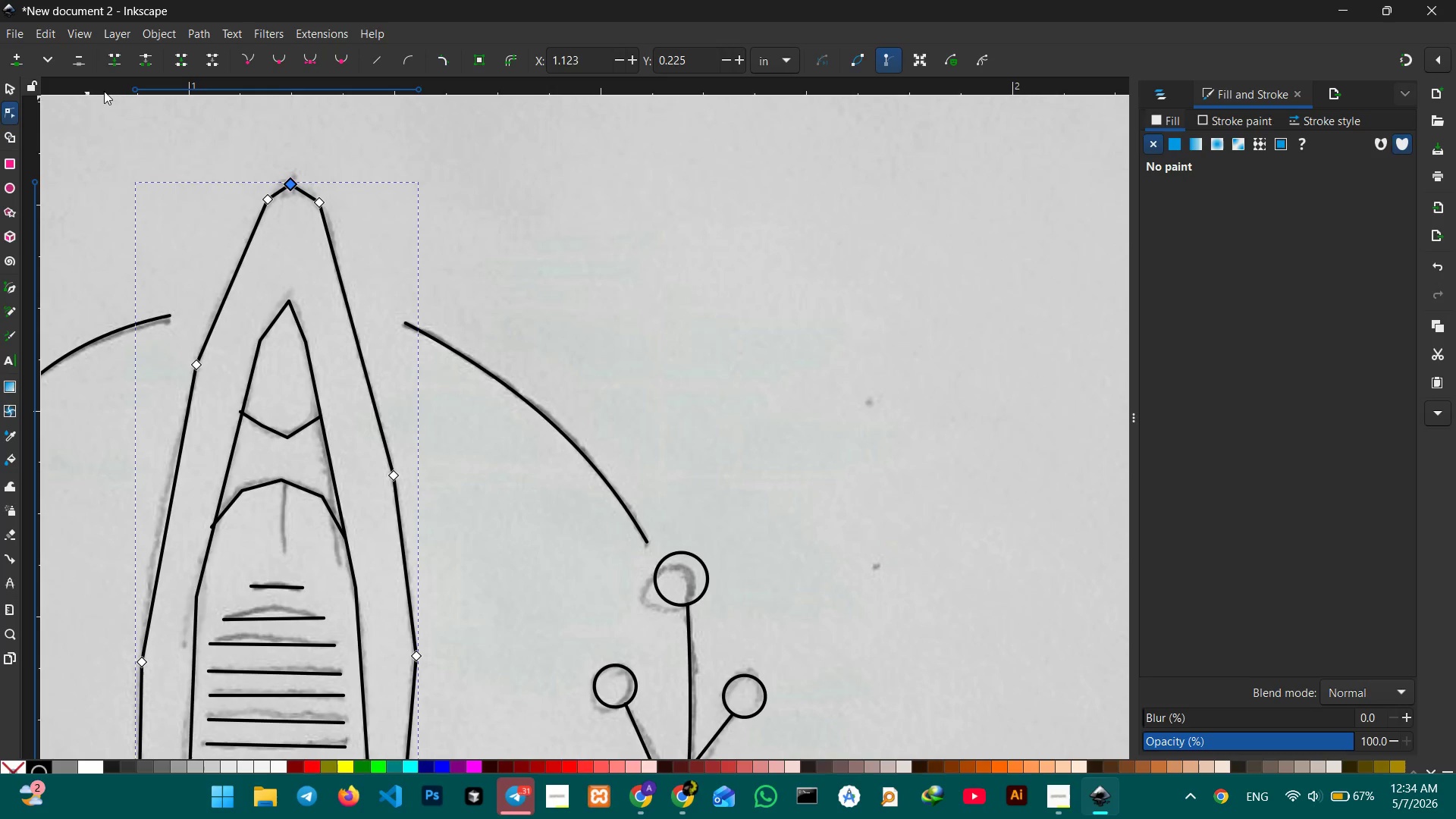 
left_click([278, 63])
 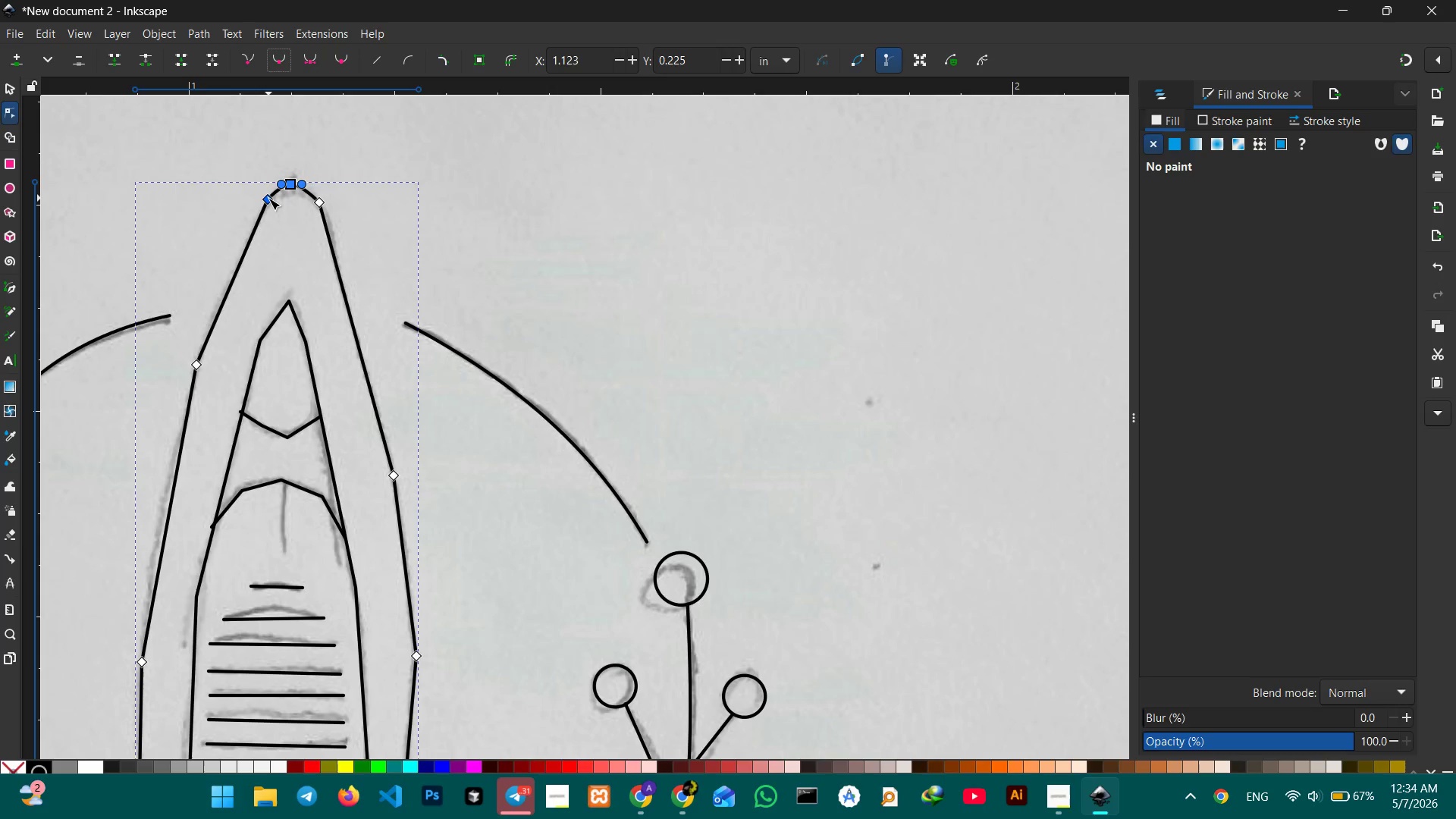 
left_click([268, 198])
 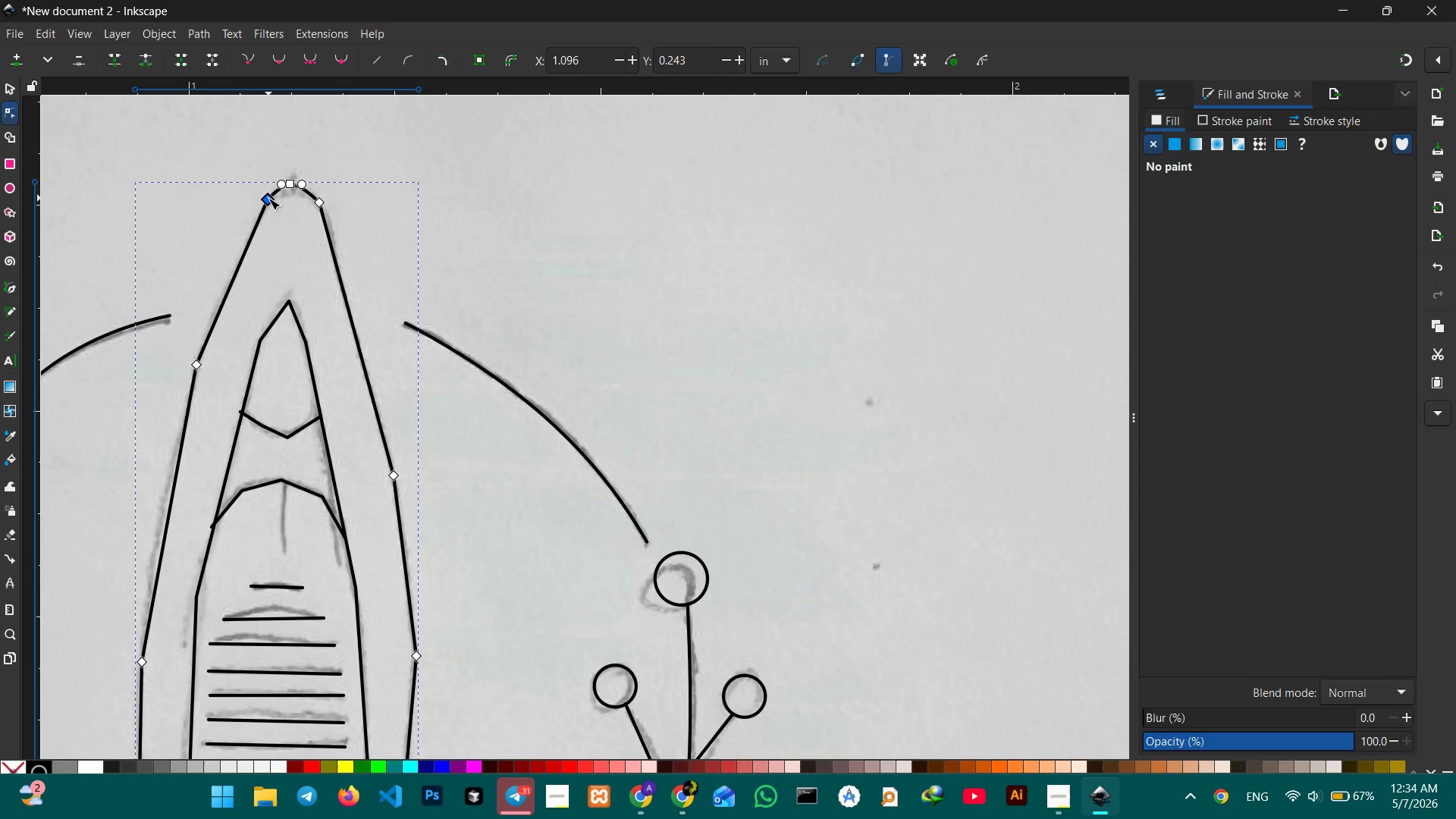 
key(Backspace)
 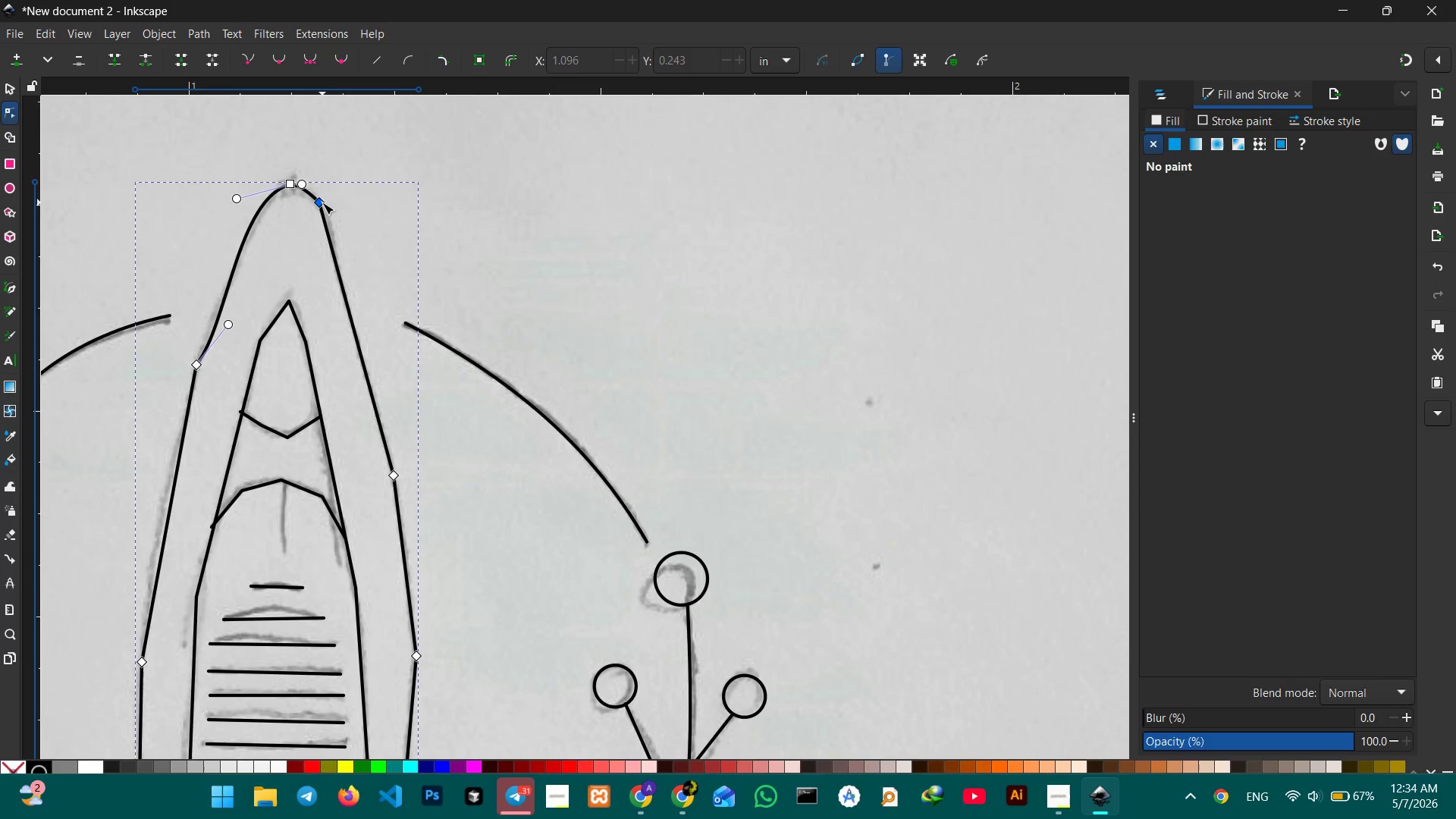 
left_click([322, 202])
 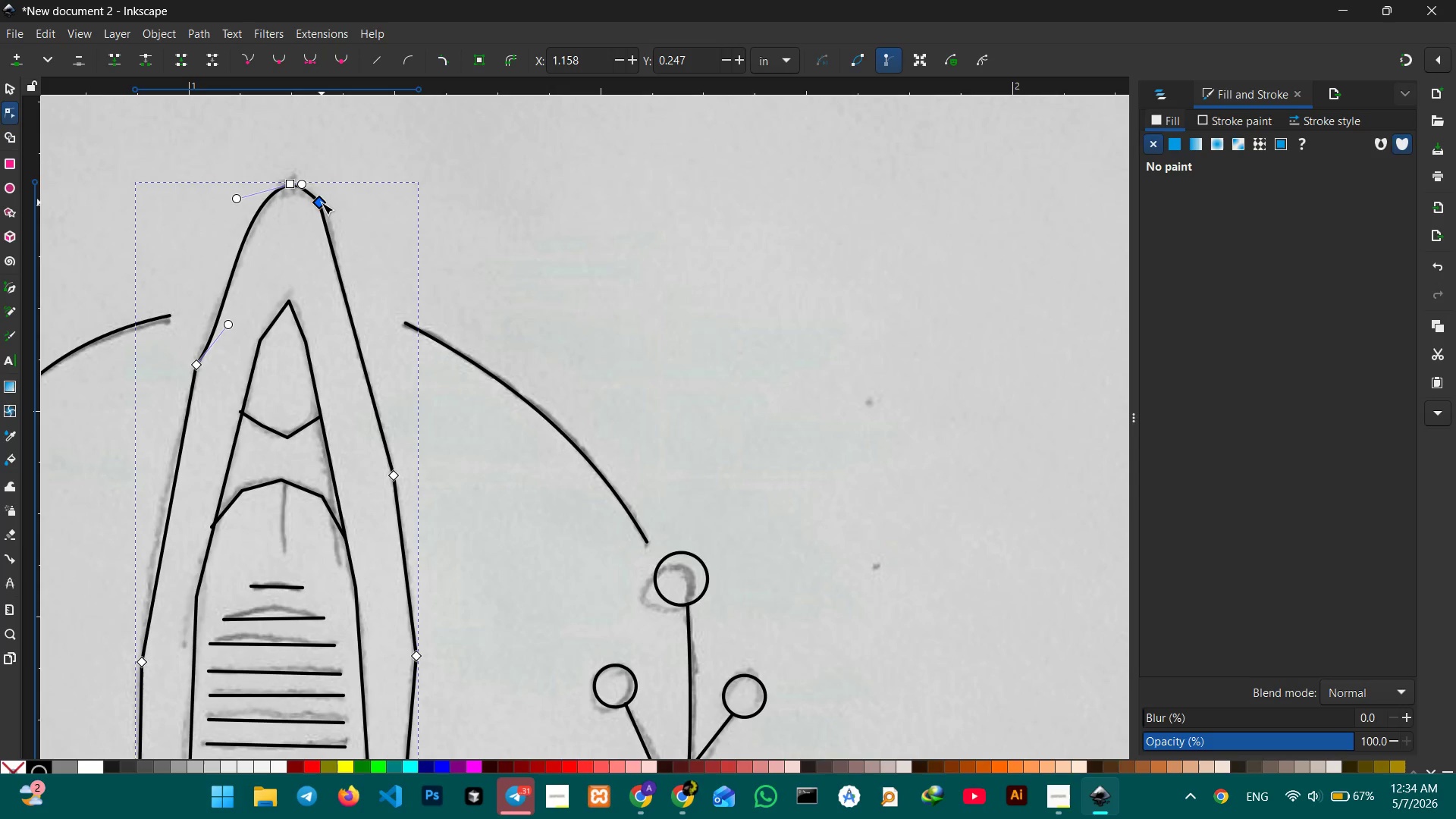 
key(Backspace)
 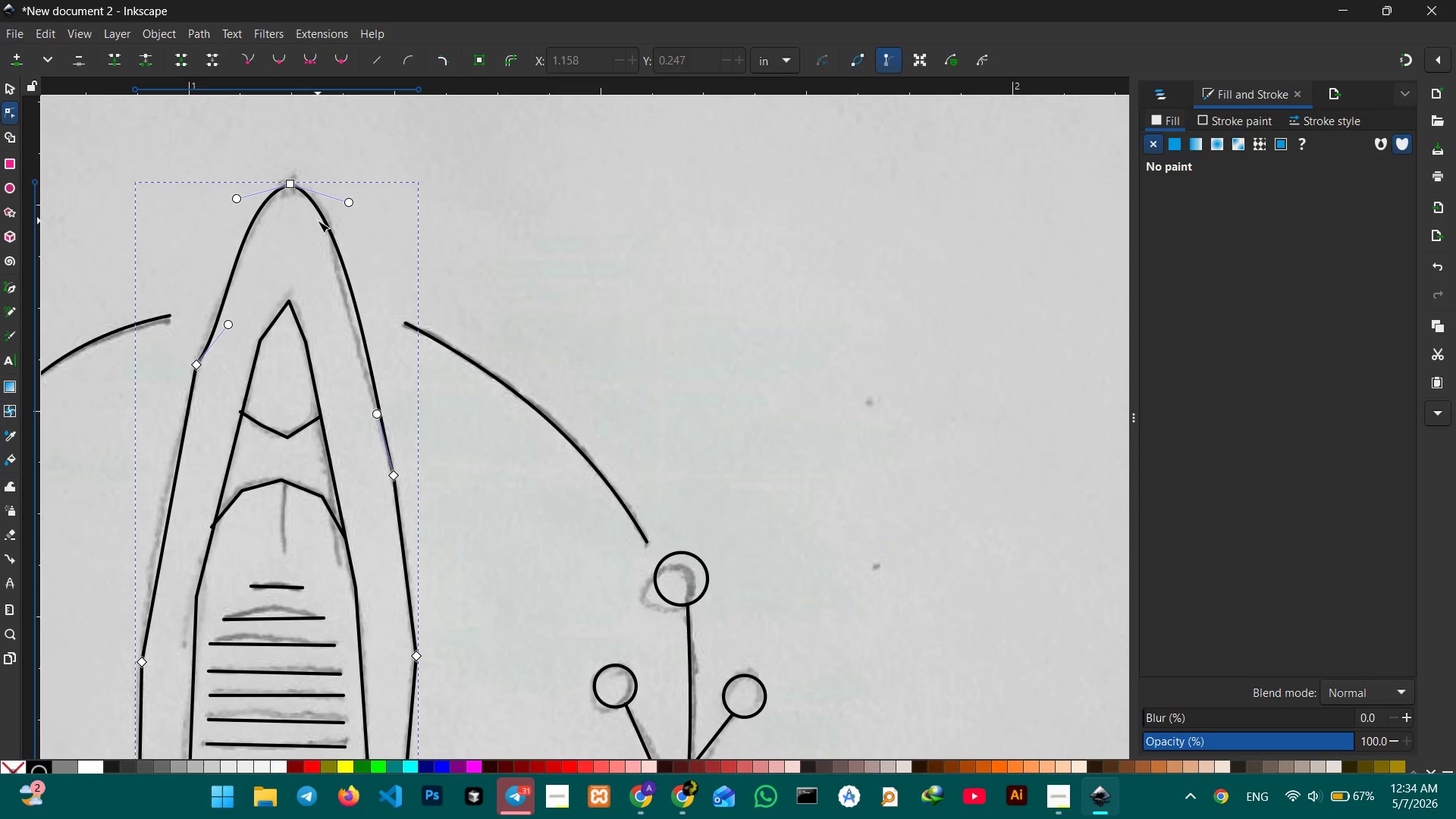 
scroll: coordinate [318, 221], scroll_direction: none, amount: 0.0
 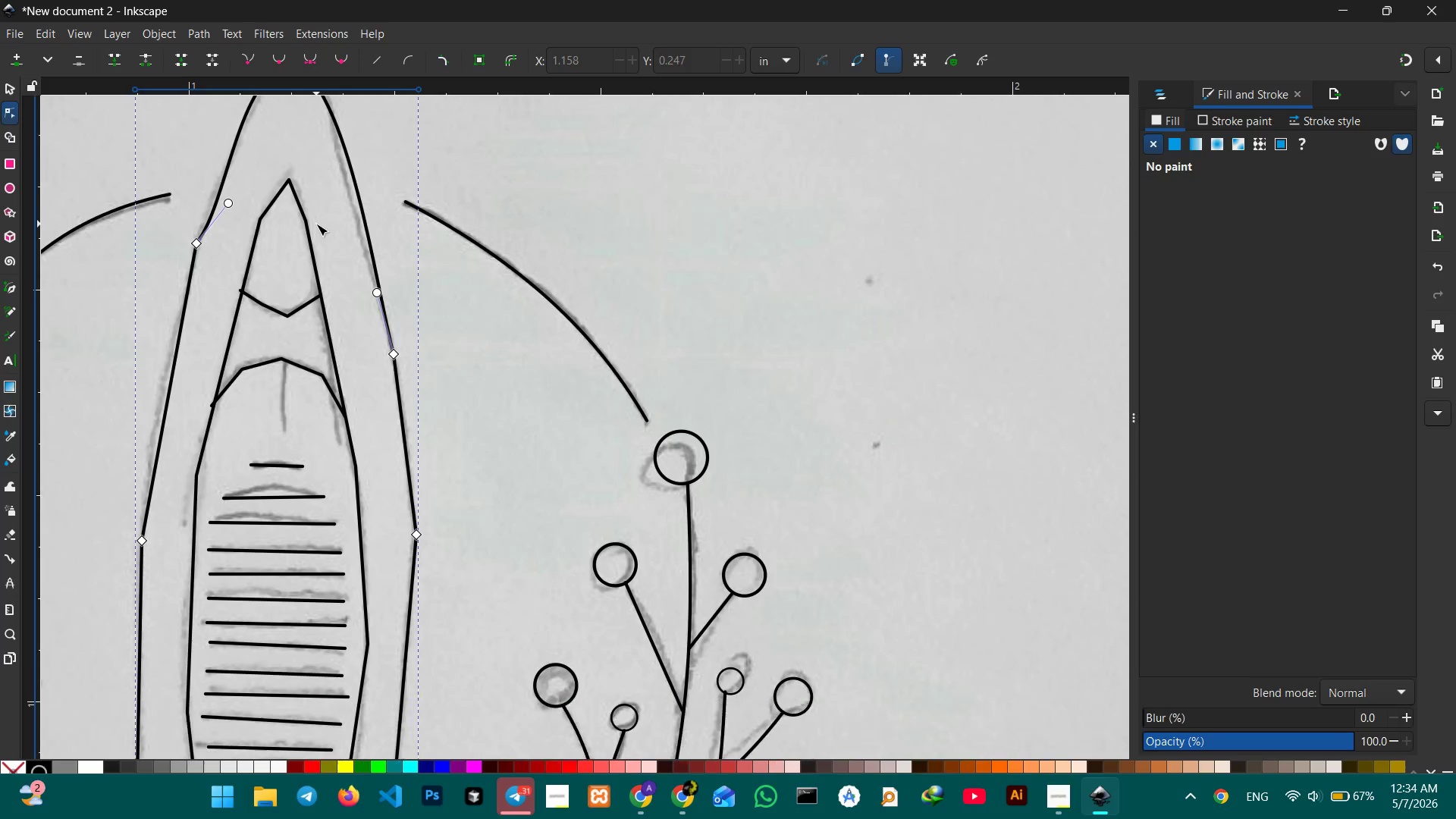 
scroll: coordinate [316, 224], scroll_direction: down, amount: 1.0
 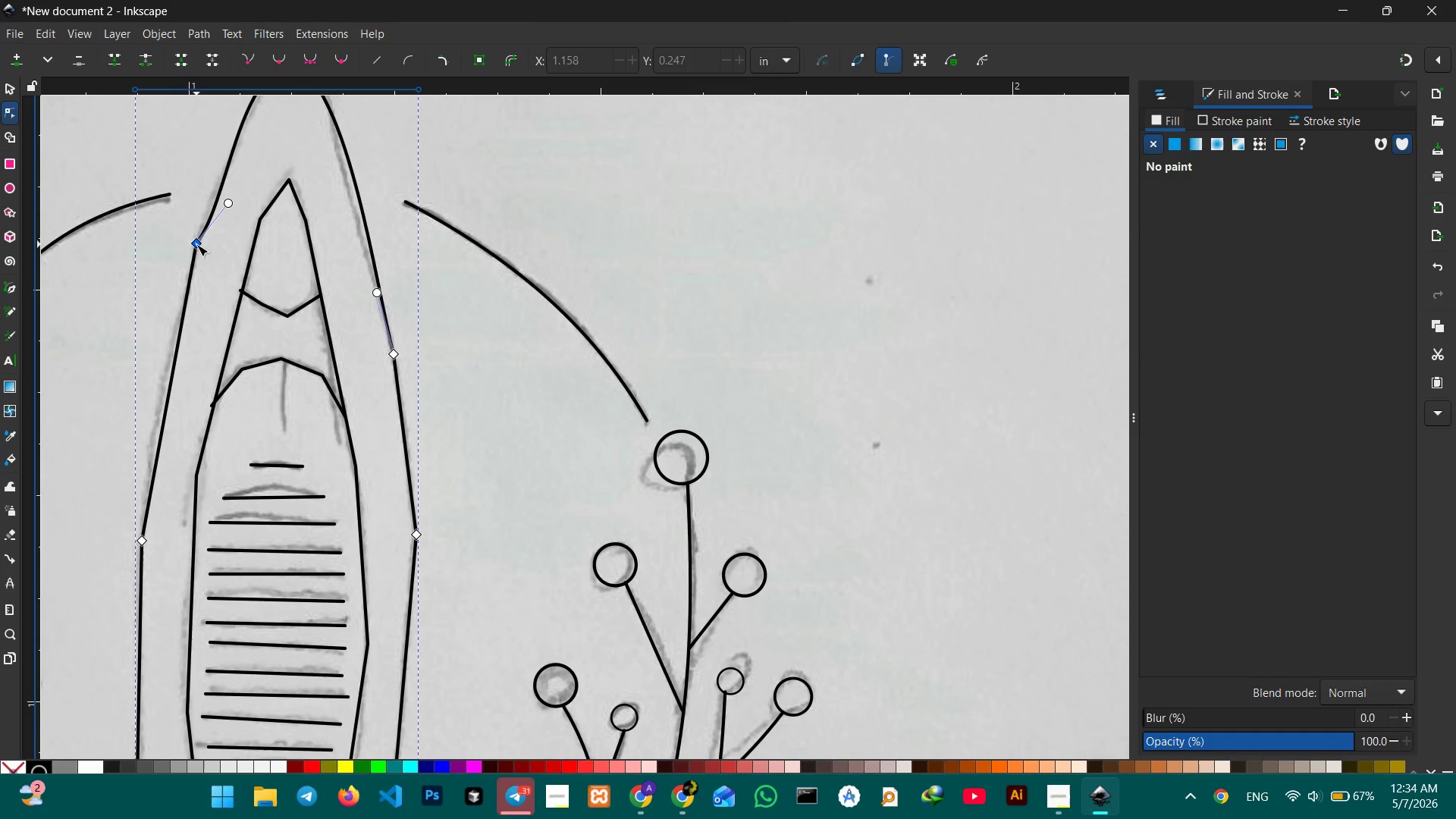 
left_click([196, 243])
 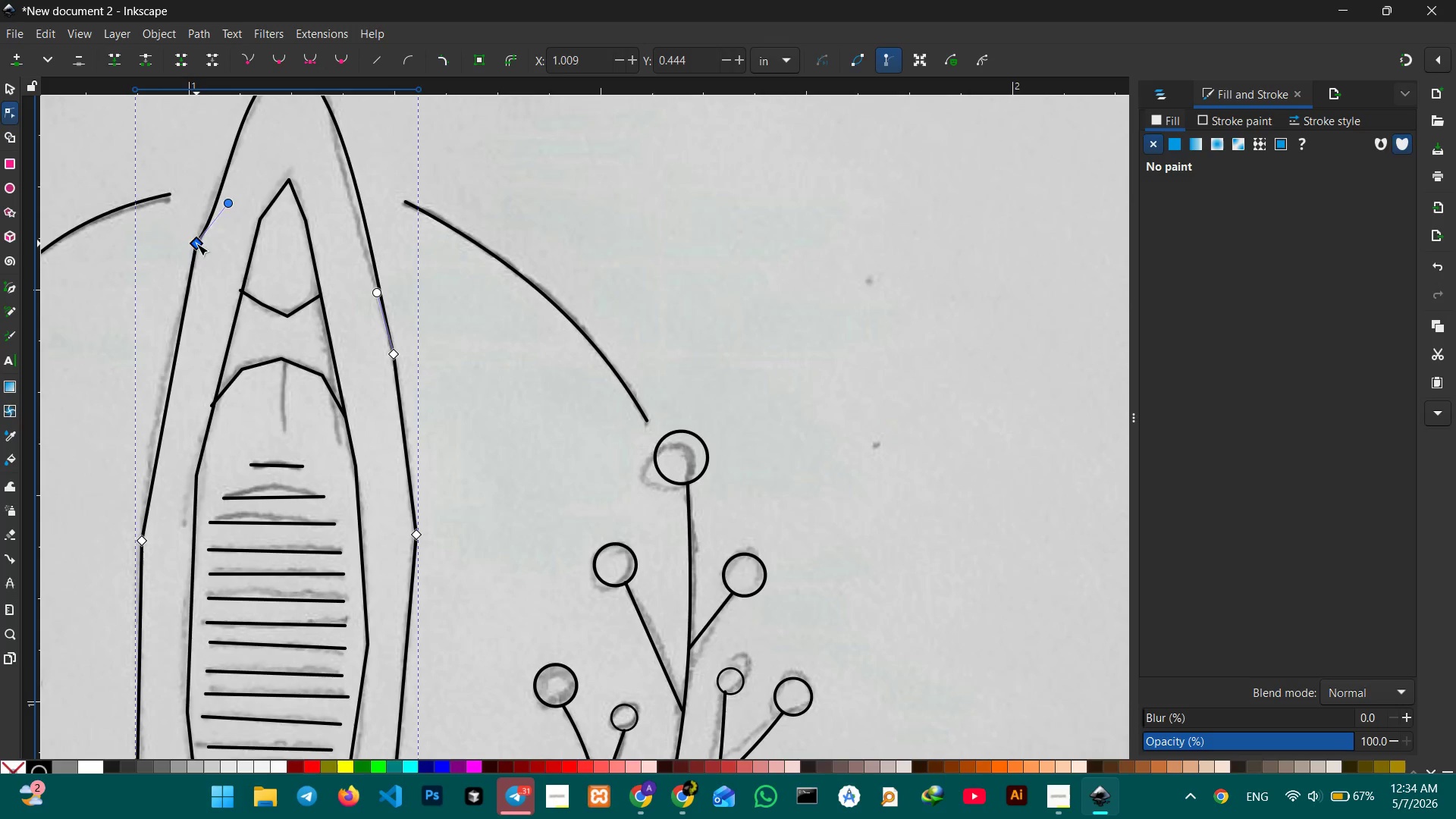 
key(Backspace)
 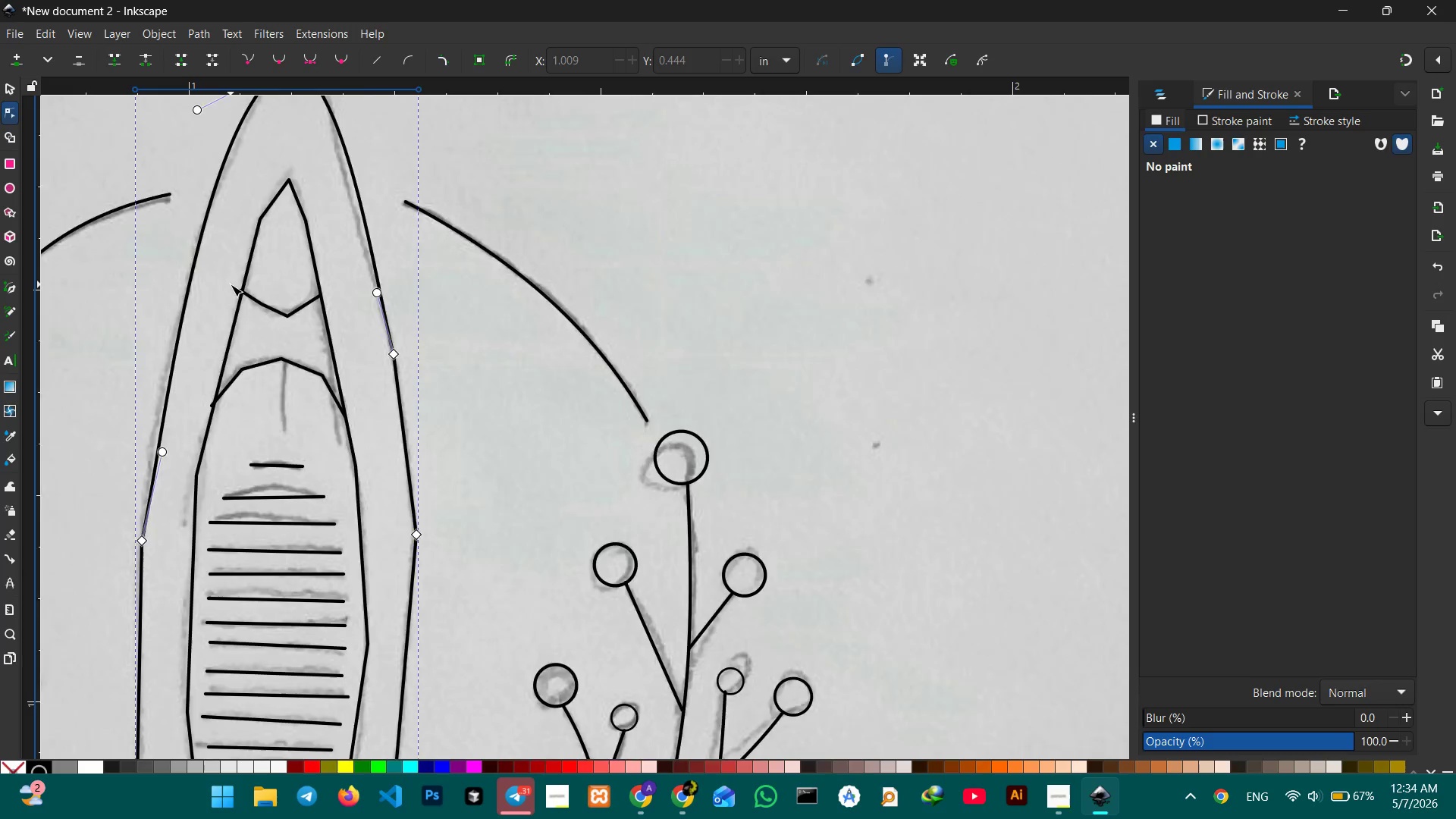 
scroll: coordinate [231, 284], scroll_direction: down, amount: 3.0
 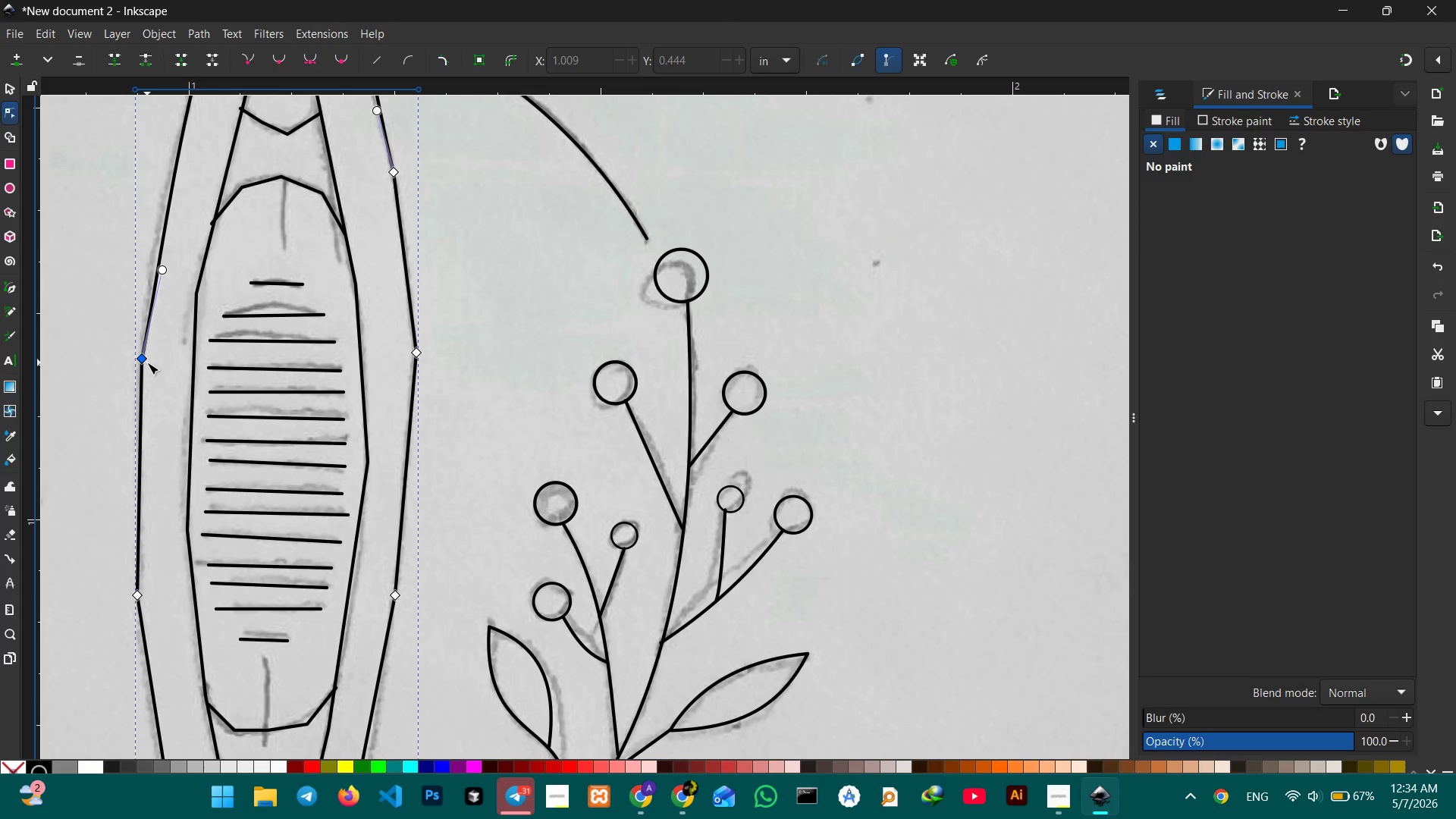 
left_click([147, 362])
 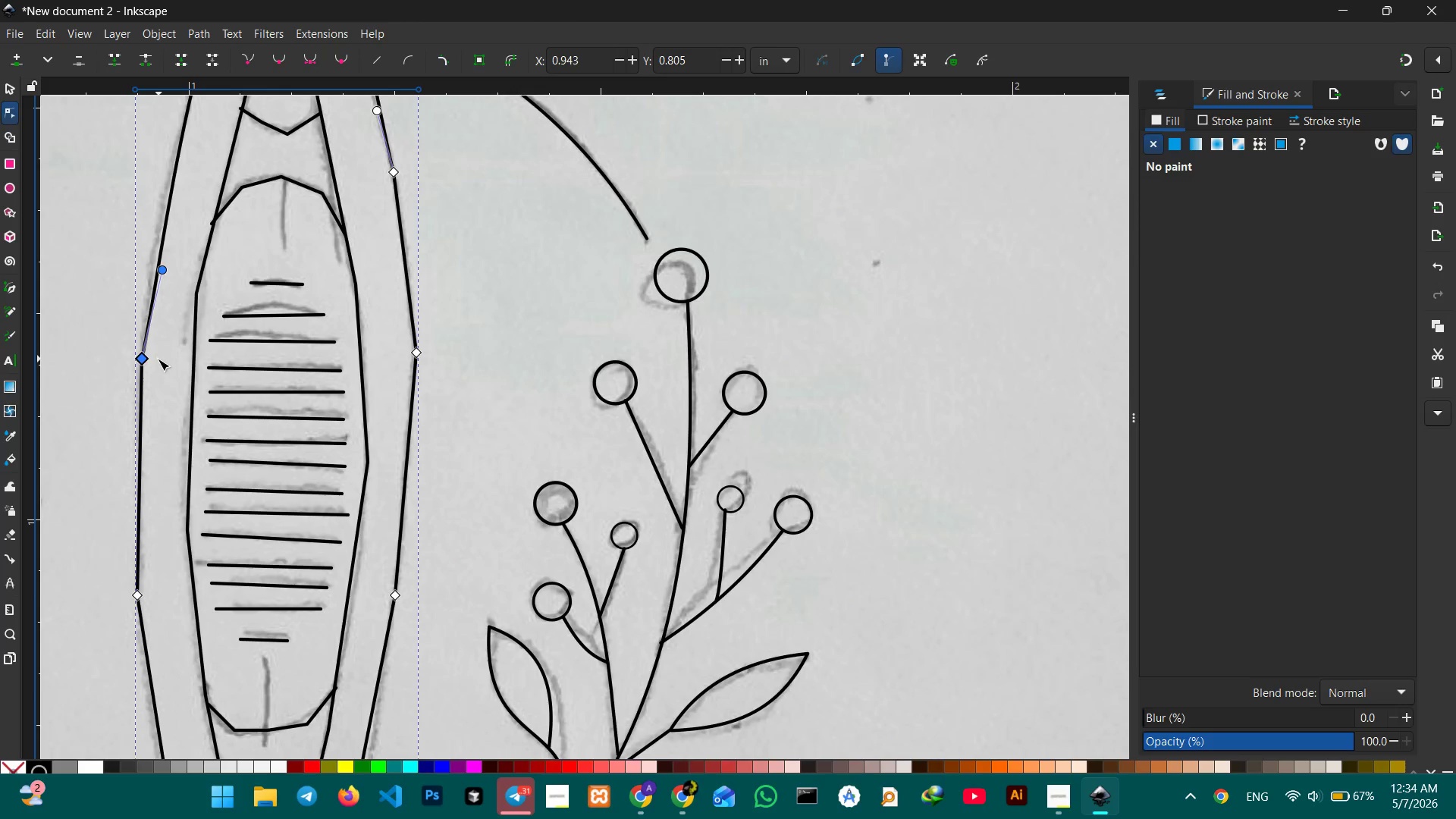 
left_click([140, 357])
 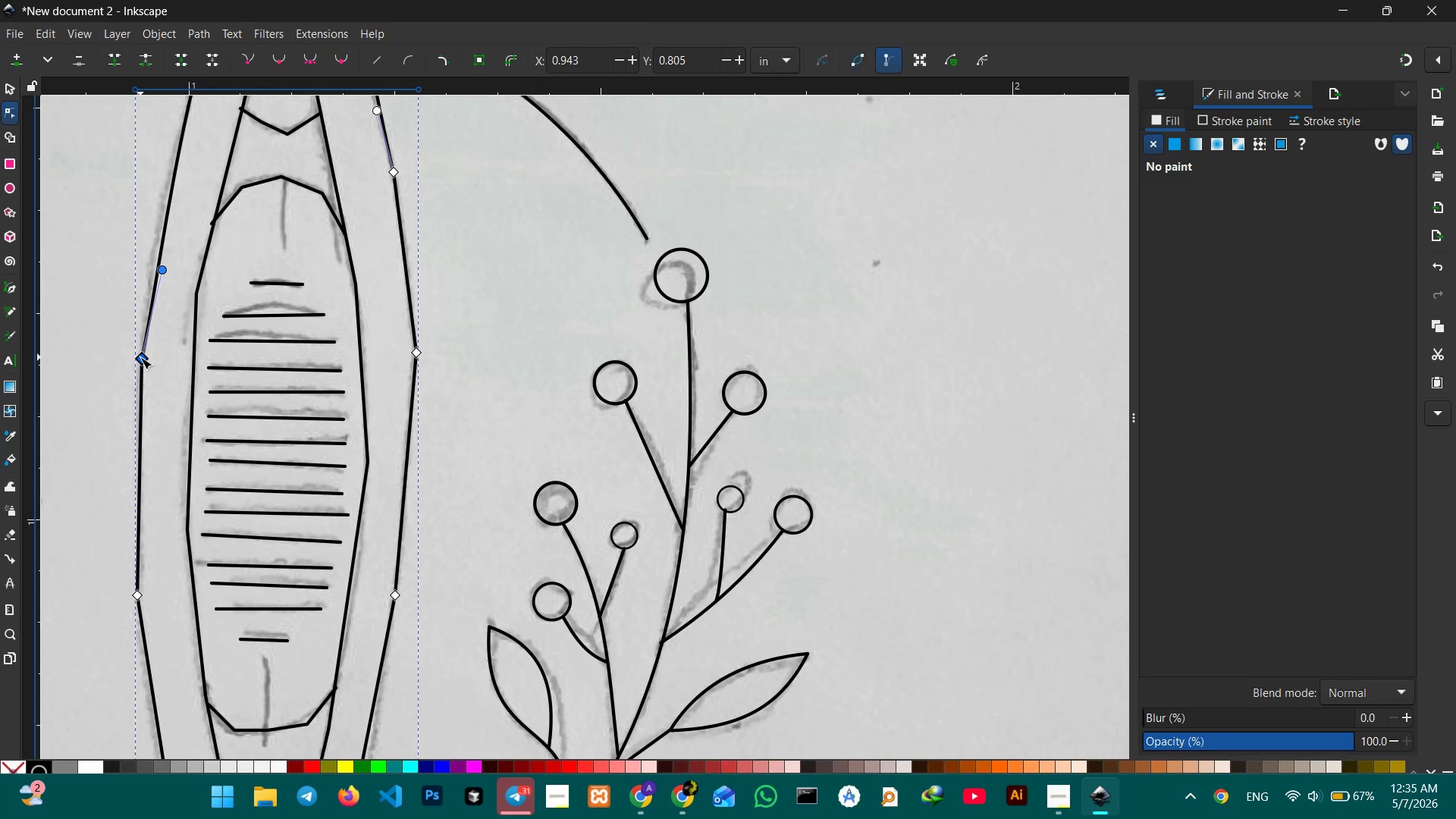 
key(Backspace)
 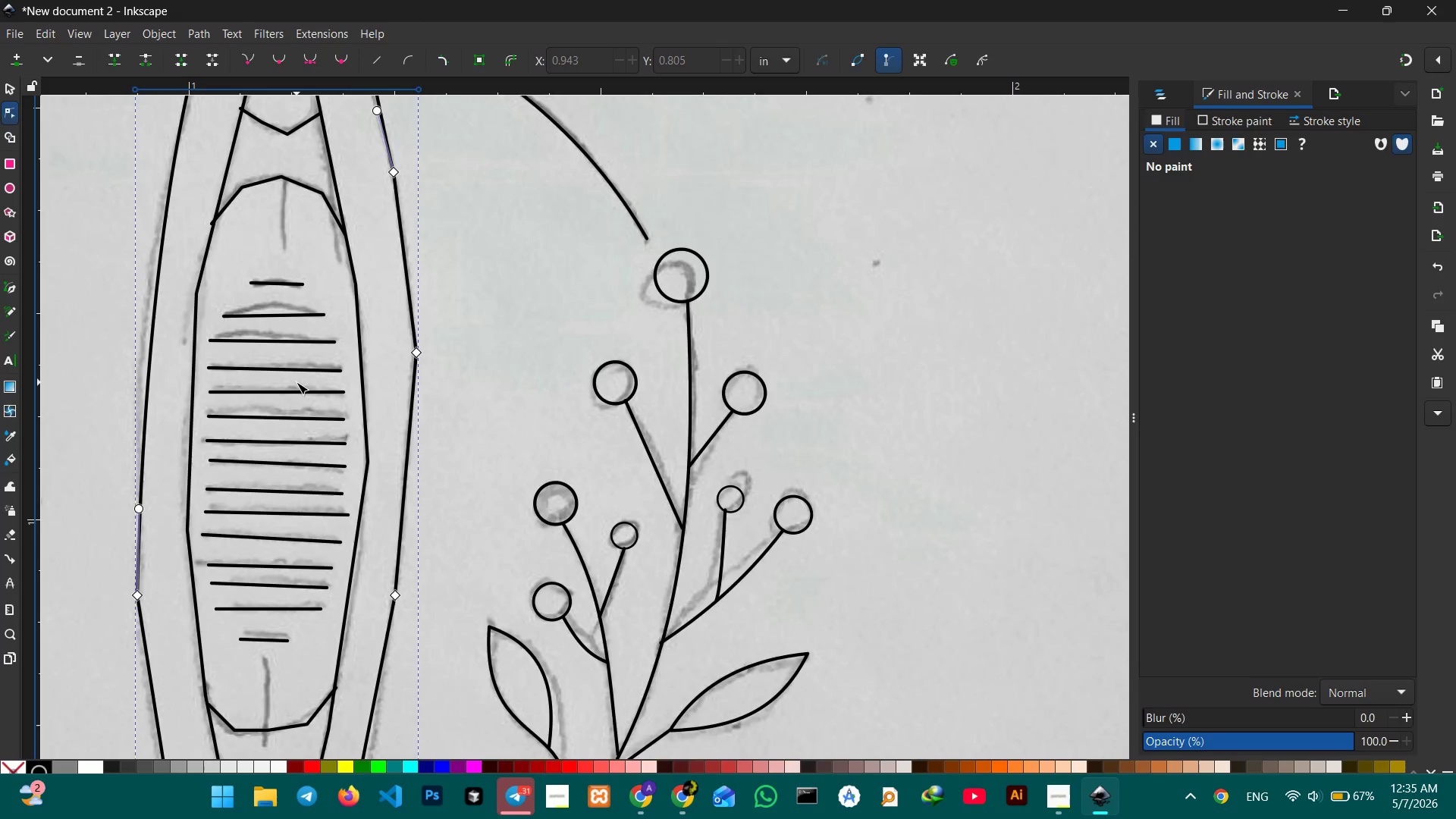 
scroll: coordinate [297, 382], scroll_direction: up, amount: 1.0
 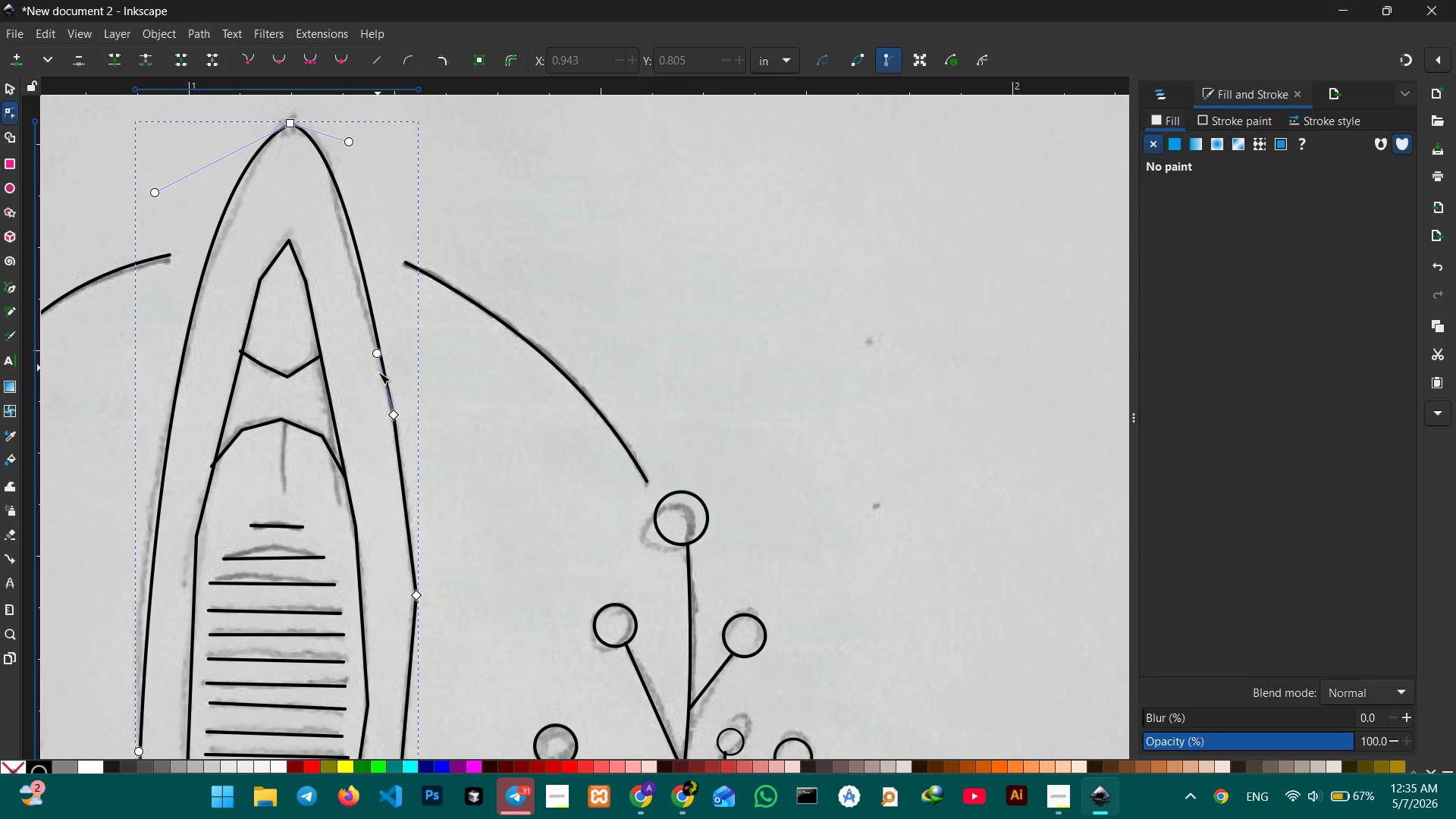 
left_click([388, 411])
 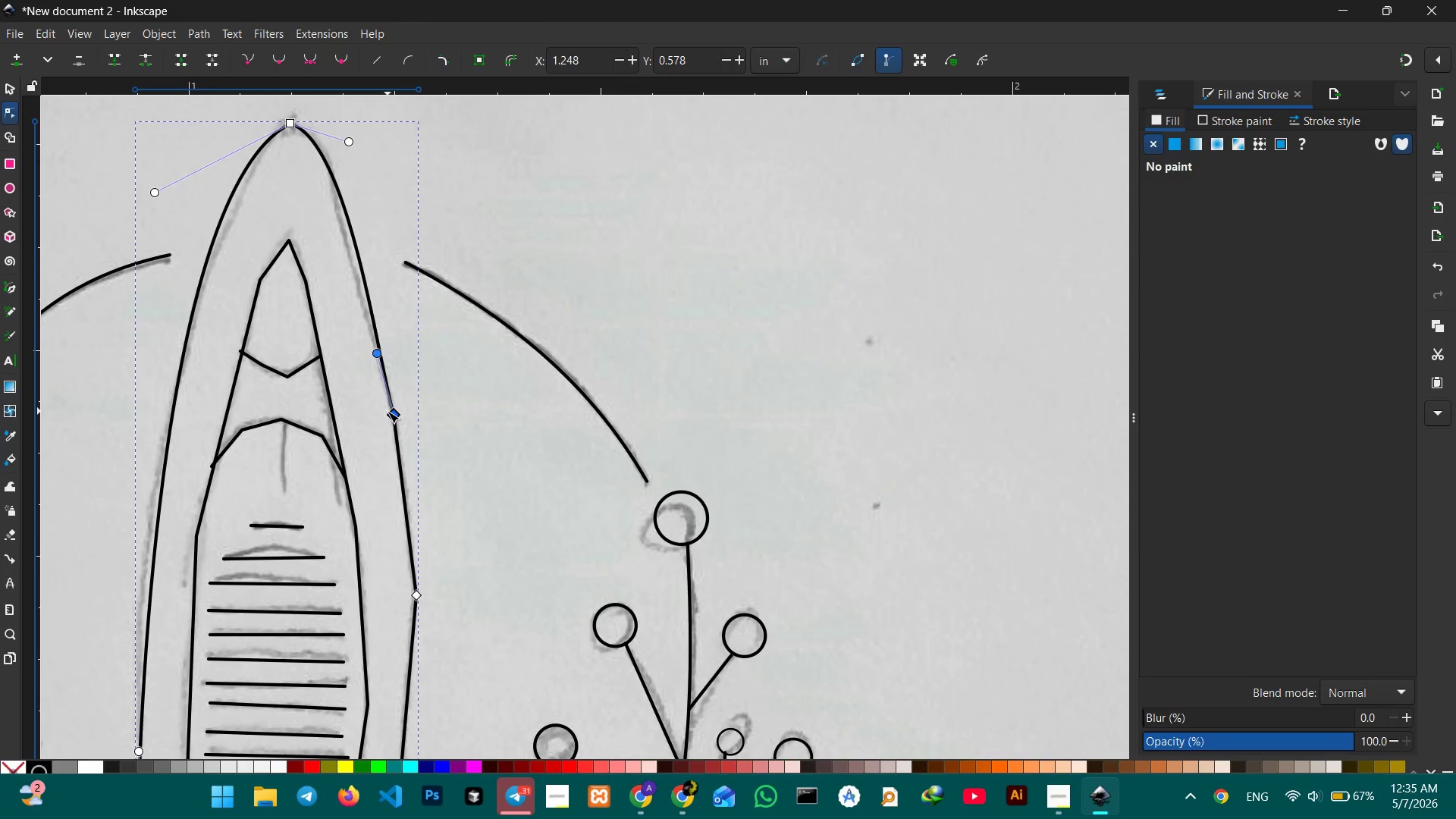 
key(Backspace)
 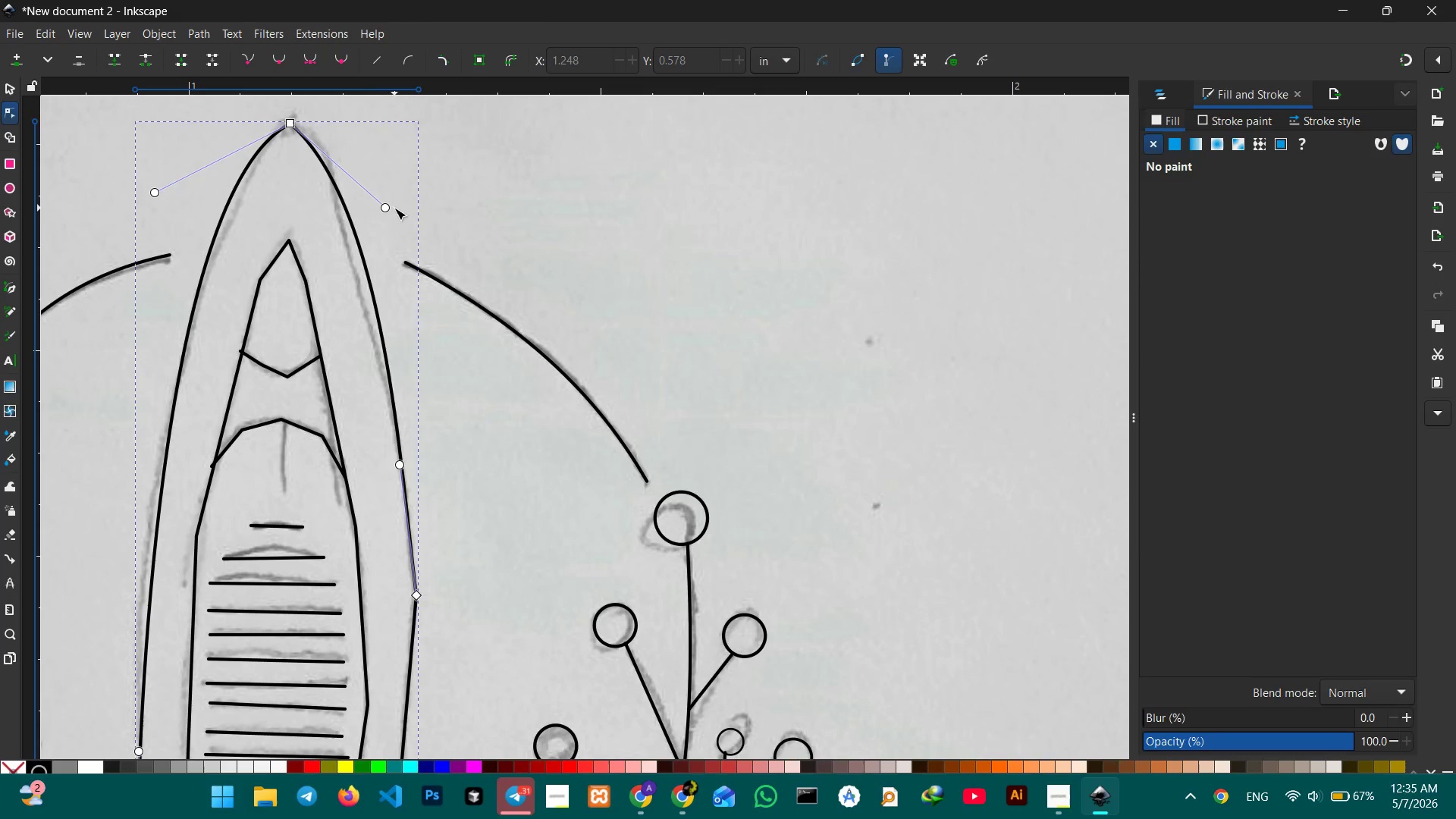 
left_click_drag(start_coordinate=[389, 208], to_coordinate=[340, 125])
 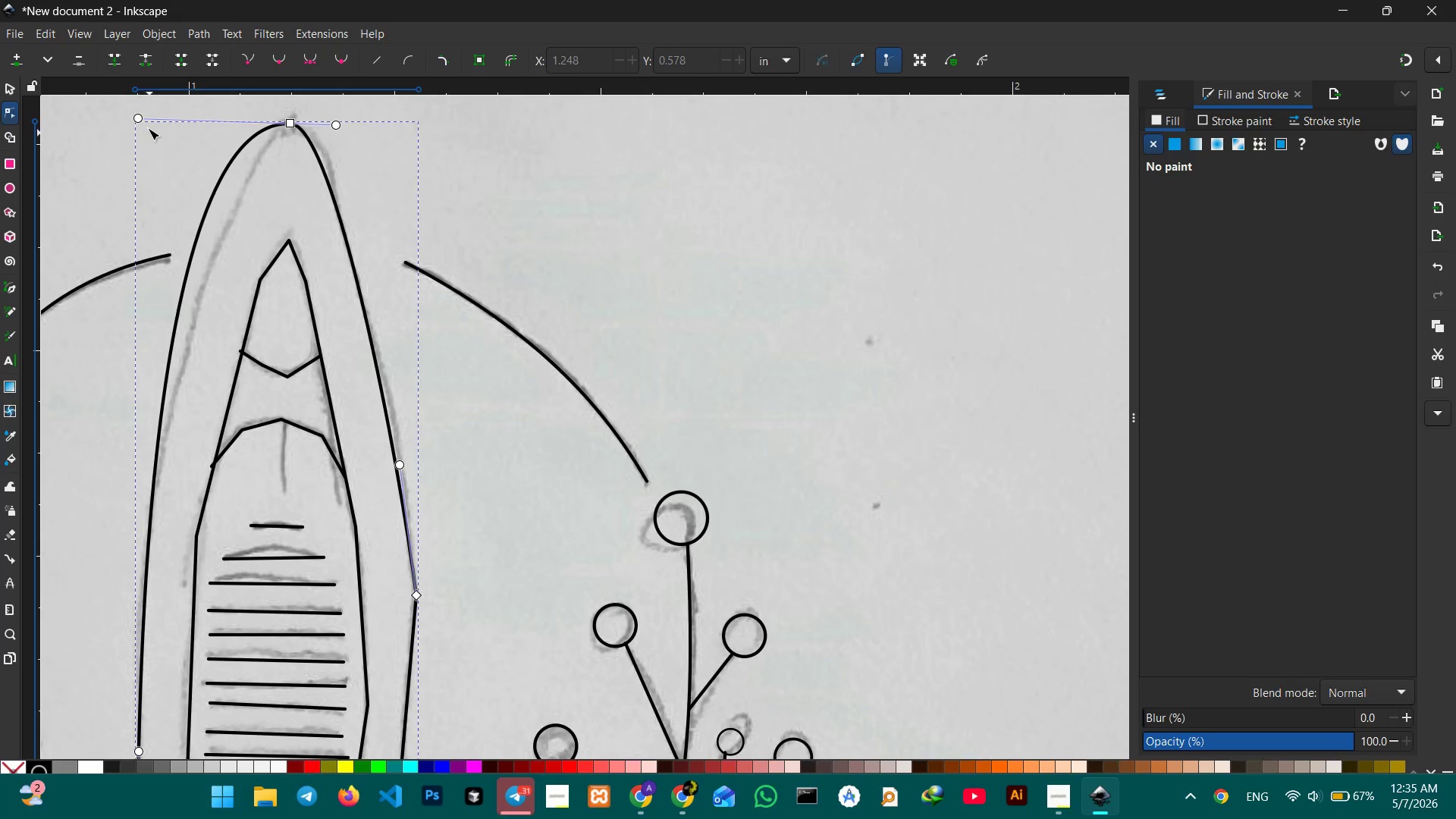 
left_click_drag(start_coordinate=[141, 120], to_coordinate=[203, 133])
 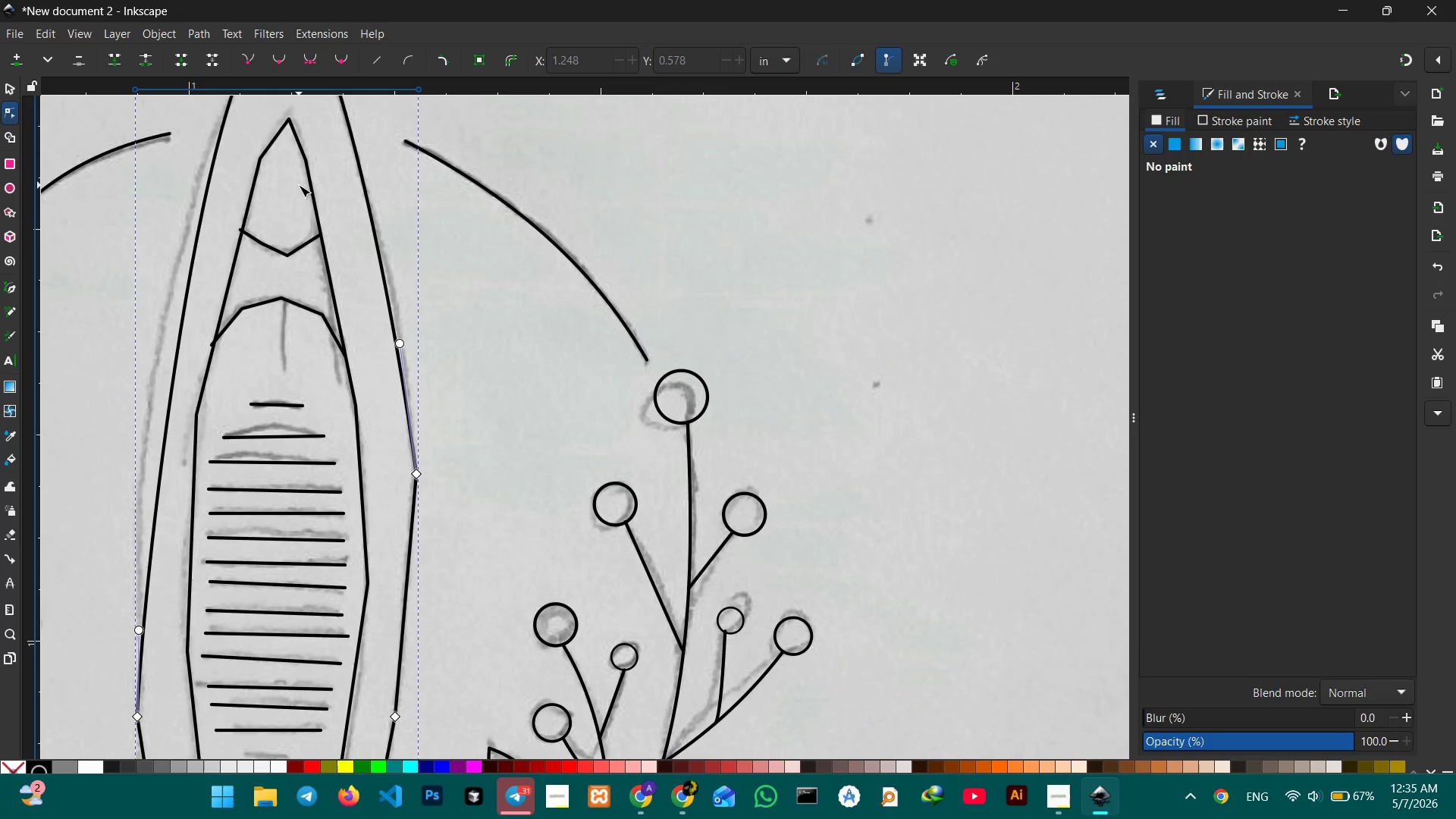 
scroll: coordinate [299, 185], scroll_direction: down, amount: 1.0
 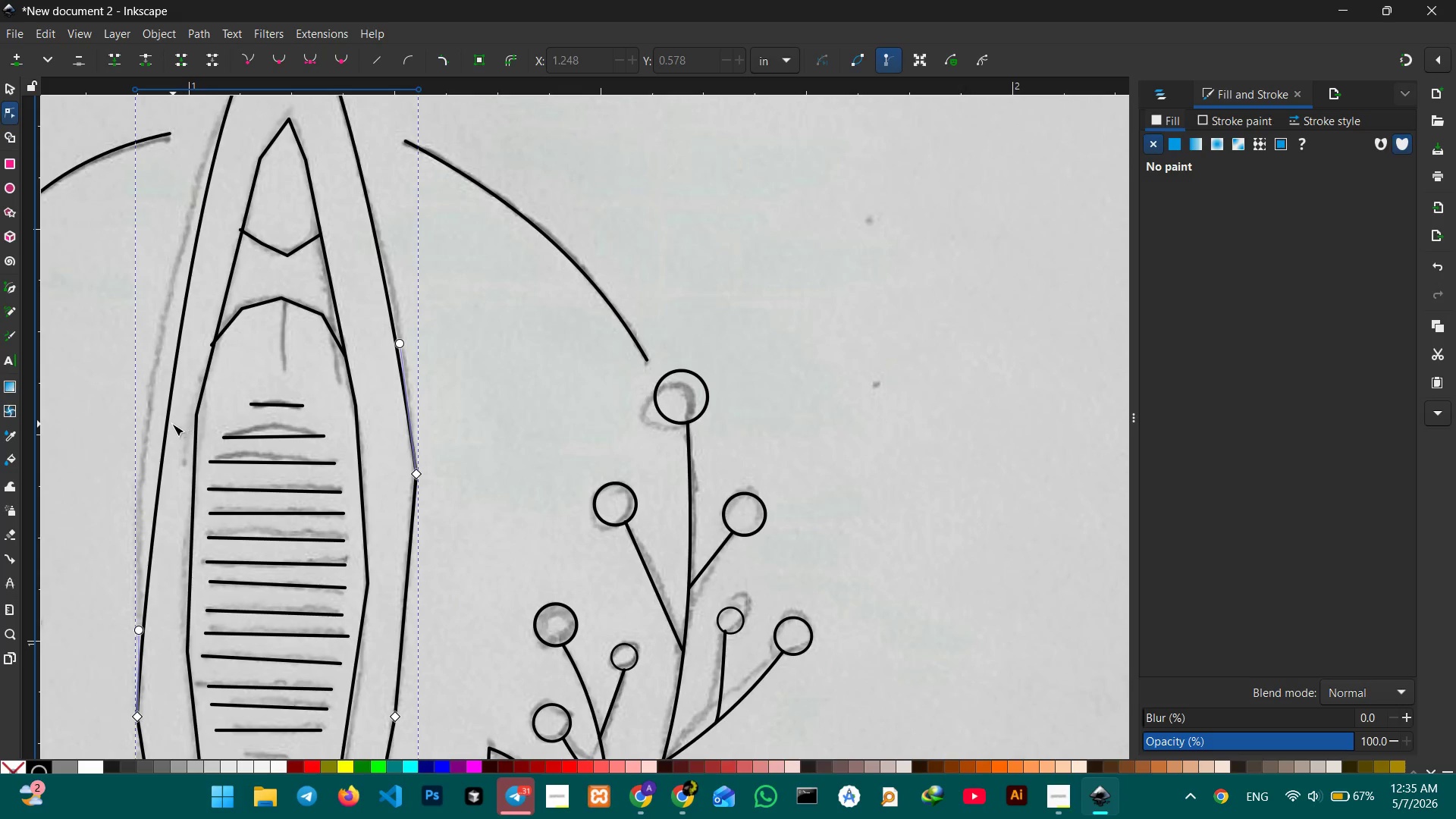 
left_click_drag(start_coordinate=[167, 425], to_coordinate=[147, 419])
 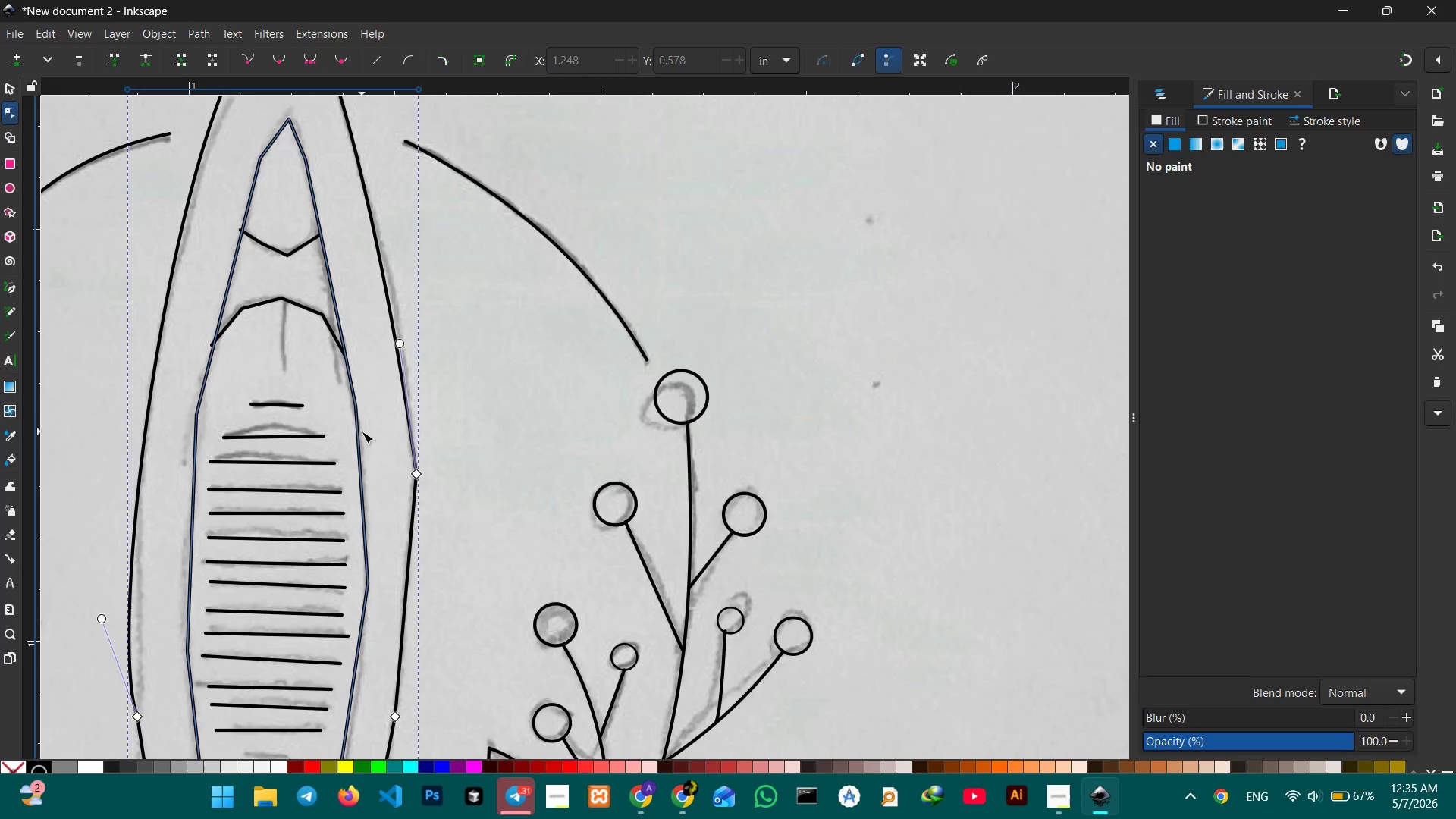 
scroll: coordinate [362, 431], scroll_direction: up, amount: 2.0
 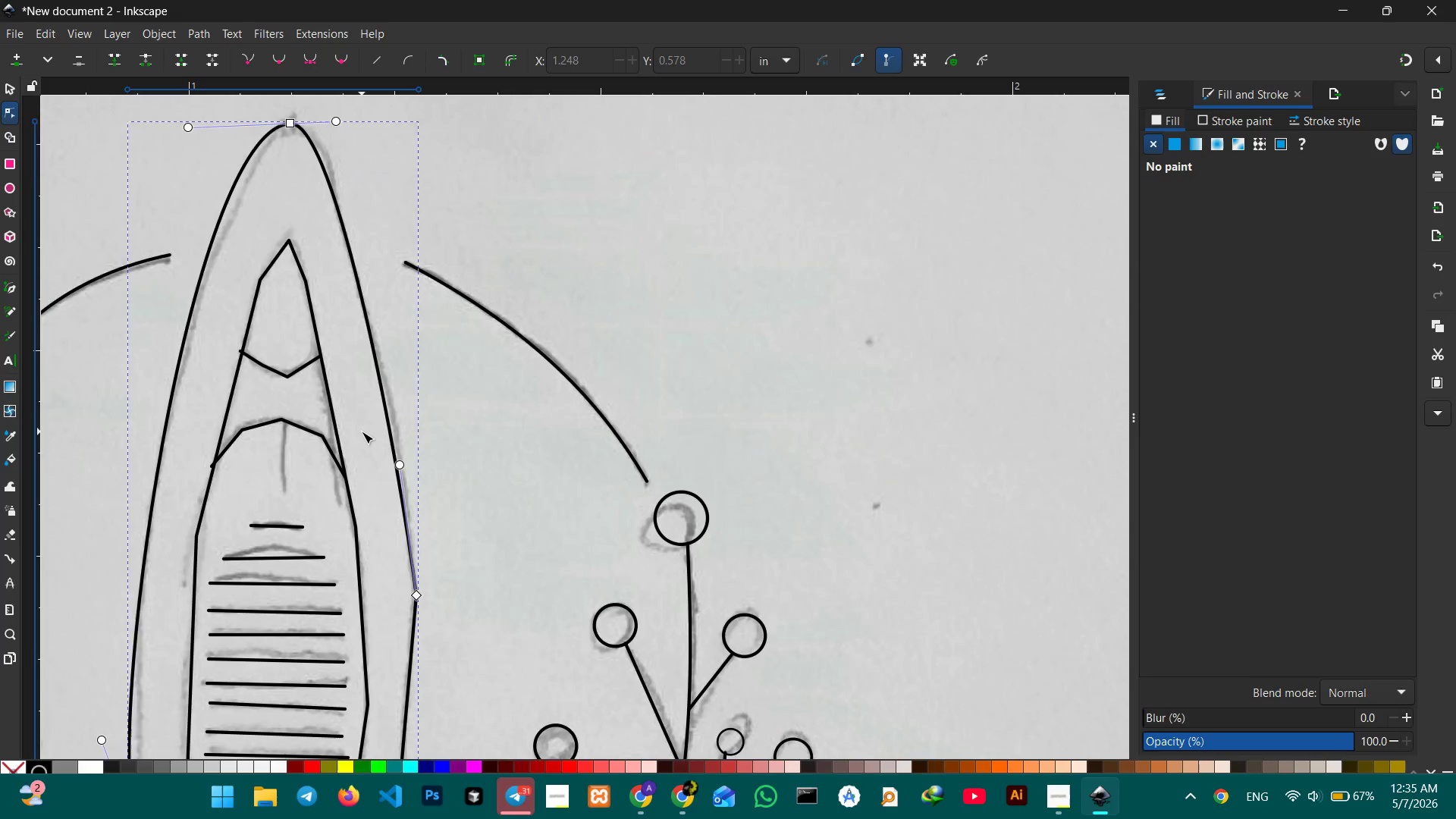 
scroll: coordinate [362, 431], scroll_direction: down, amount: 5.0
 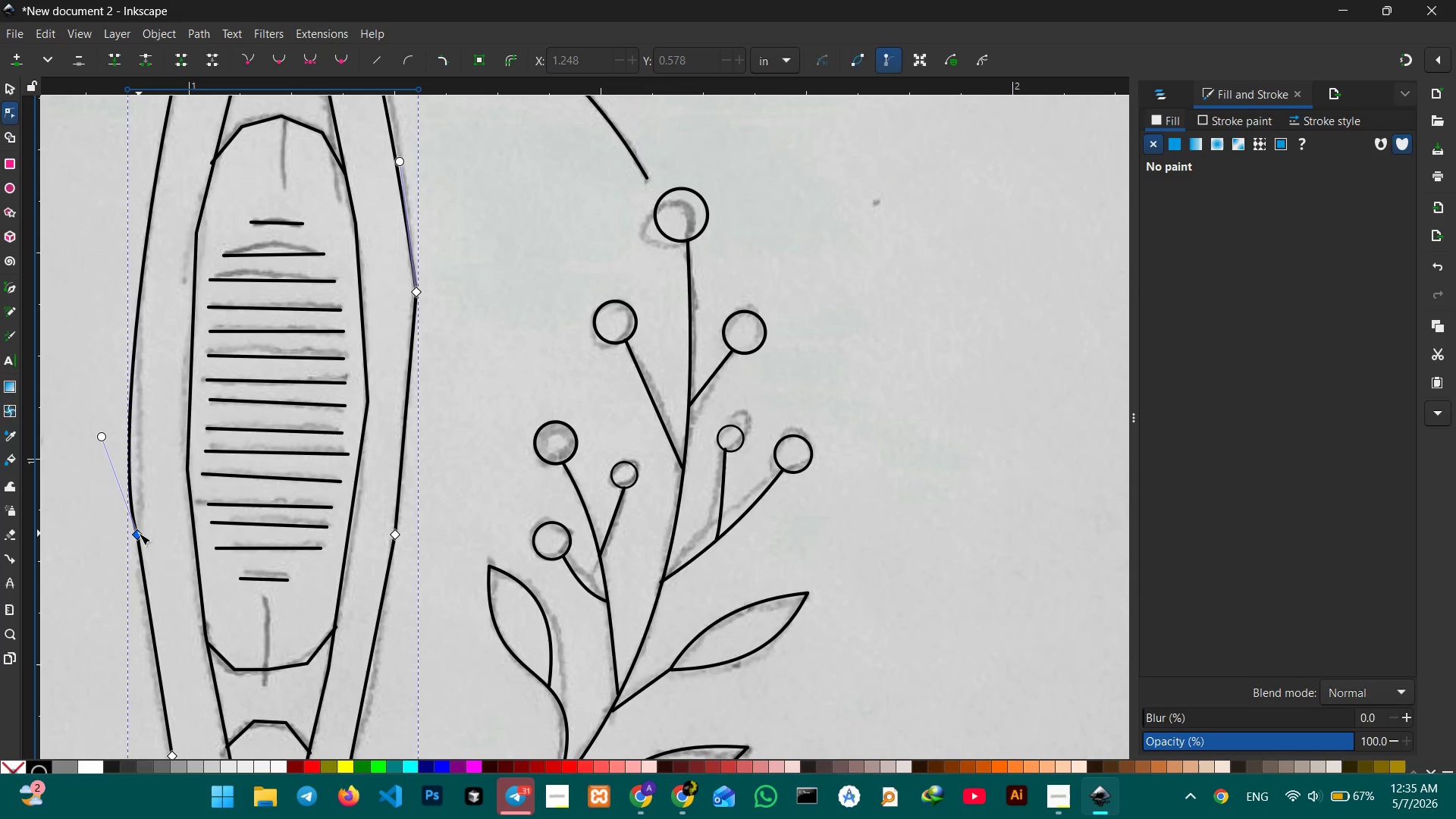 
left_click_drag(start_coordinate=[139, 533], to_coordinate=[140, 400])
 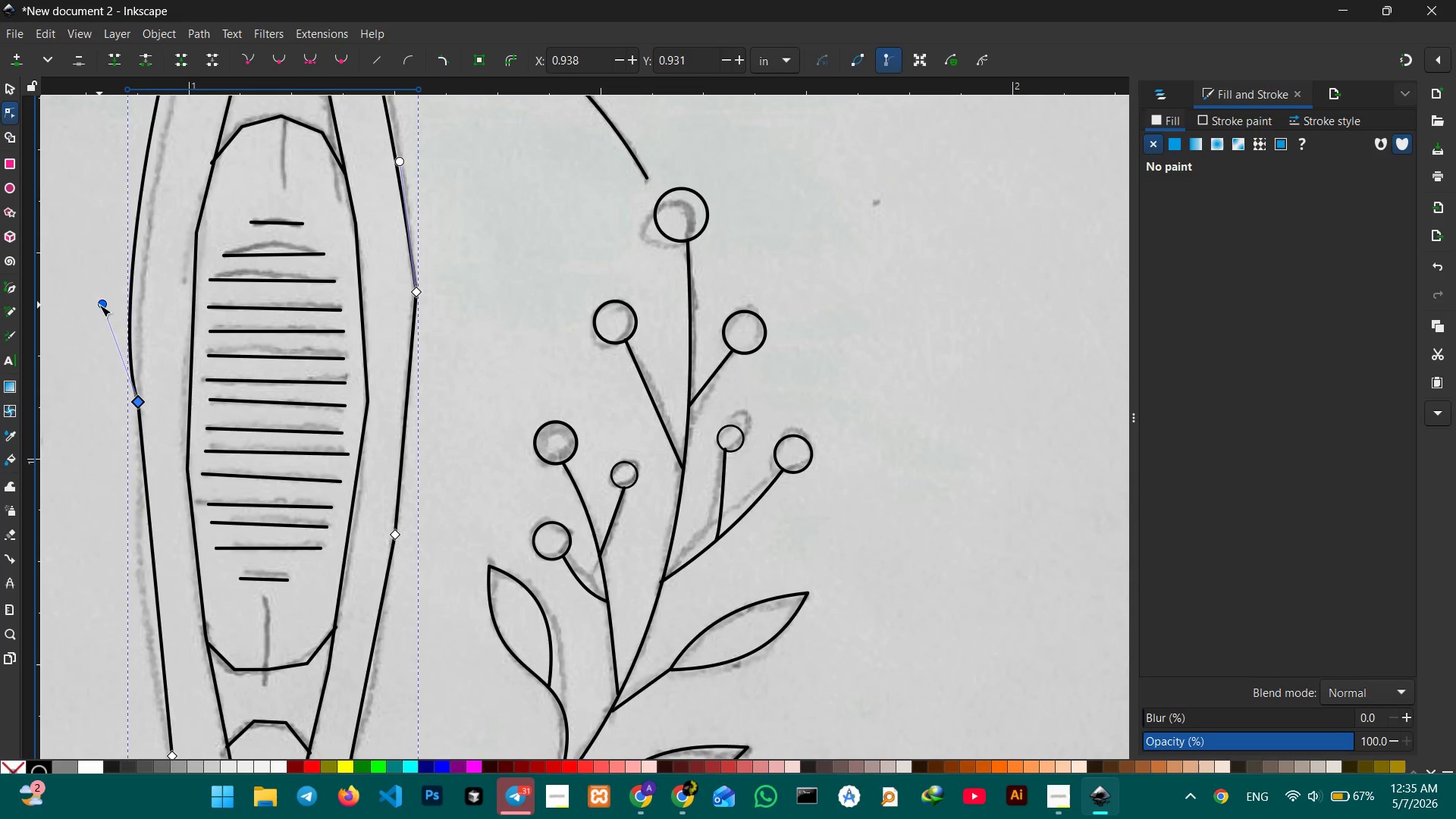 
left_click_drag(start_coordinate=[99, 305], to_coordinate=[128, 319])
 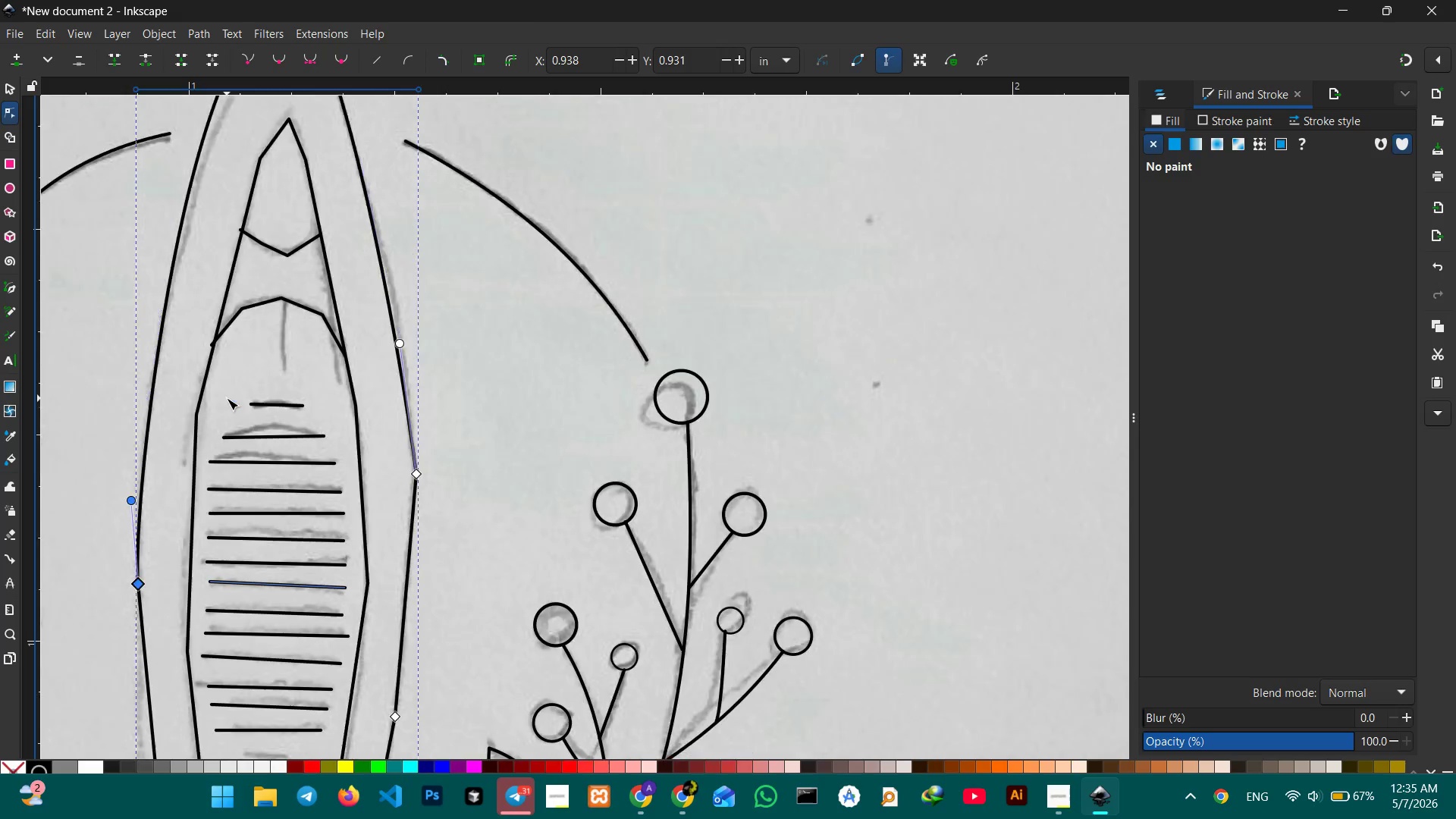 
scroll: coordinate [227, 398], scroll_direction: up, amount: 3.0
 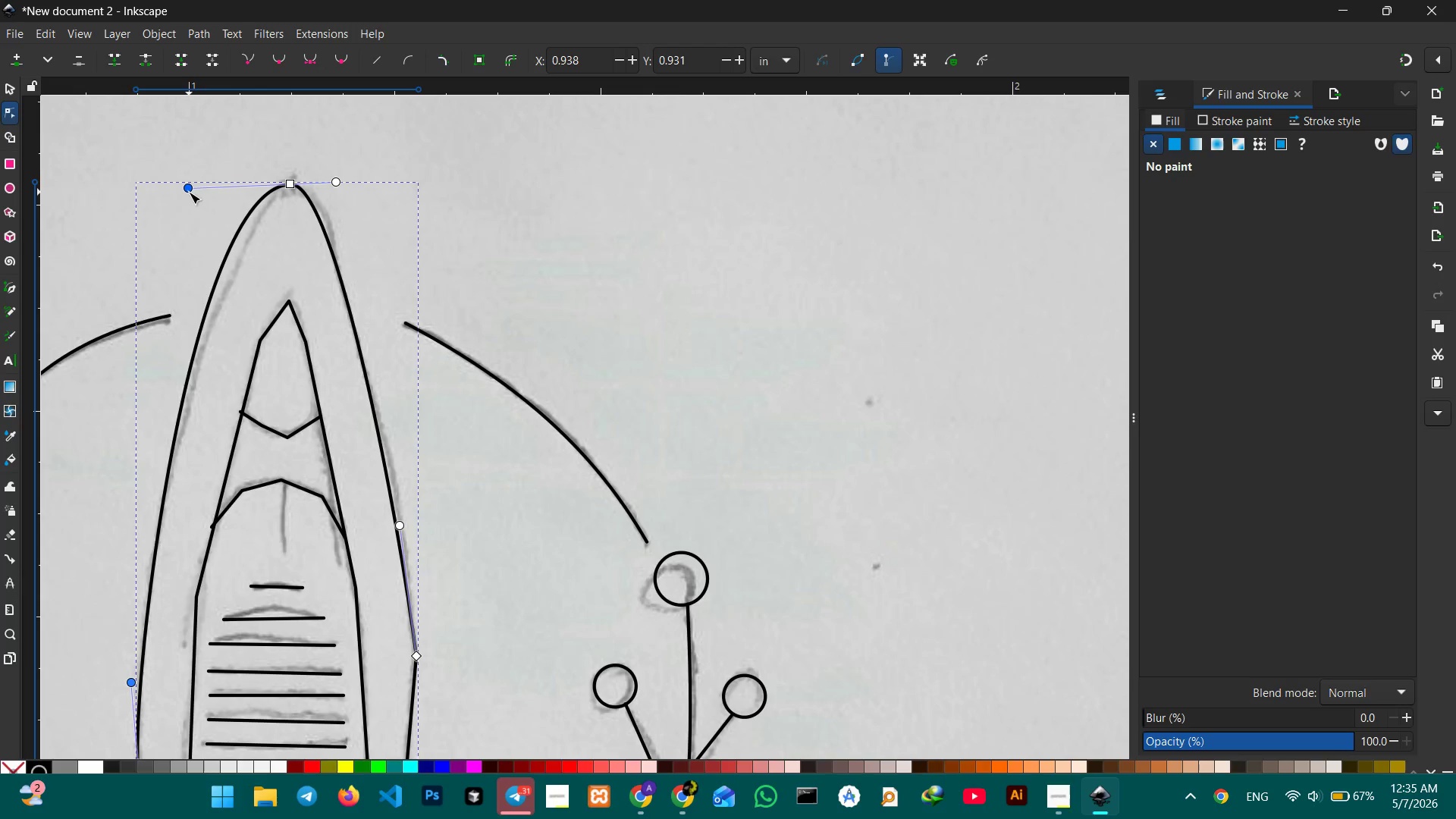 
left_click_drag(start_coordinate=[189, 189], to_coordinate=[215, 184])
 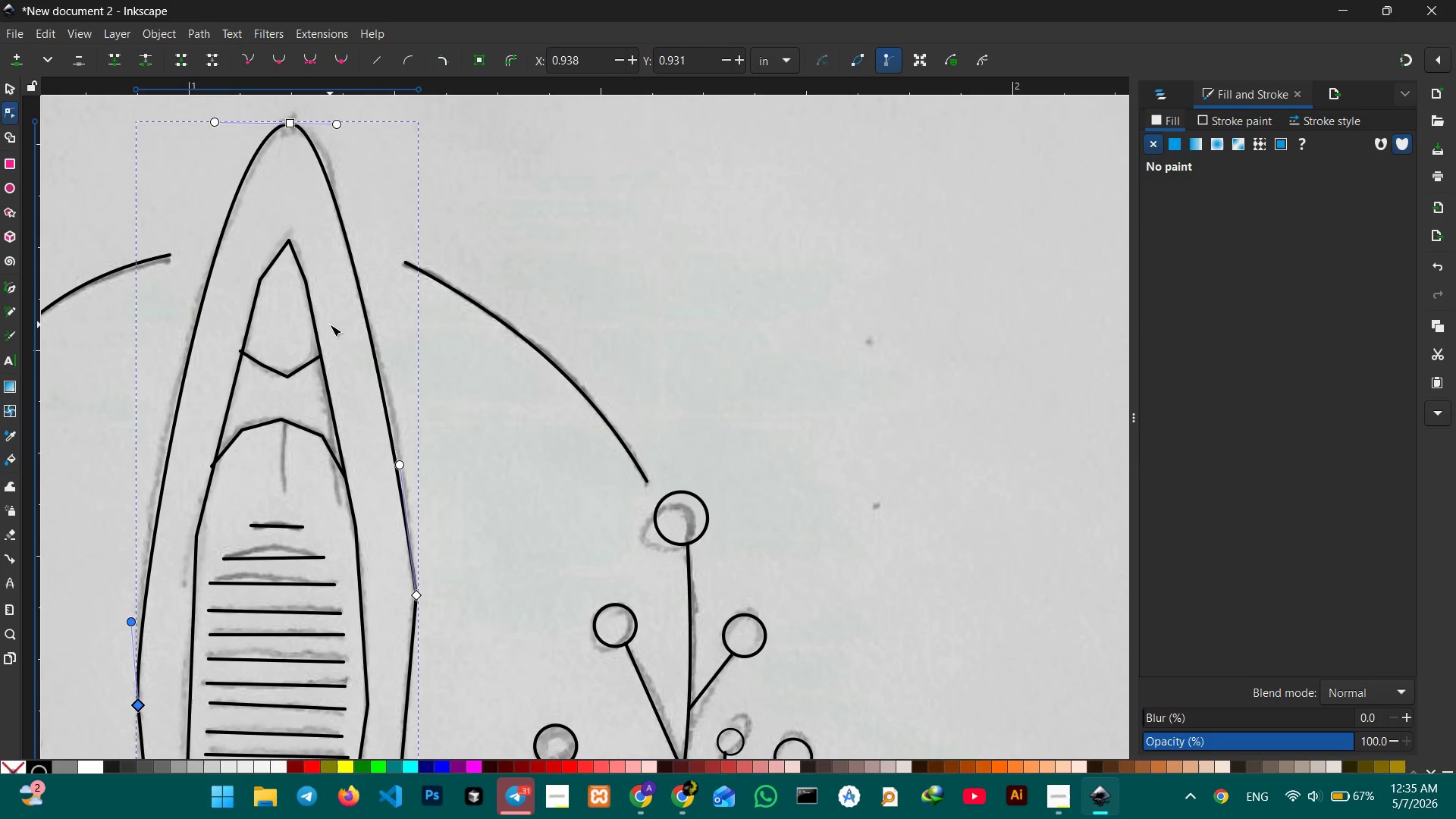 
scroll: coordinate [347, 425], scroll_direction: down, amount: 7.0
 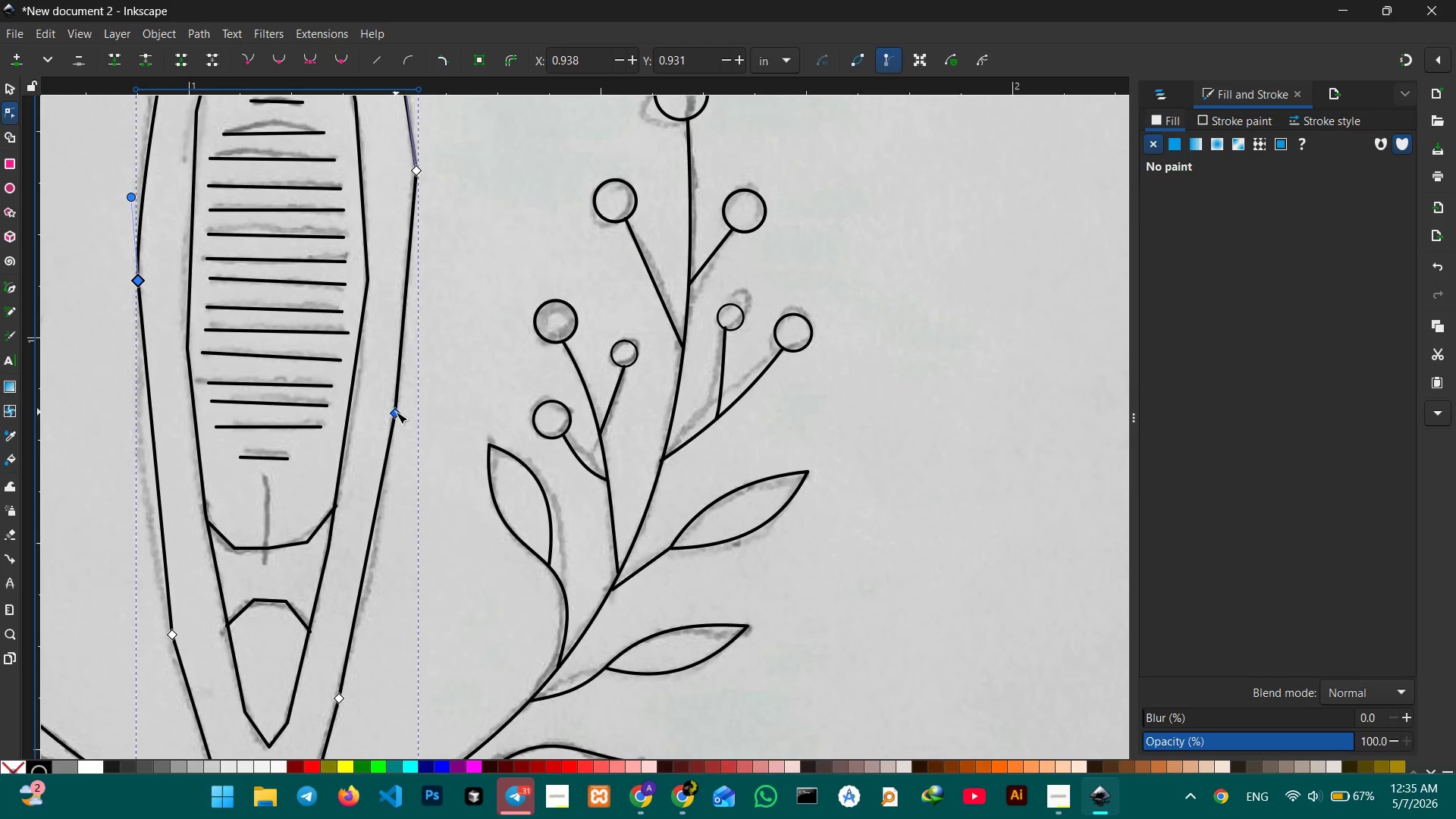 
left_click([396, 412])
 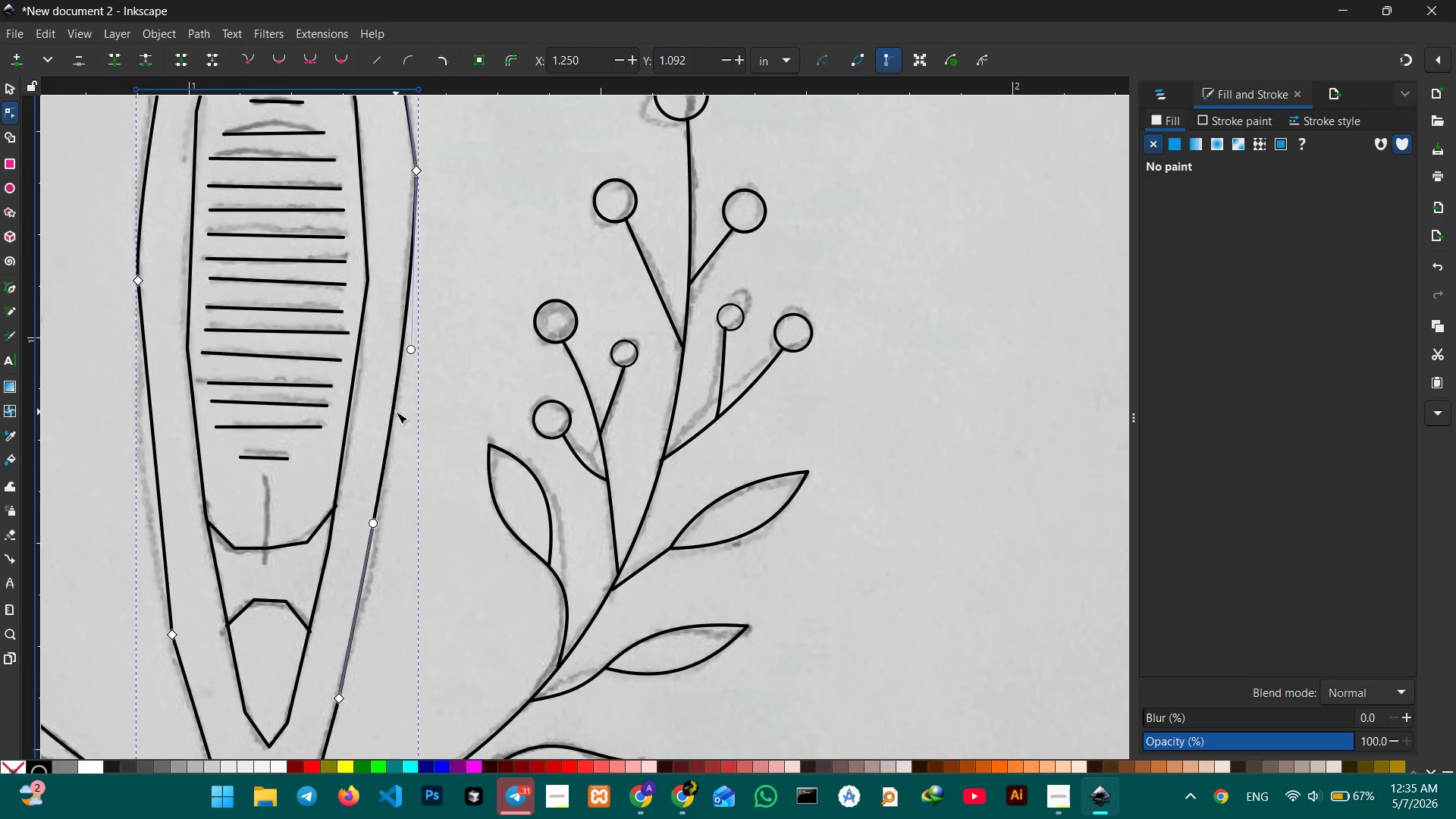 
key(Backspace)
 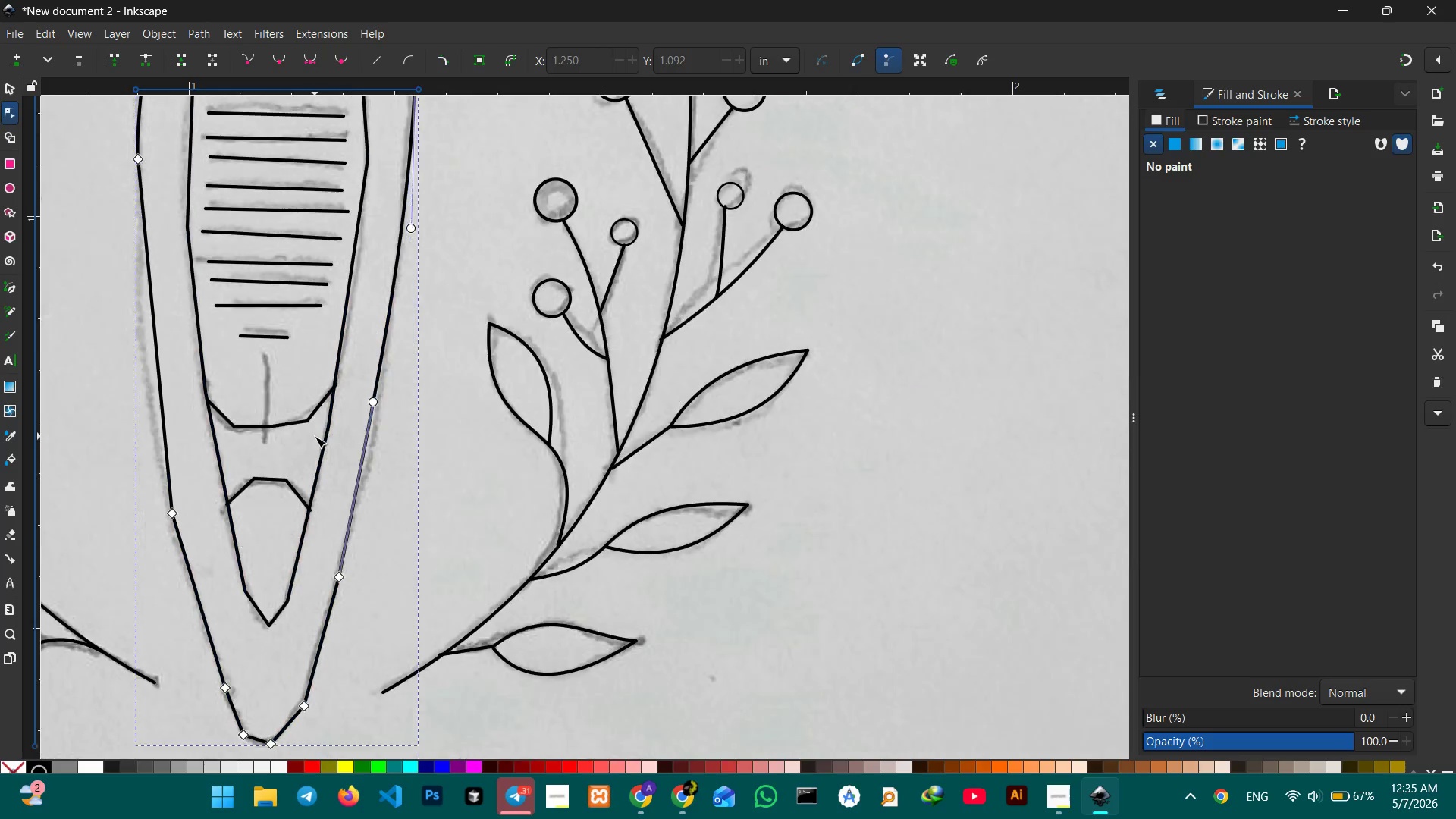 
scroll: coordinate [315, 436], scroll_direction: down, amount: 2.0
 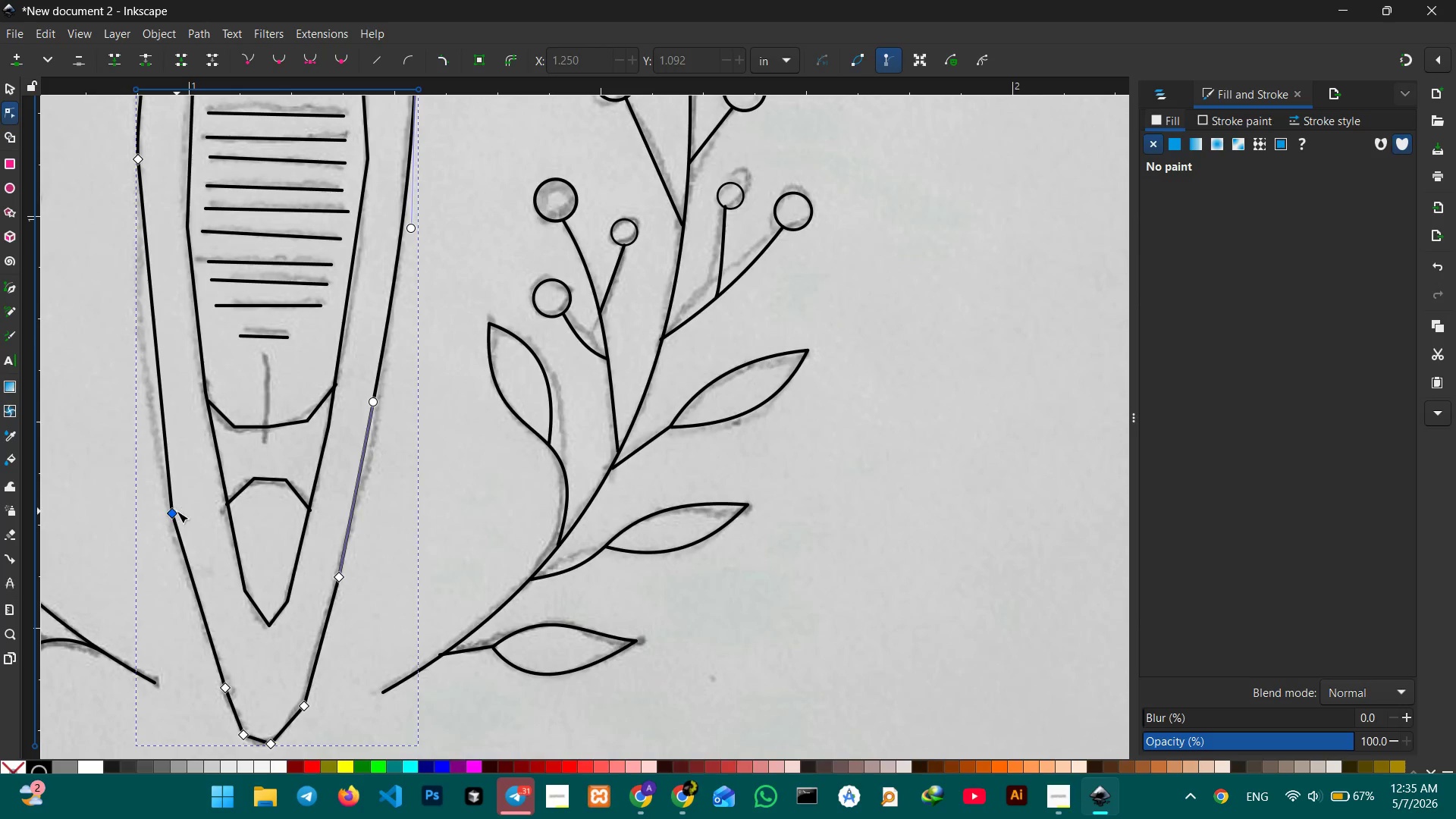 
left_click([177, 511])
 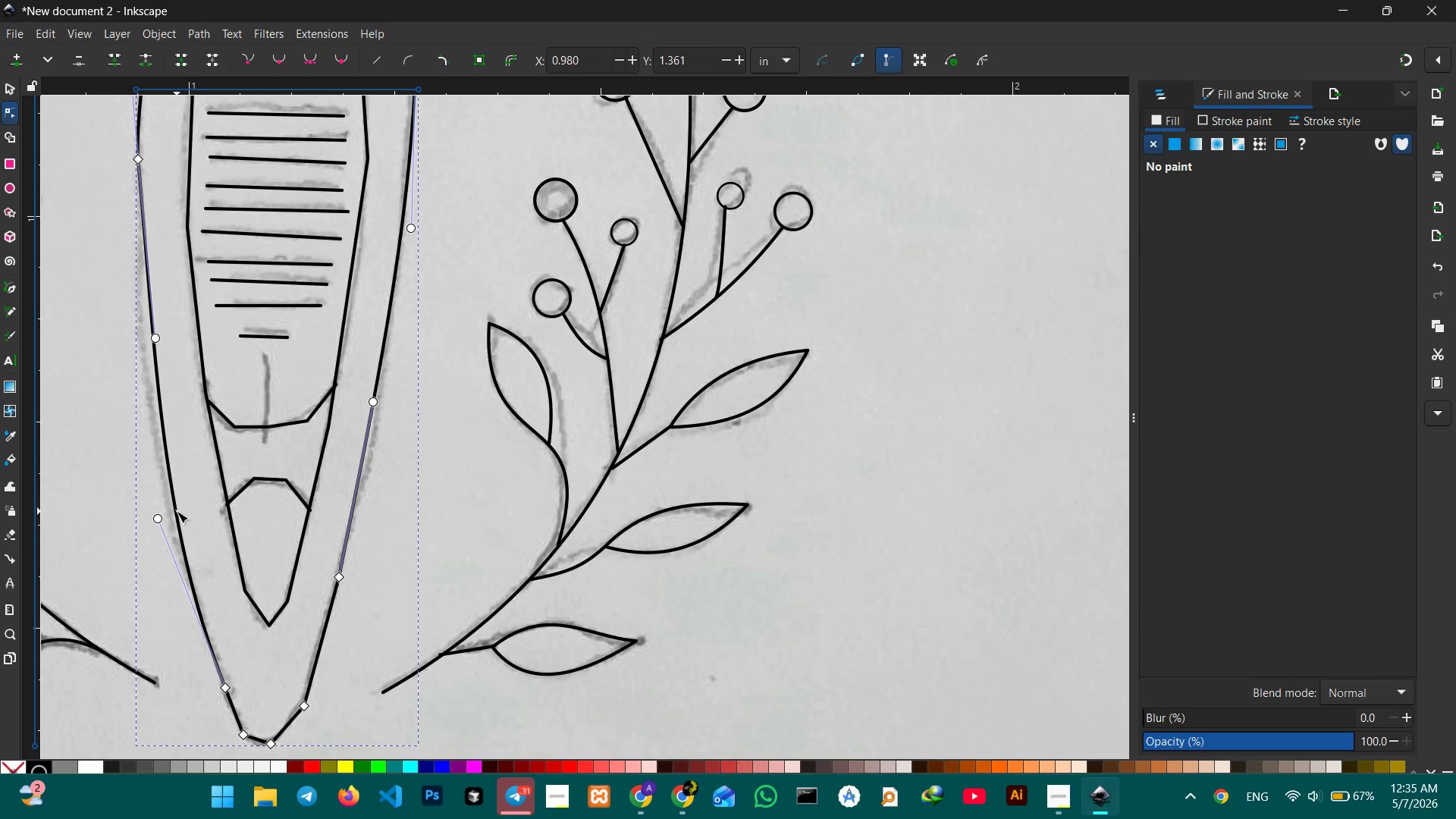 
key(Backspace)
 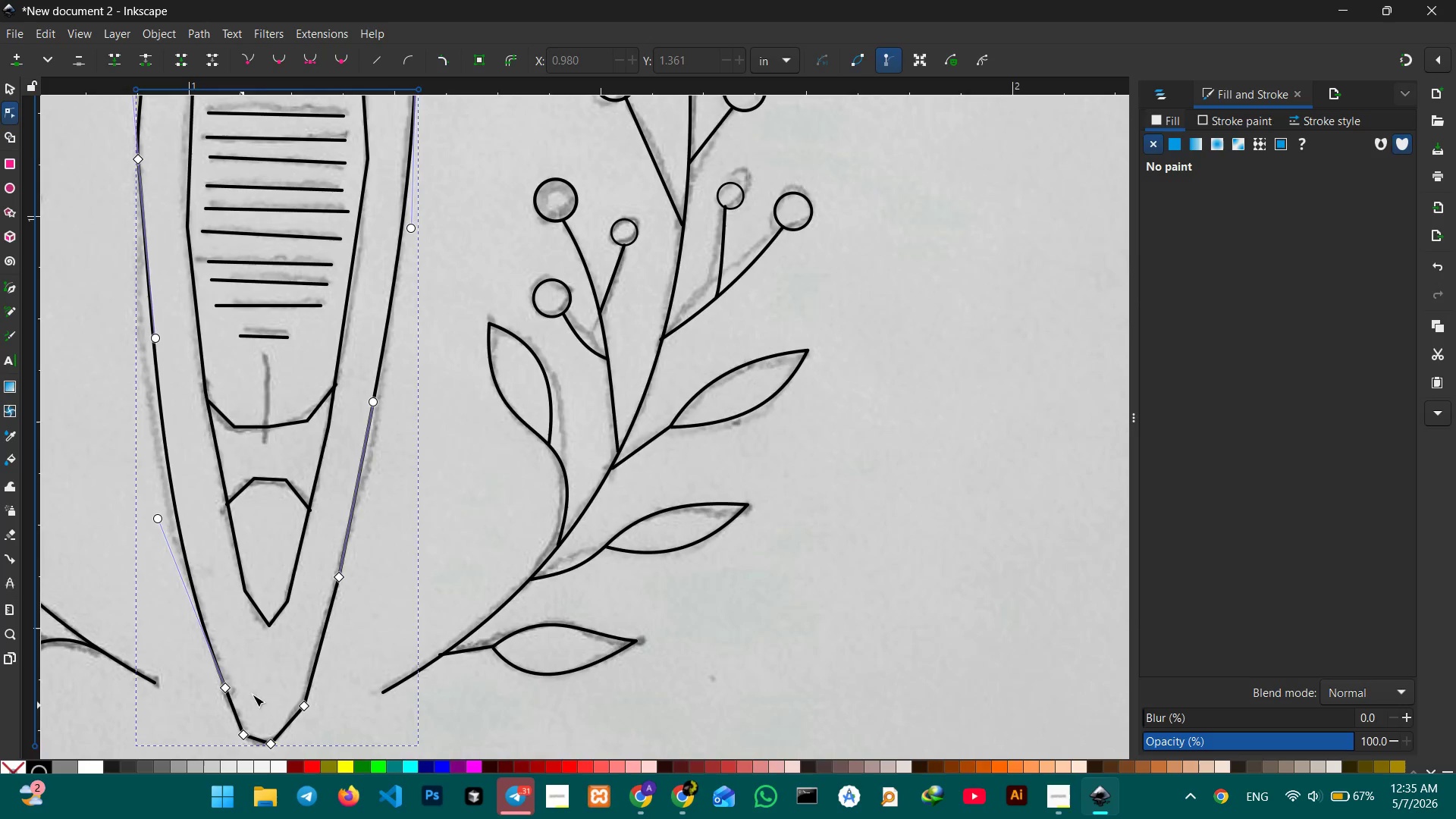 
scroll: coordinate [269, 651], scroll_direction: down, amount: 3.0
 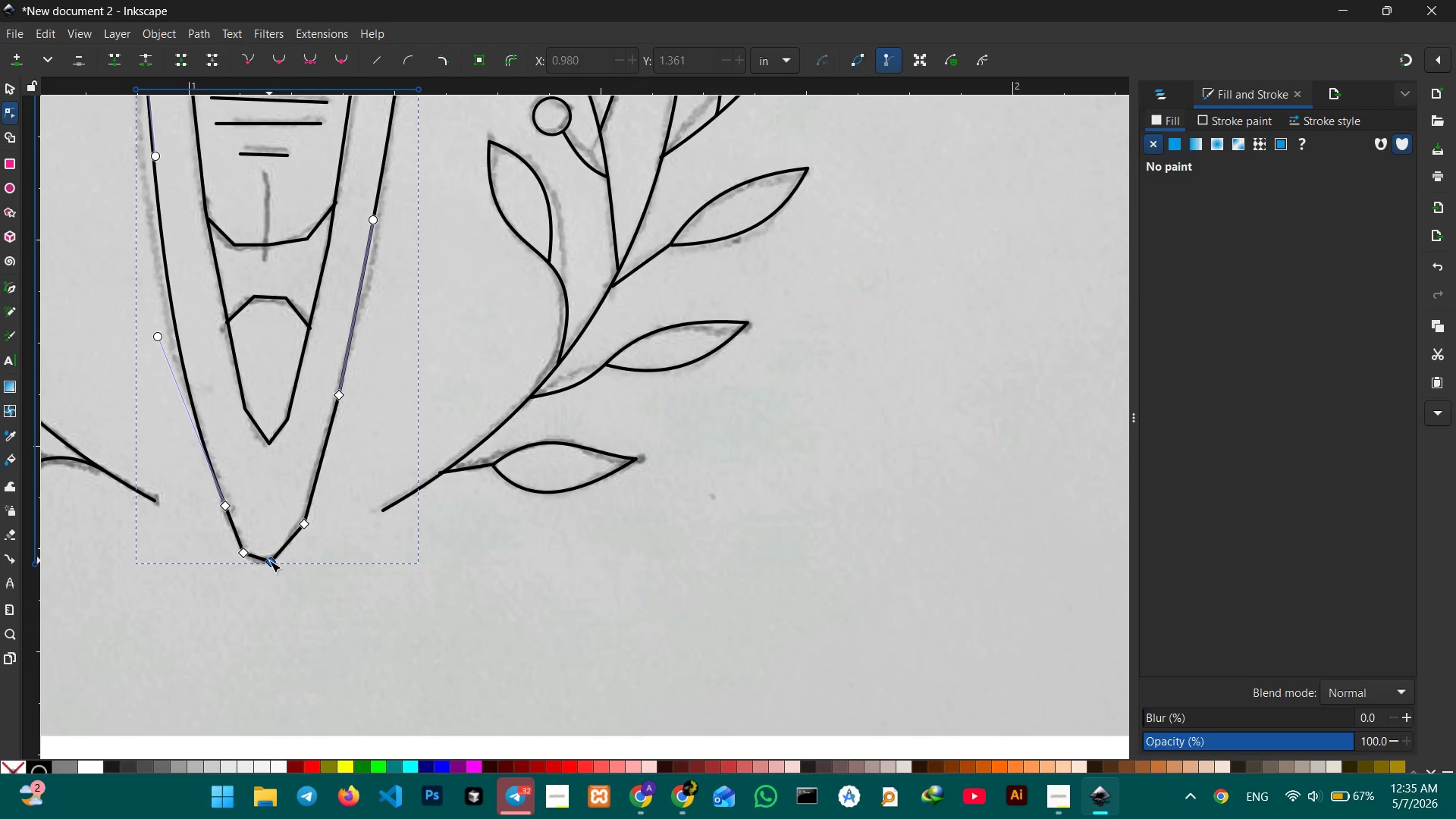 
left_click([269, 560])
 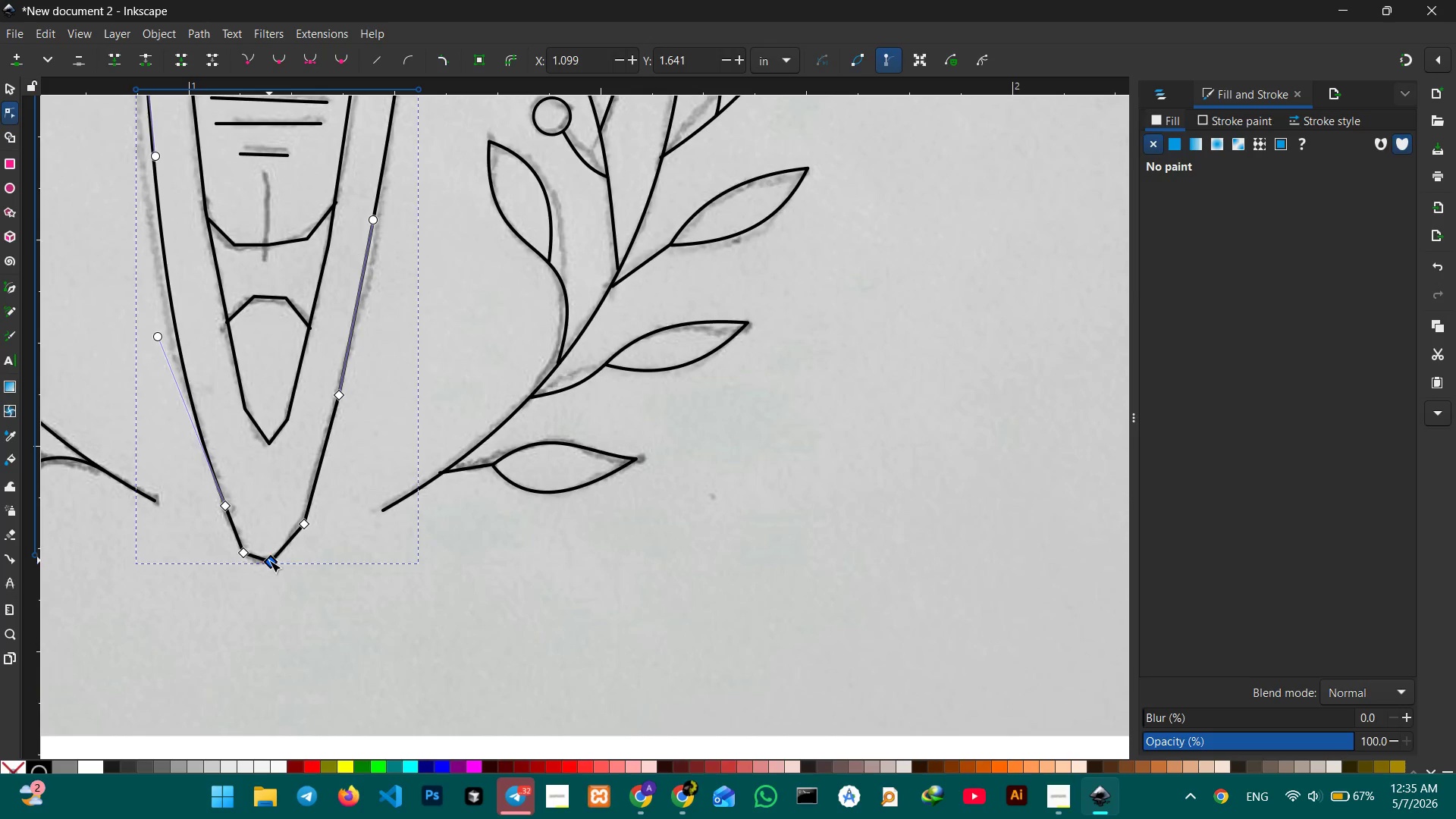 
key(Backspace)
 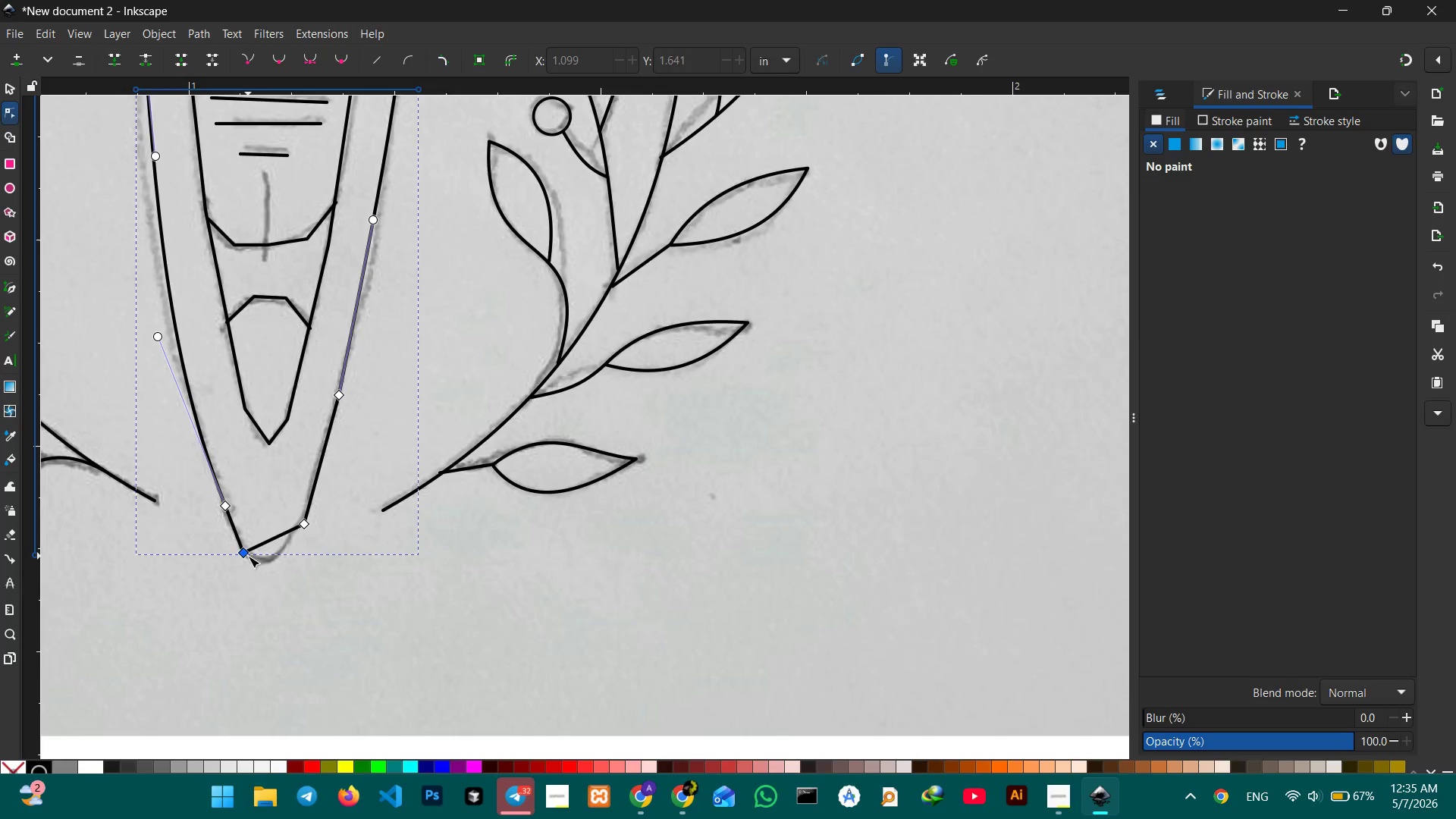 
left_click([248, 556])
 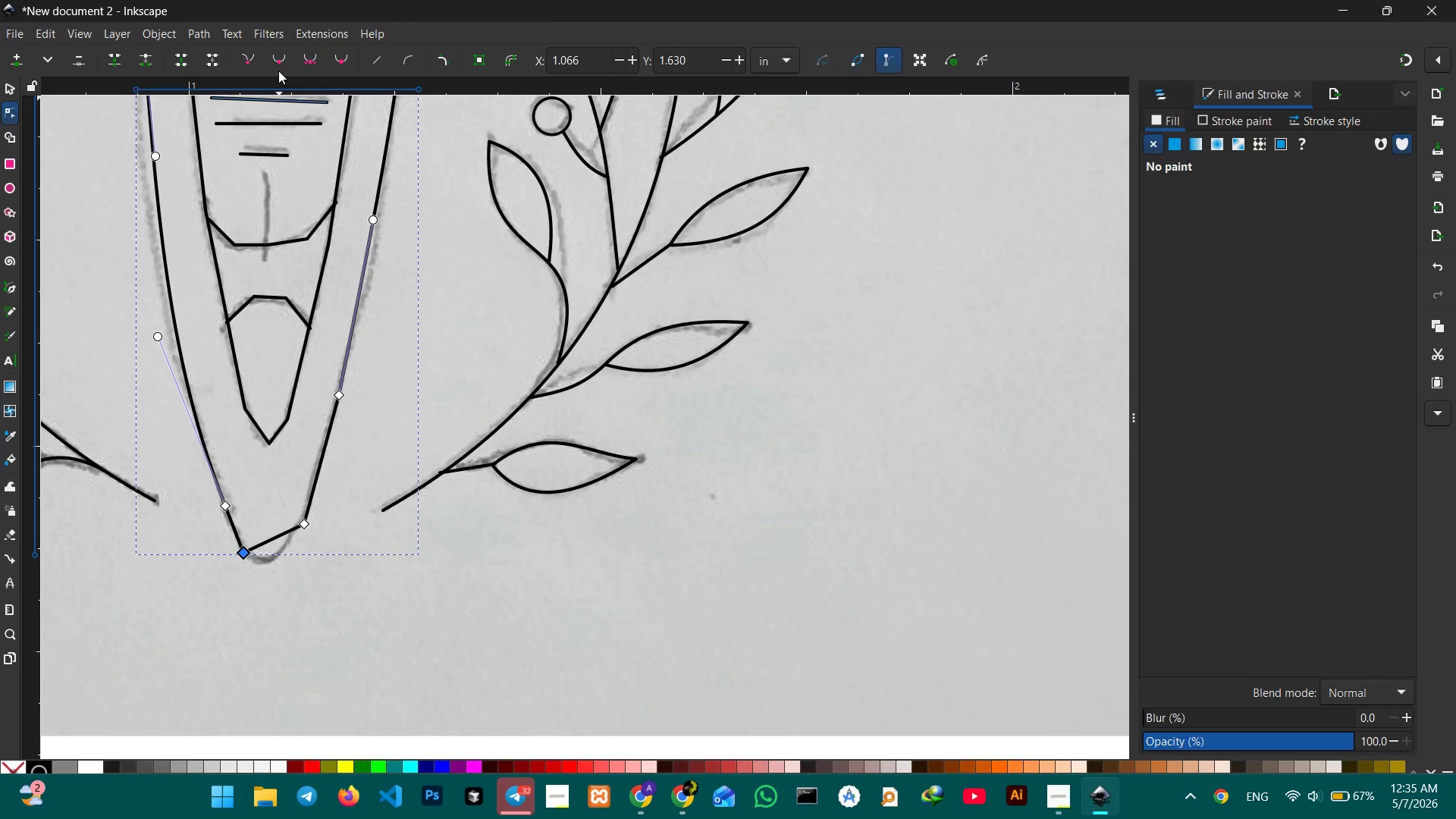 
left_click([278, 57])
 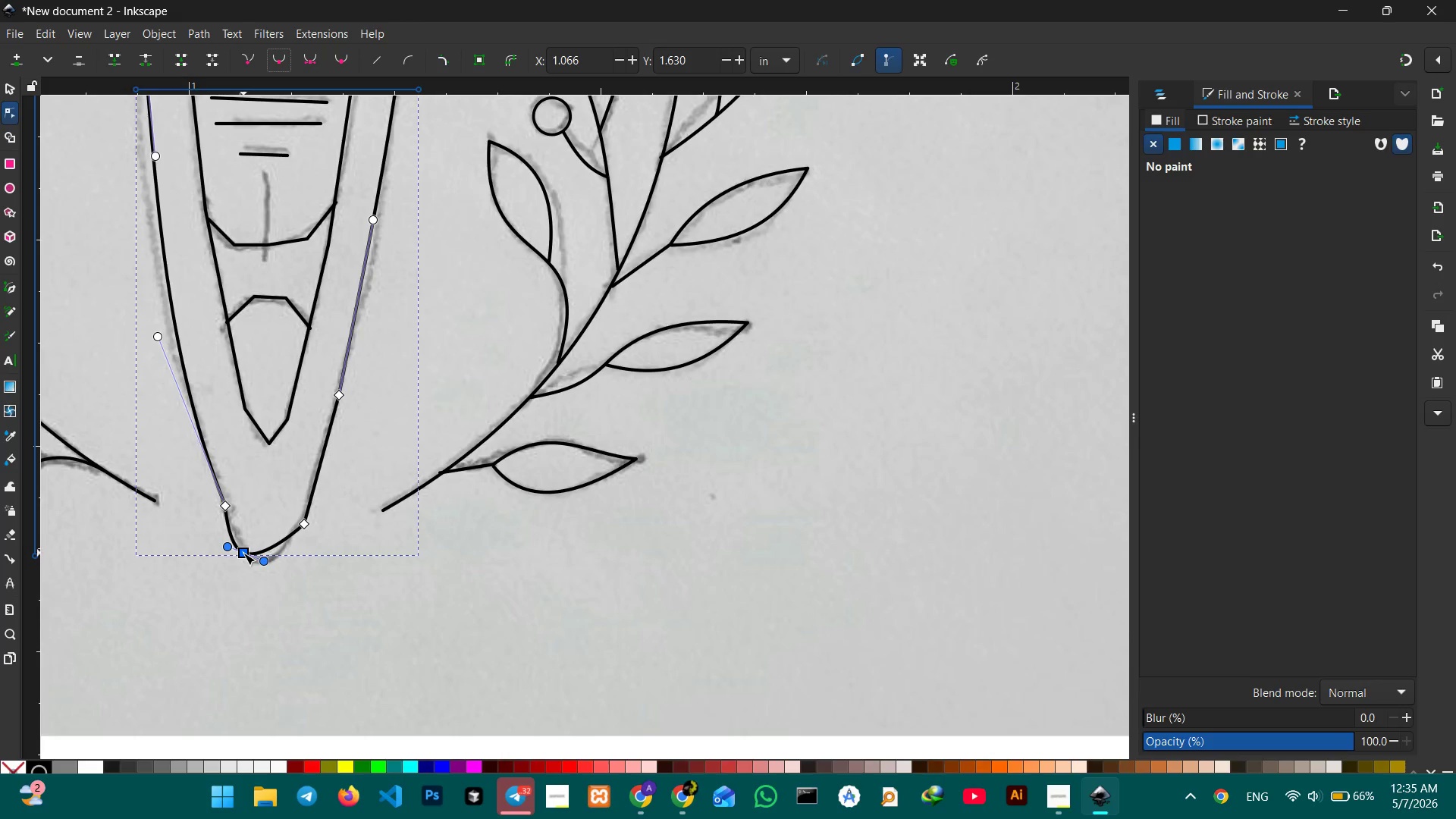 
left_click_drag(start_coordinate=[243, 553], to_coordinate=[261, 559])
 